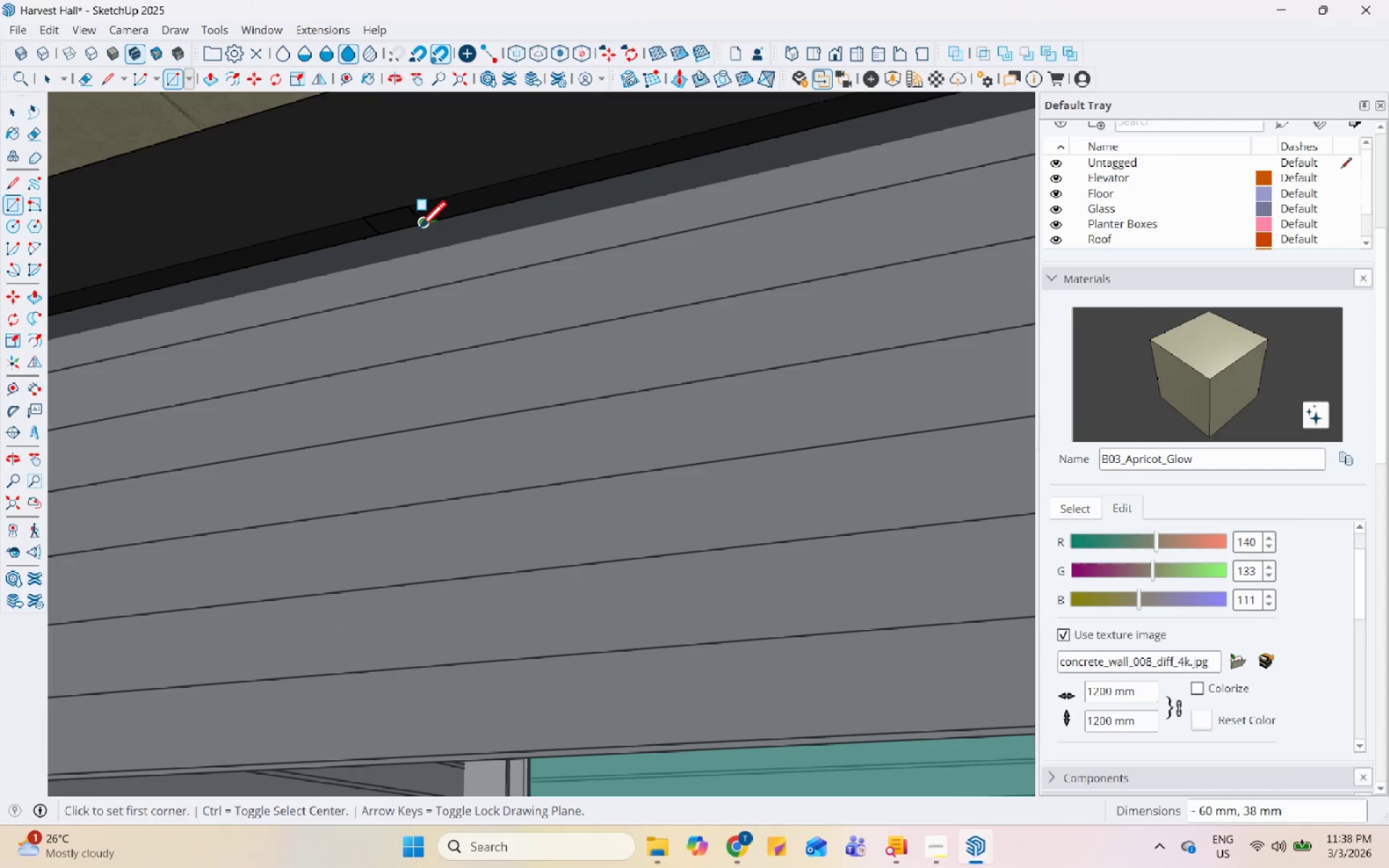 
key(Space)
 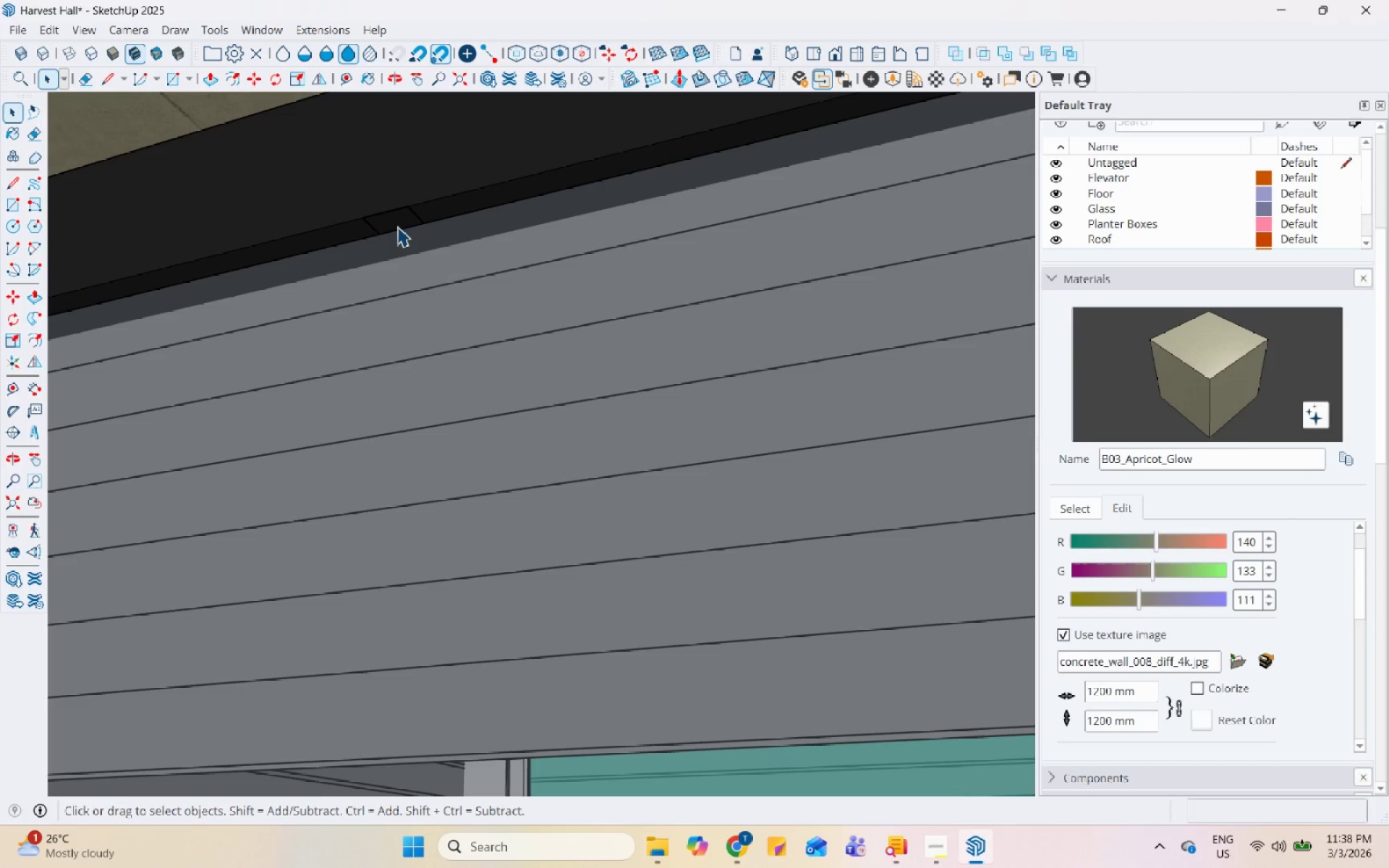 
left_click([397, 225])
 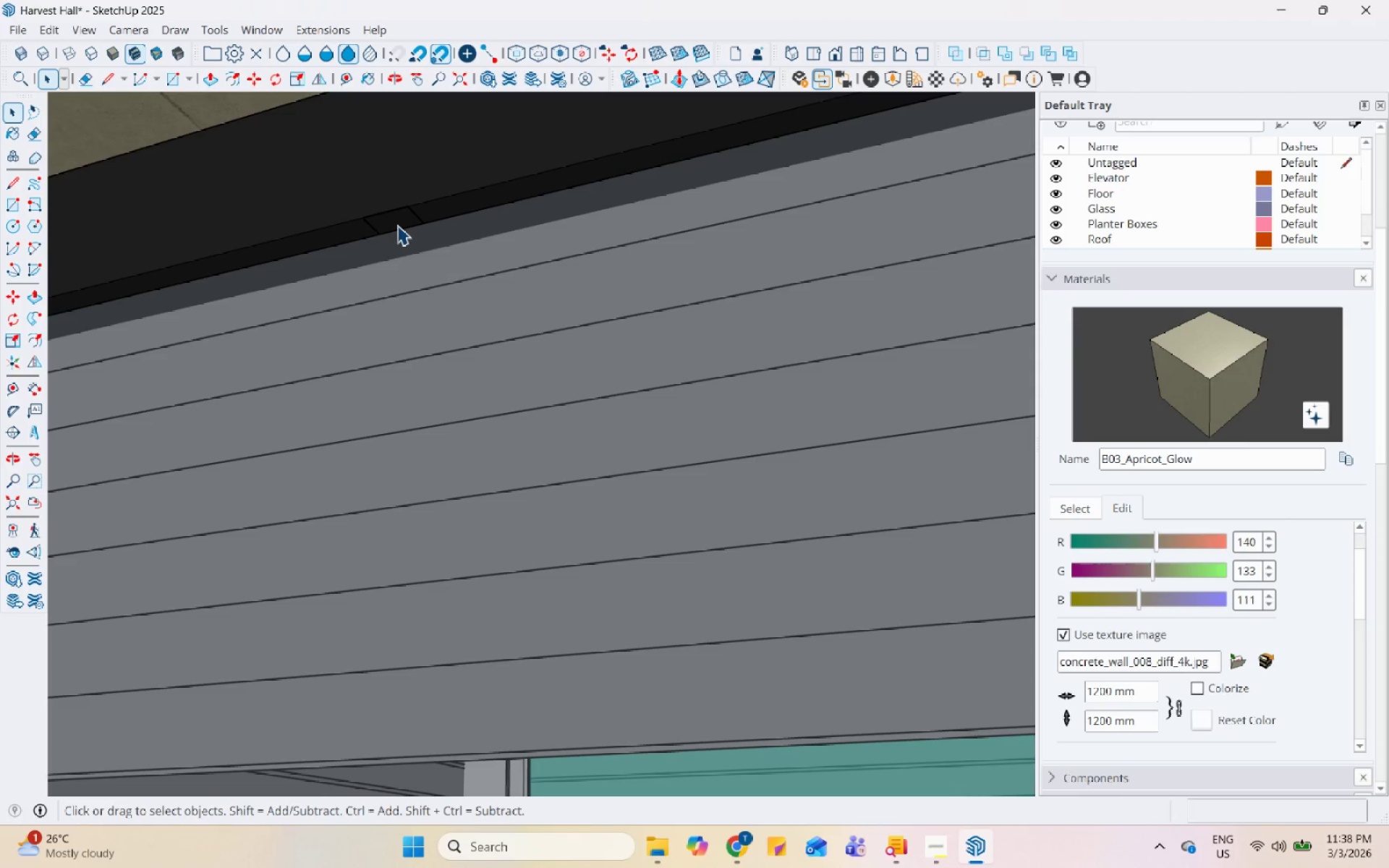 
key(P)
 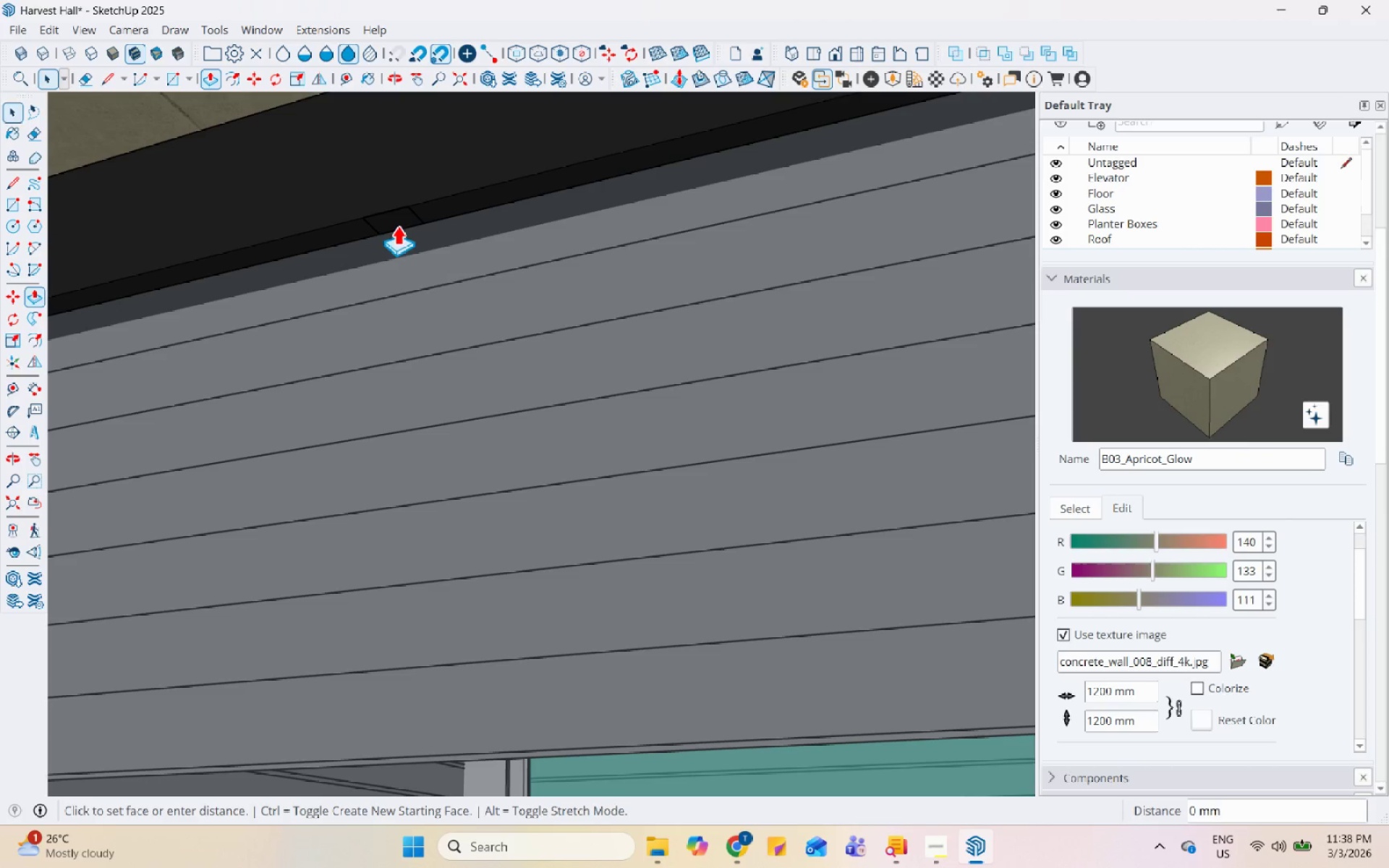 
left_click([397, 225])
 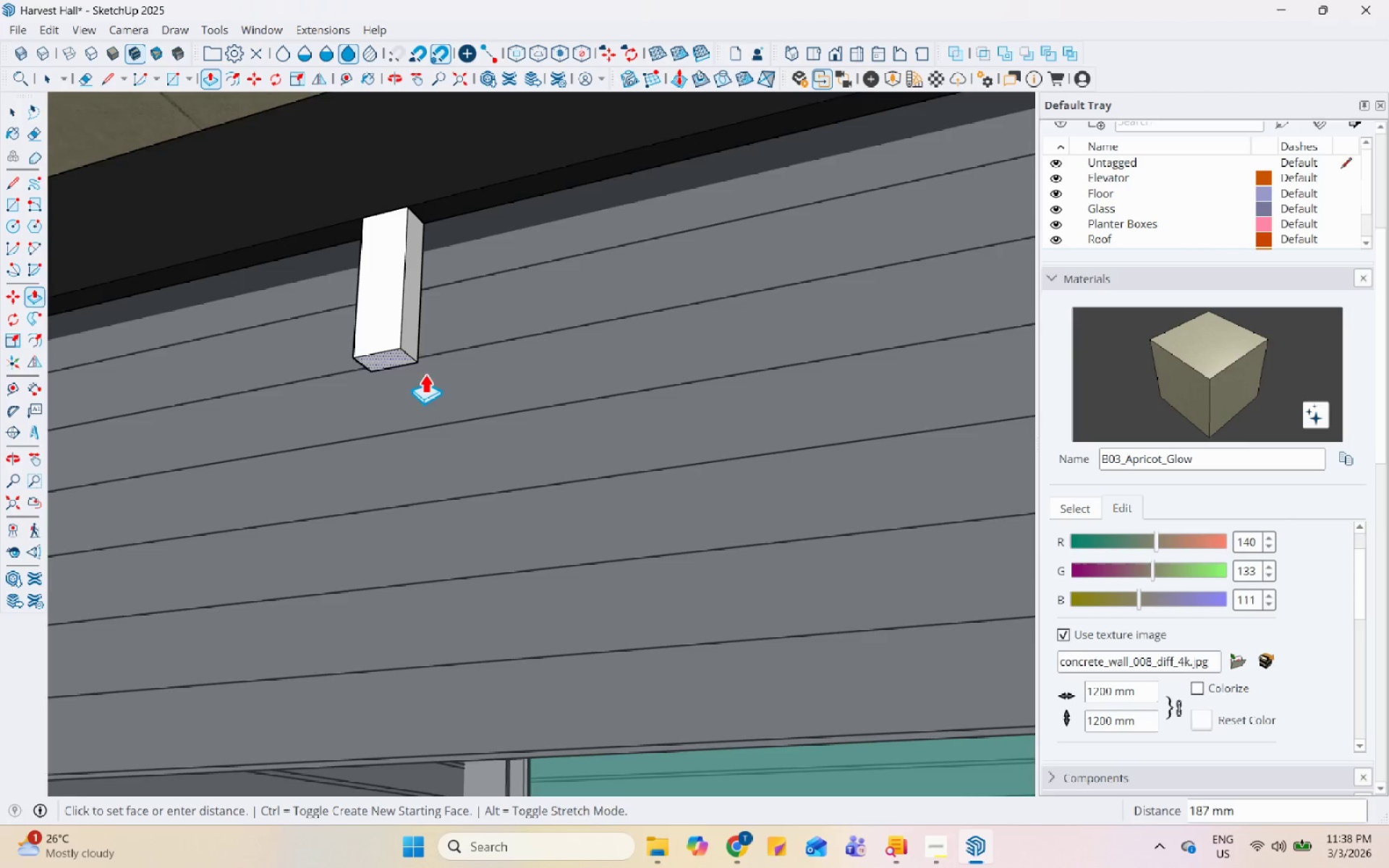 
scroll: coordinate [442, 707], scroll_direction: down, amount: 7.0
 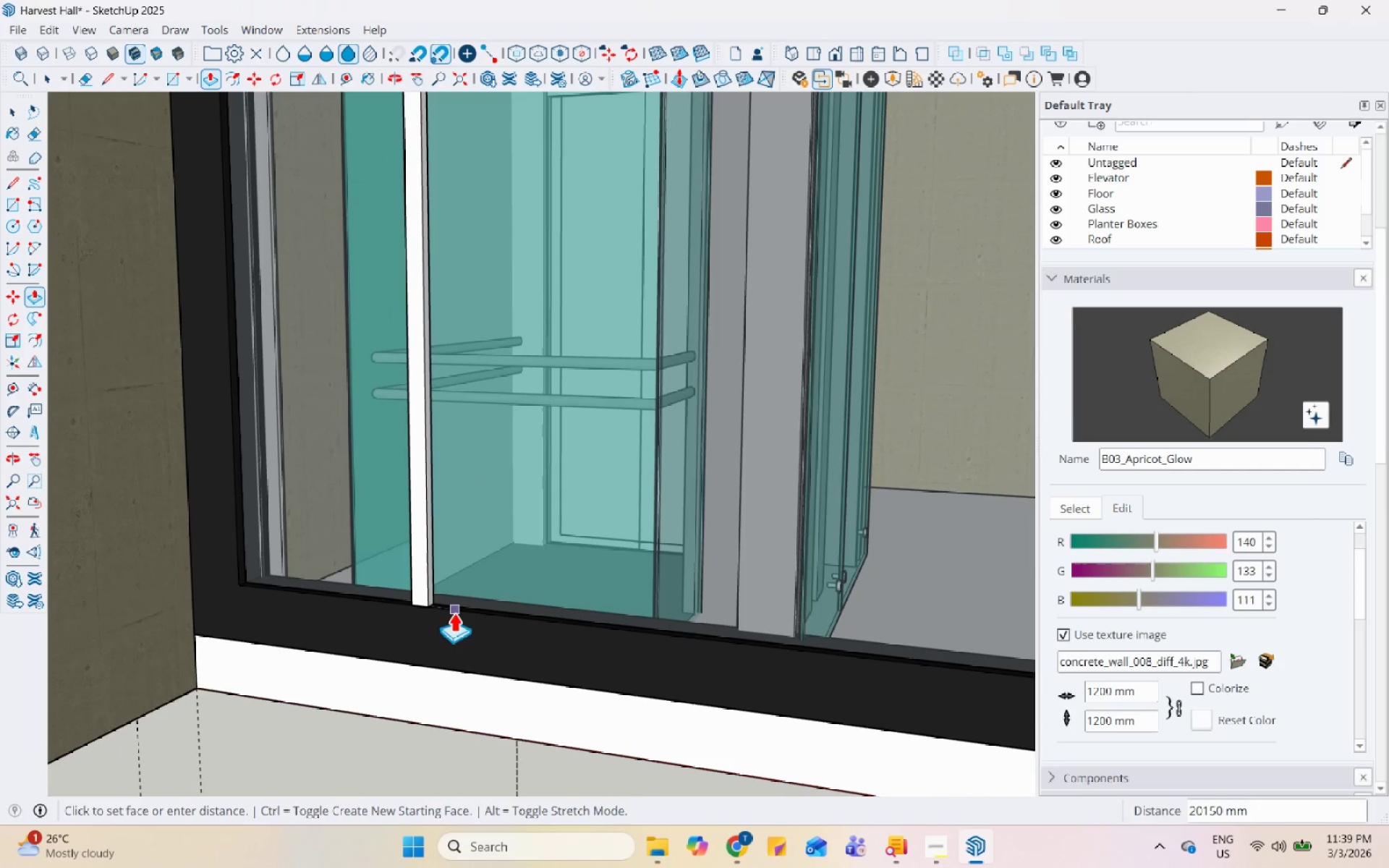 
left_click([450, 610])
 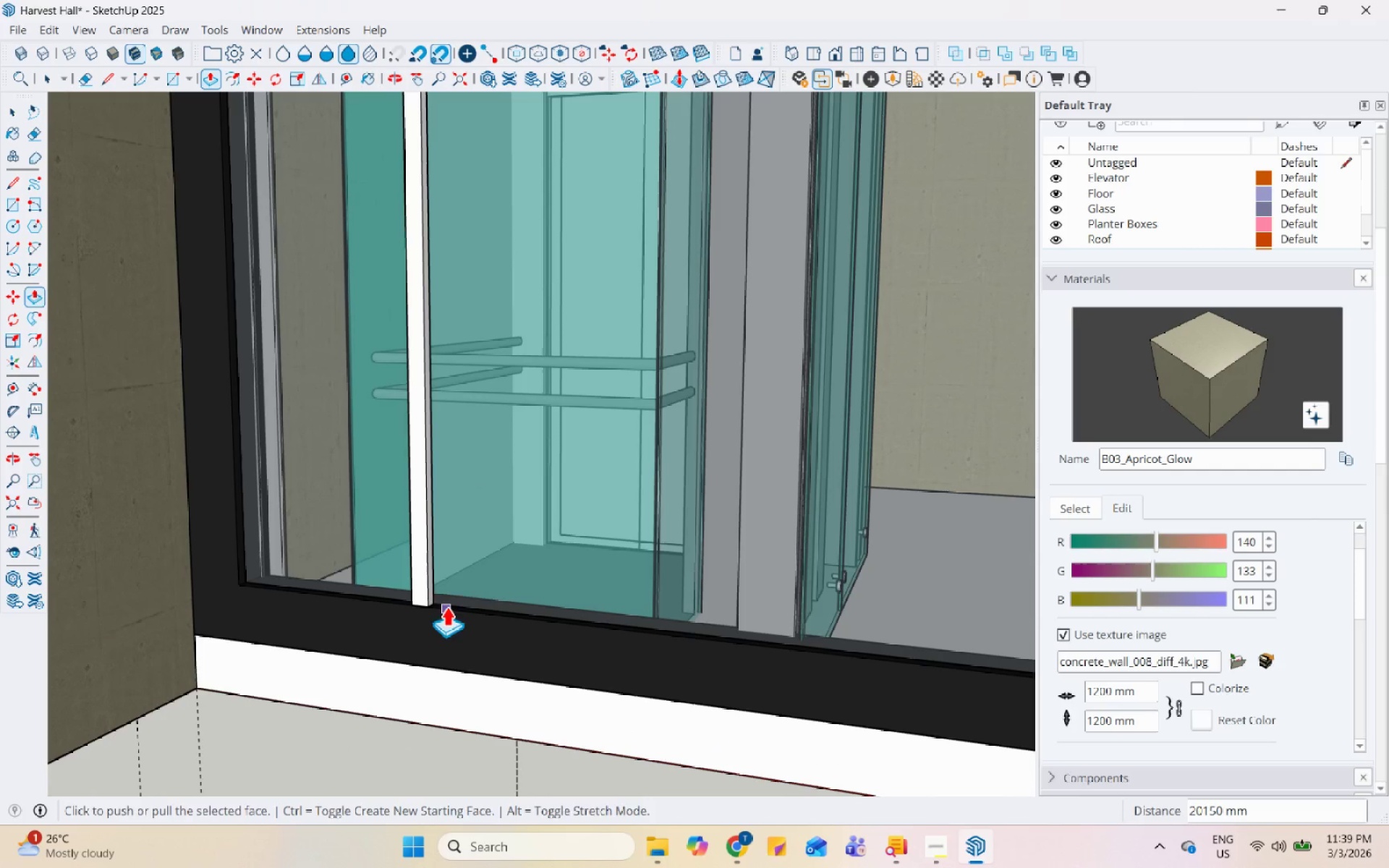 
key(Space)
 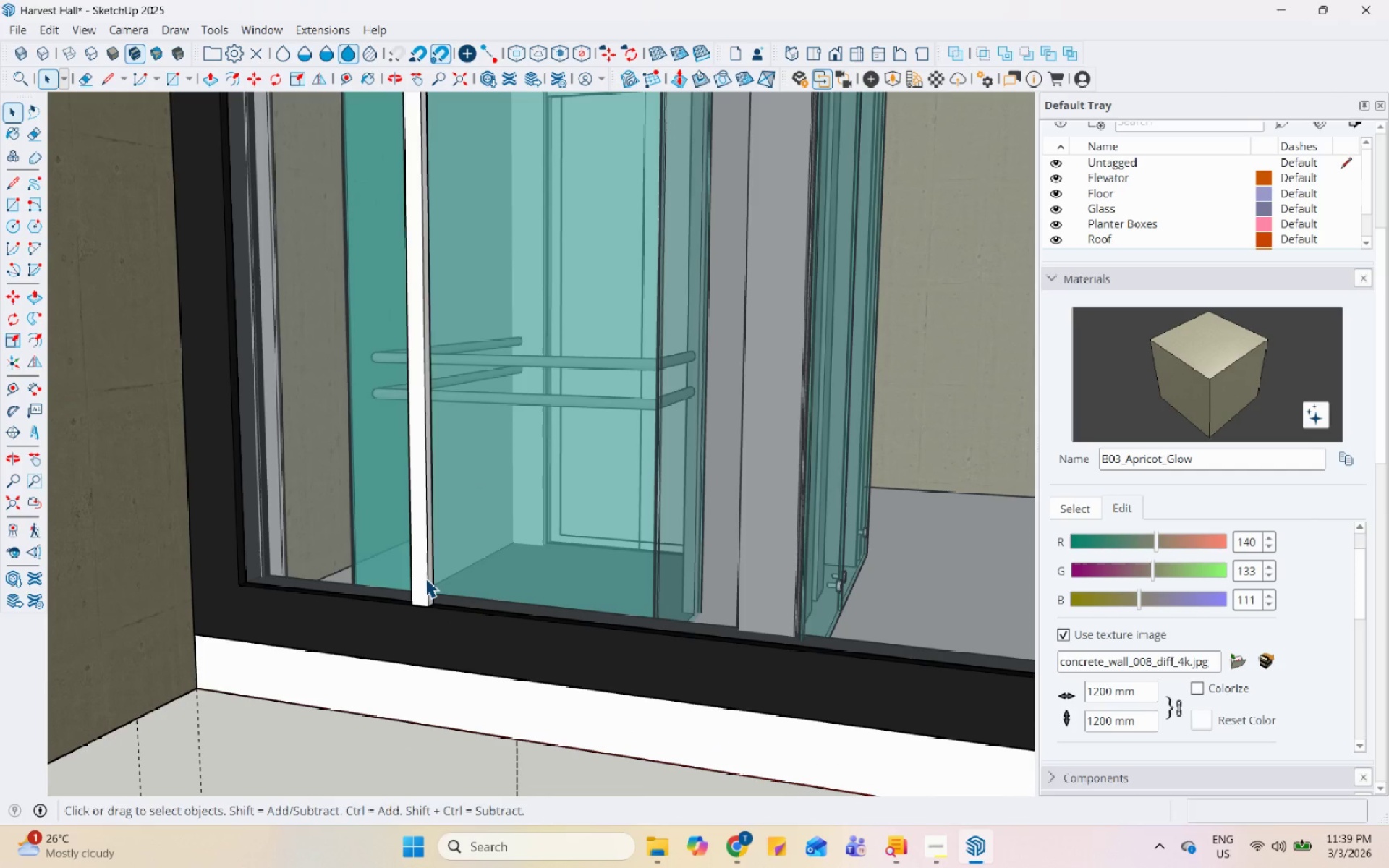 
double_click([425, 578])
 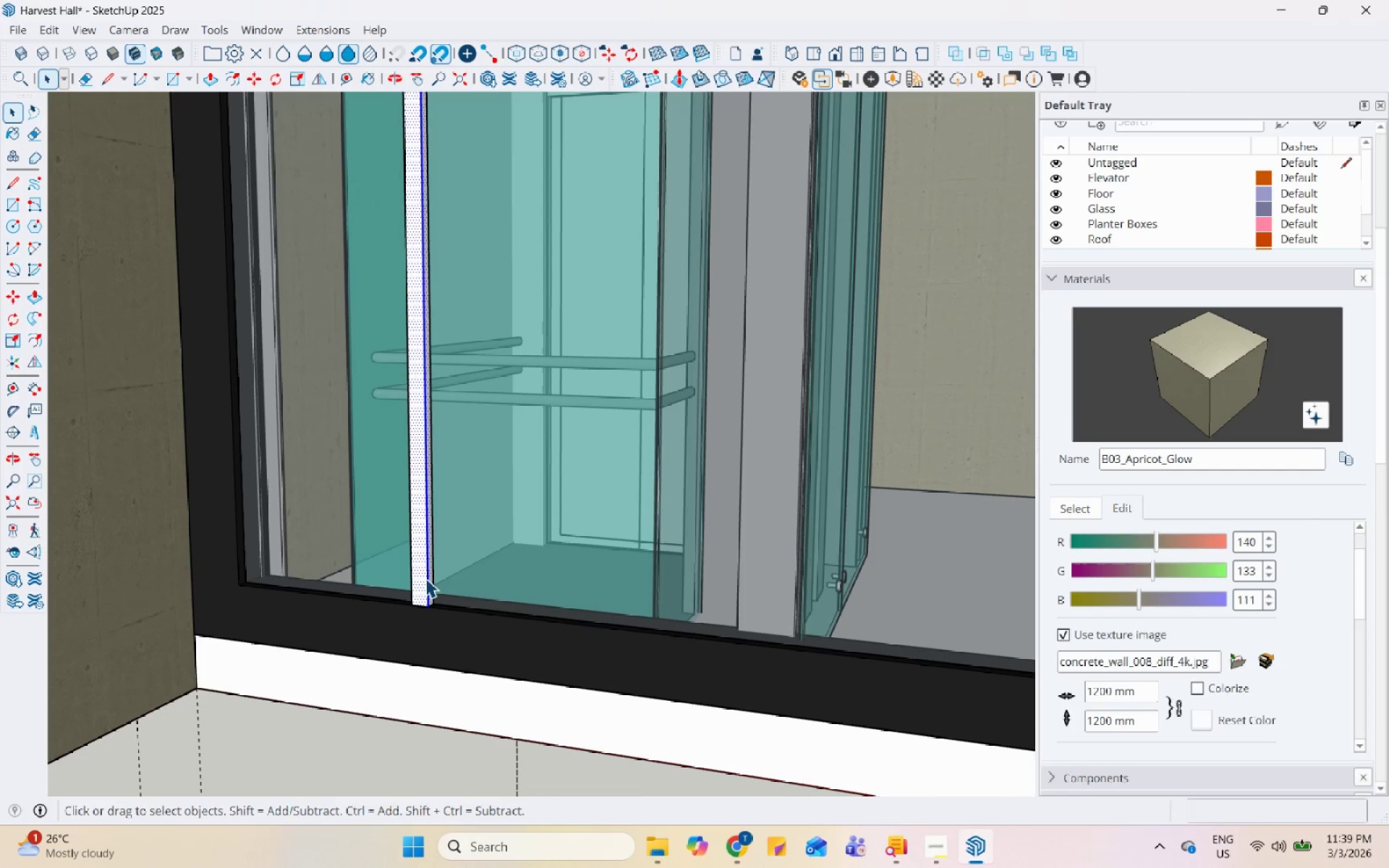 
triple_click([425, 578])
 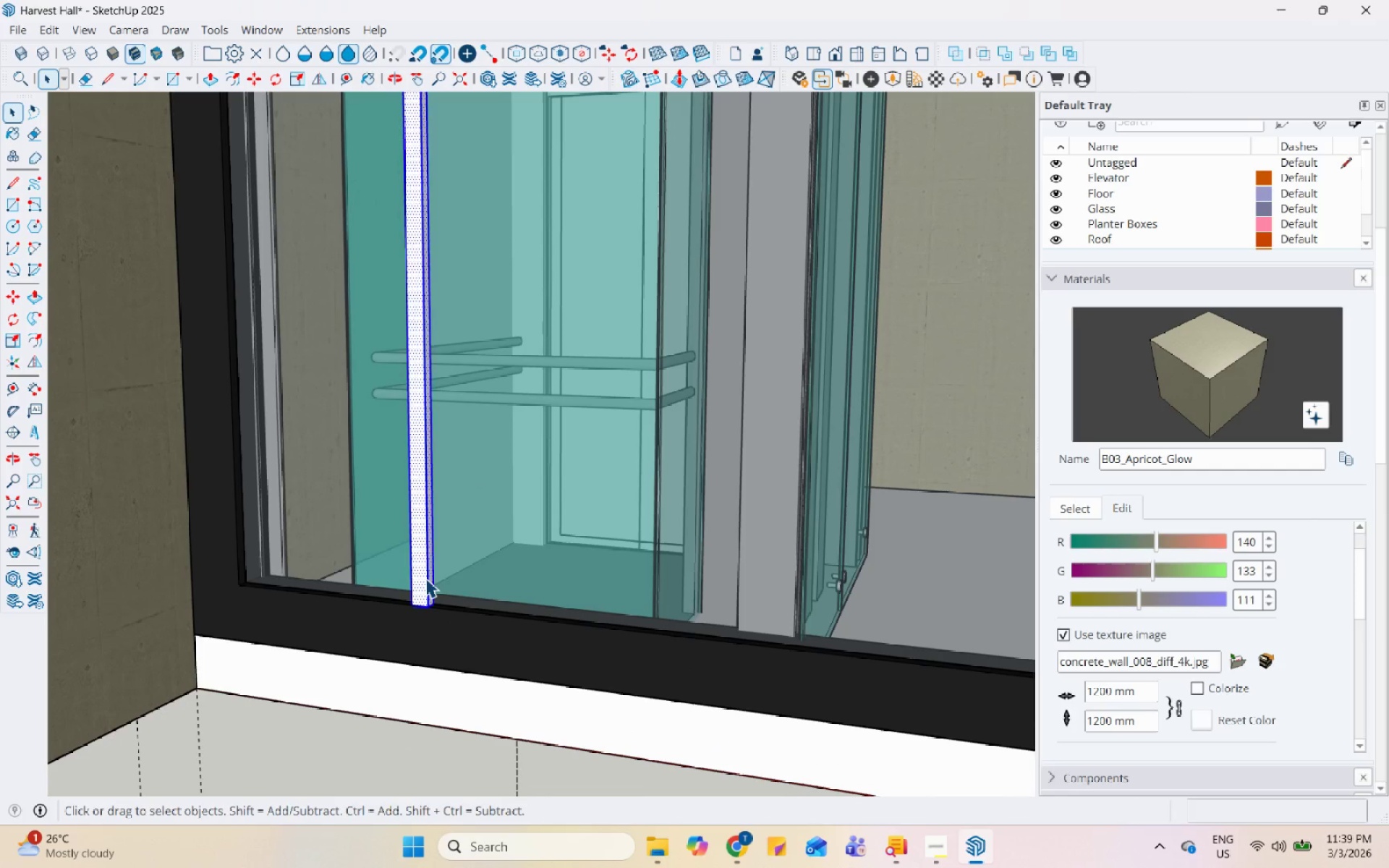 
right_click([425, 578])
 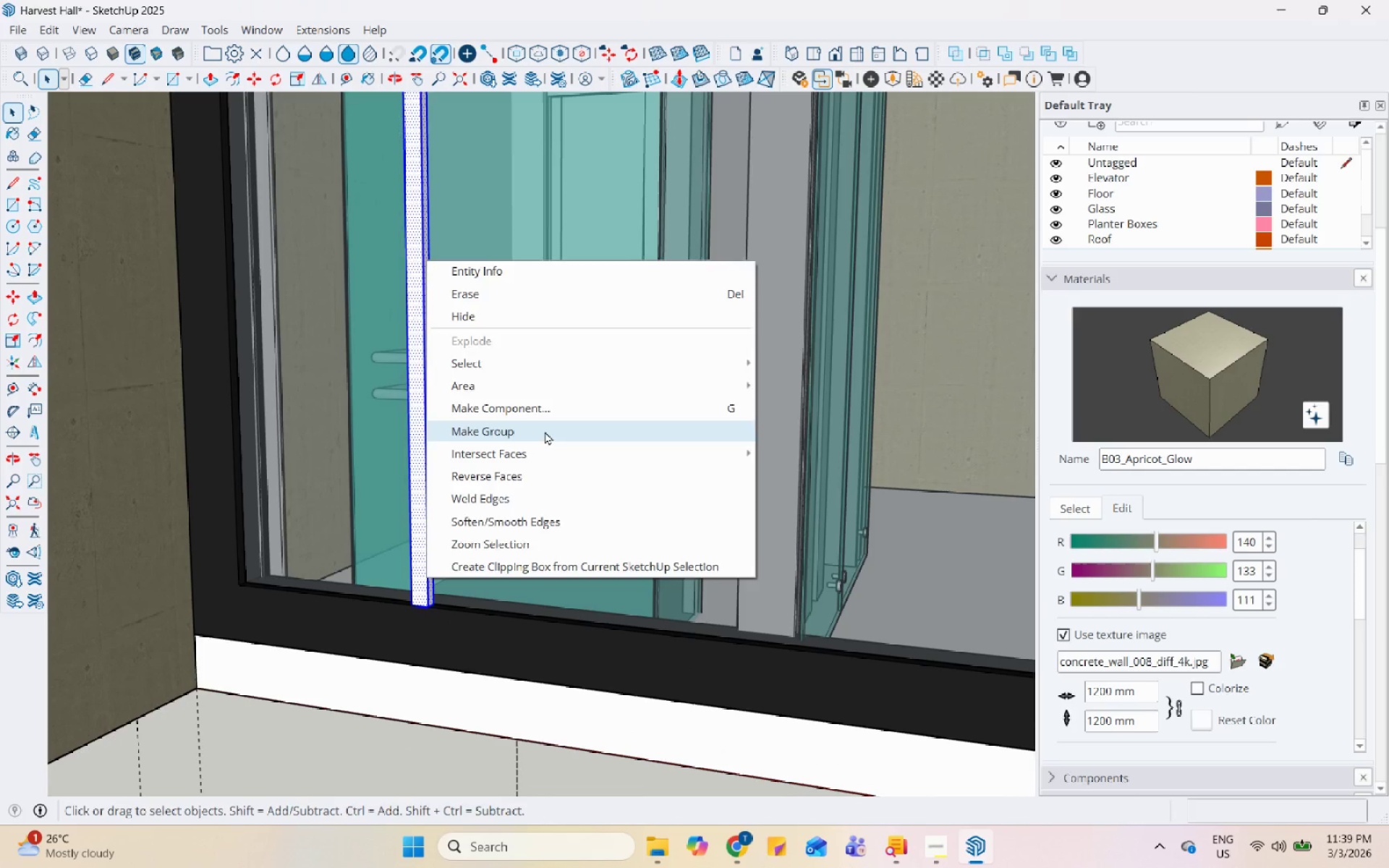 
scroll: coordinate [446, 702], scroll_direction: down, amount: 26.0
 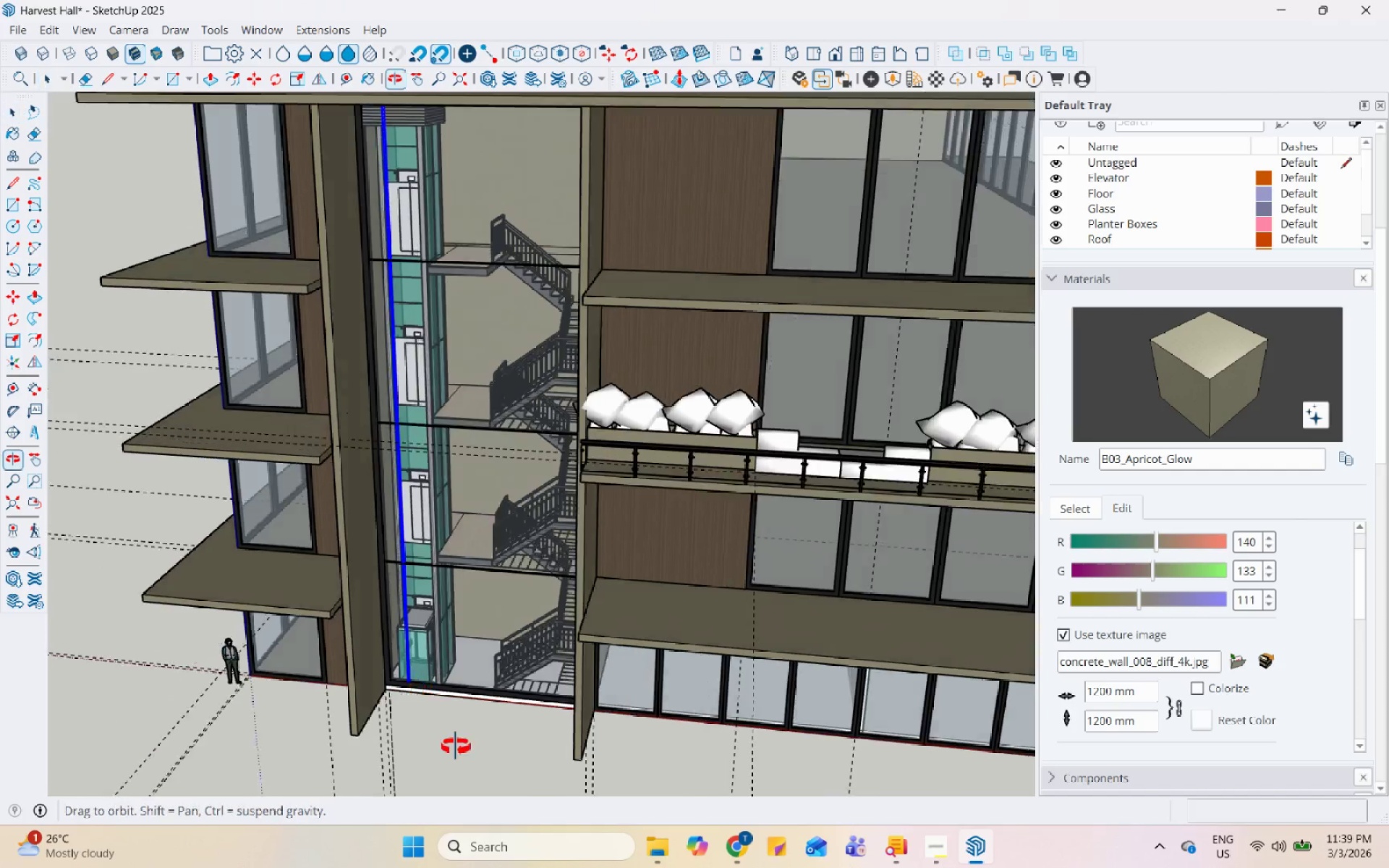 
scroll: coordinate [454, 745], scroll_direction: up, amount: 5.0
 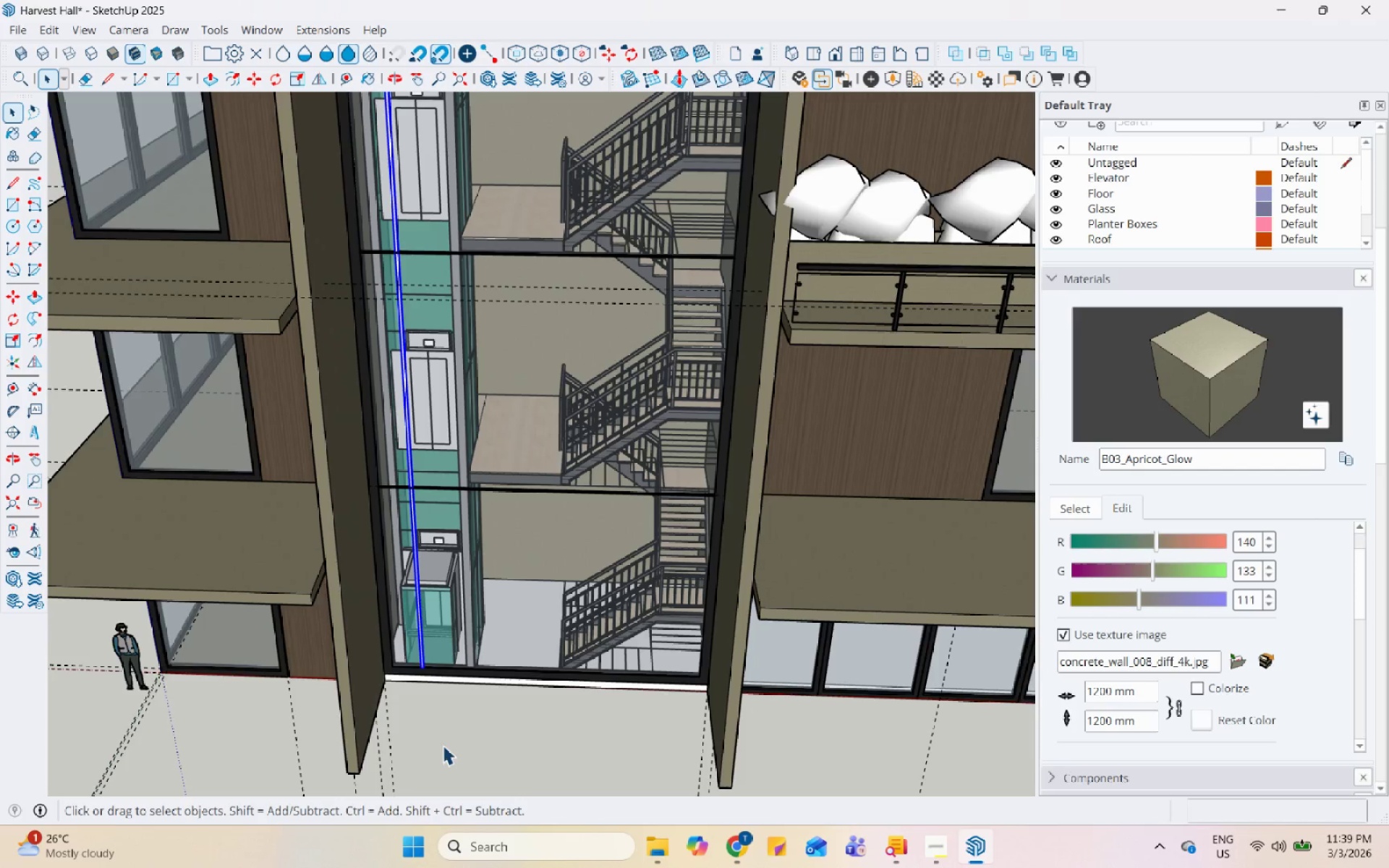 
key(M)
 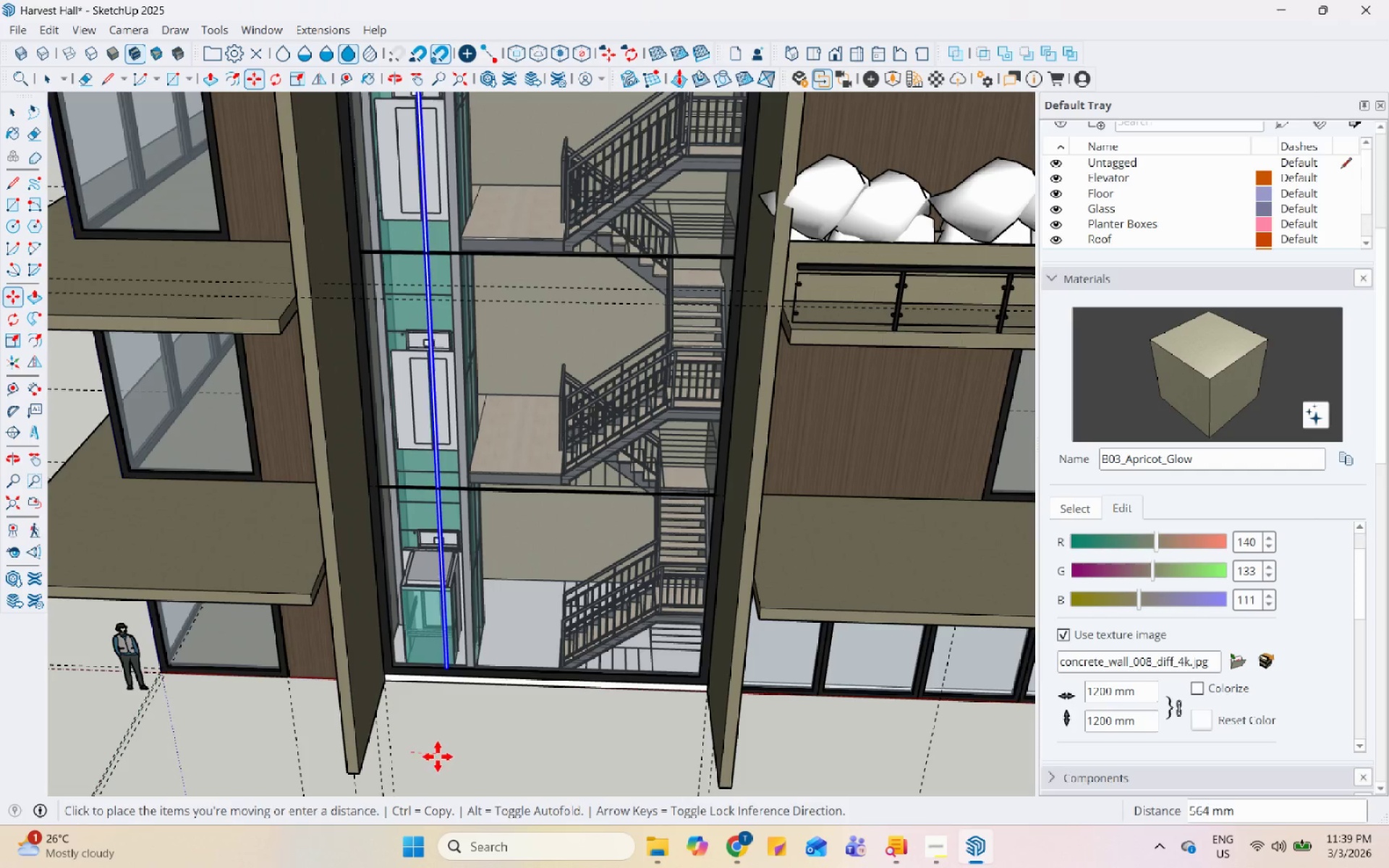 
left_click([438, 755])
 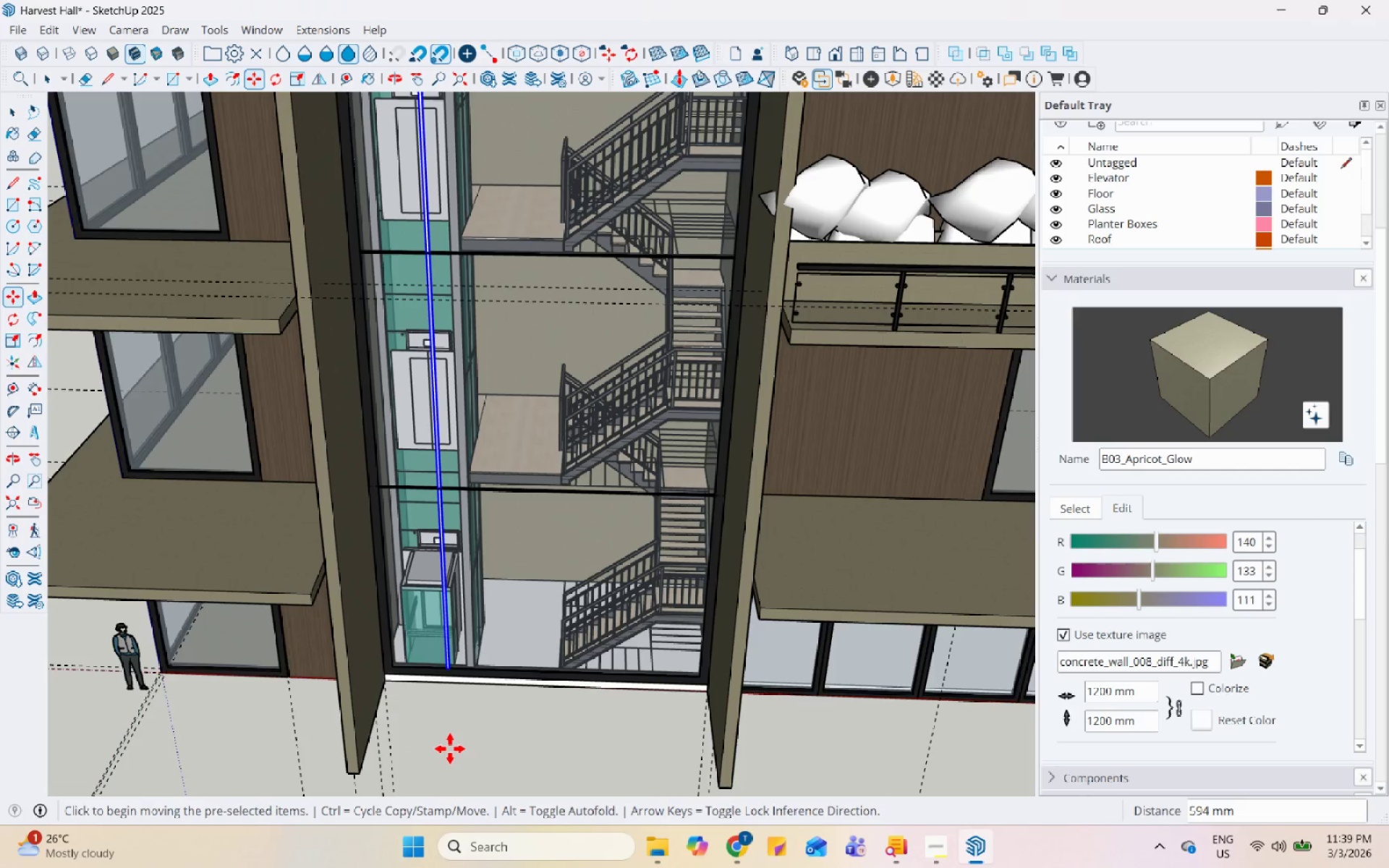 
key(Control+ControlLeft)
 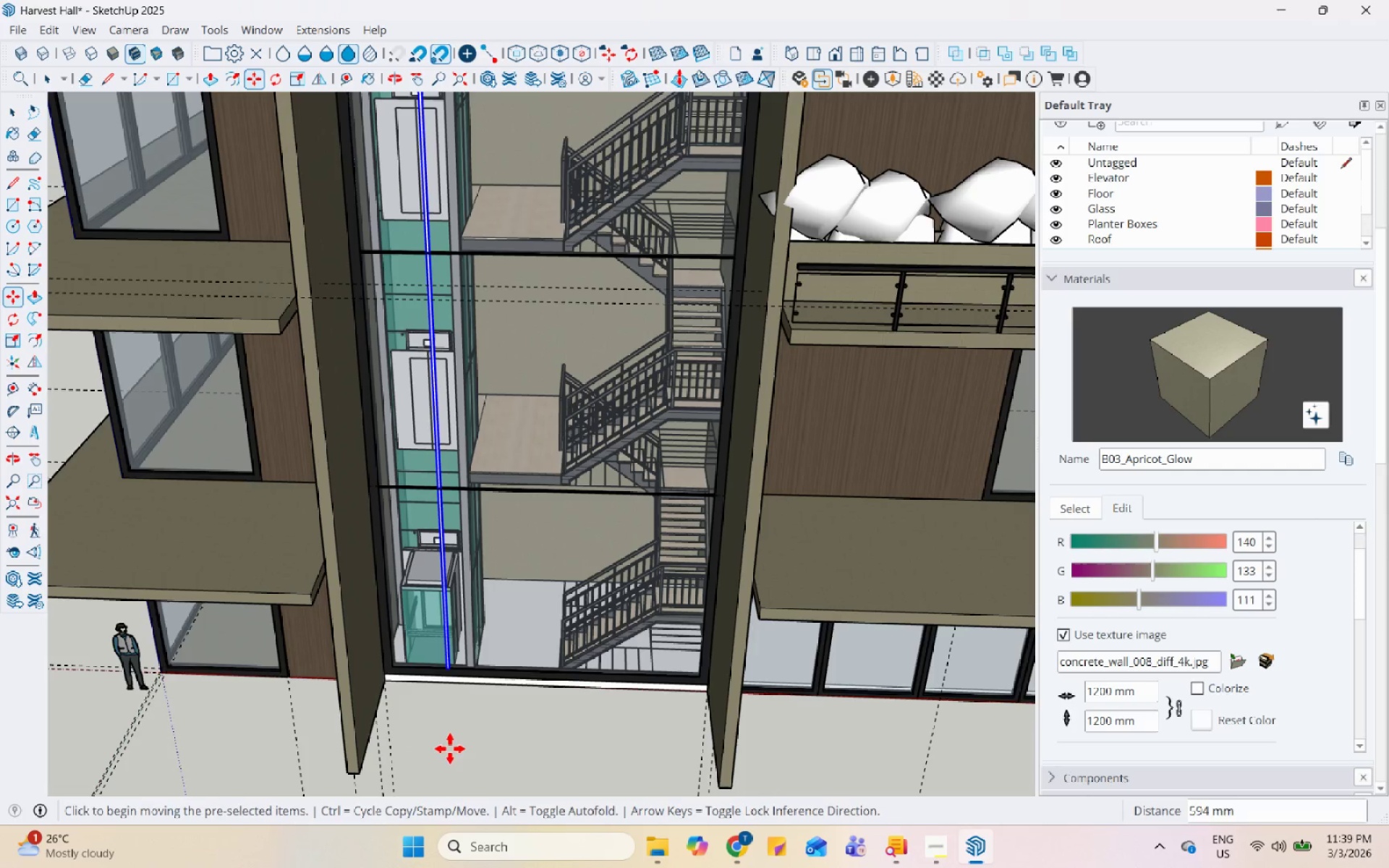 
double_click([450, 749])
 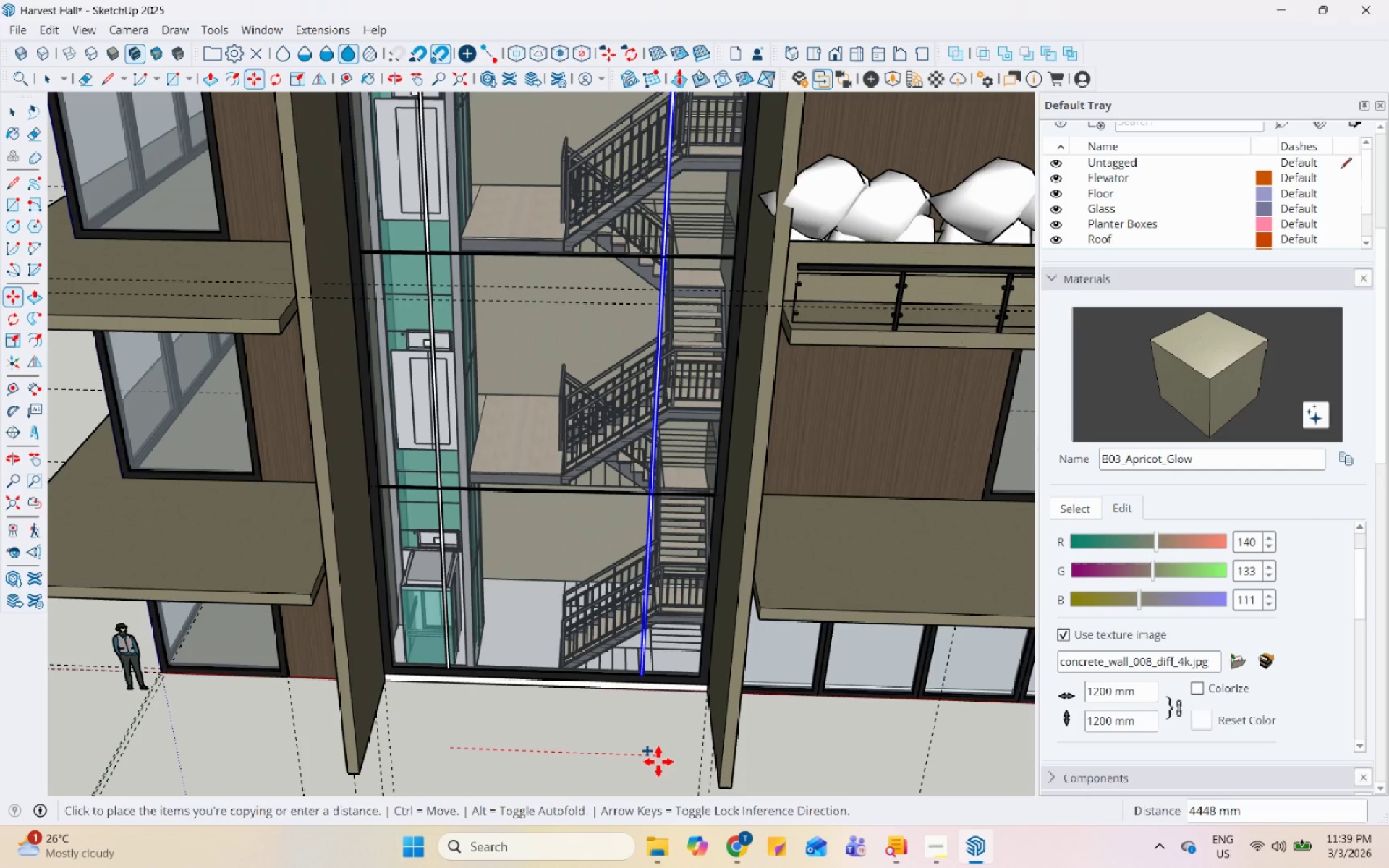 
left_click([655, 762])
 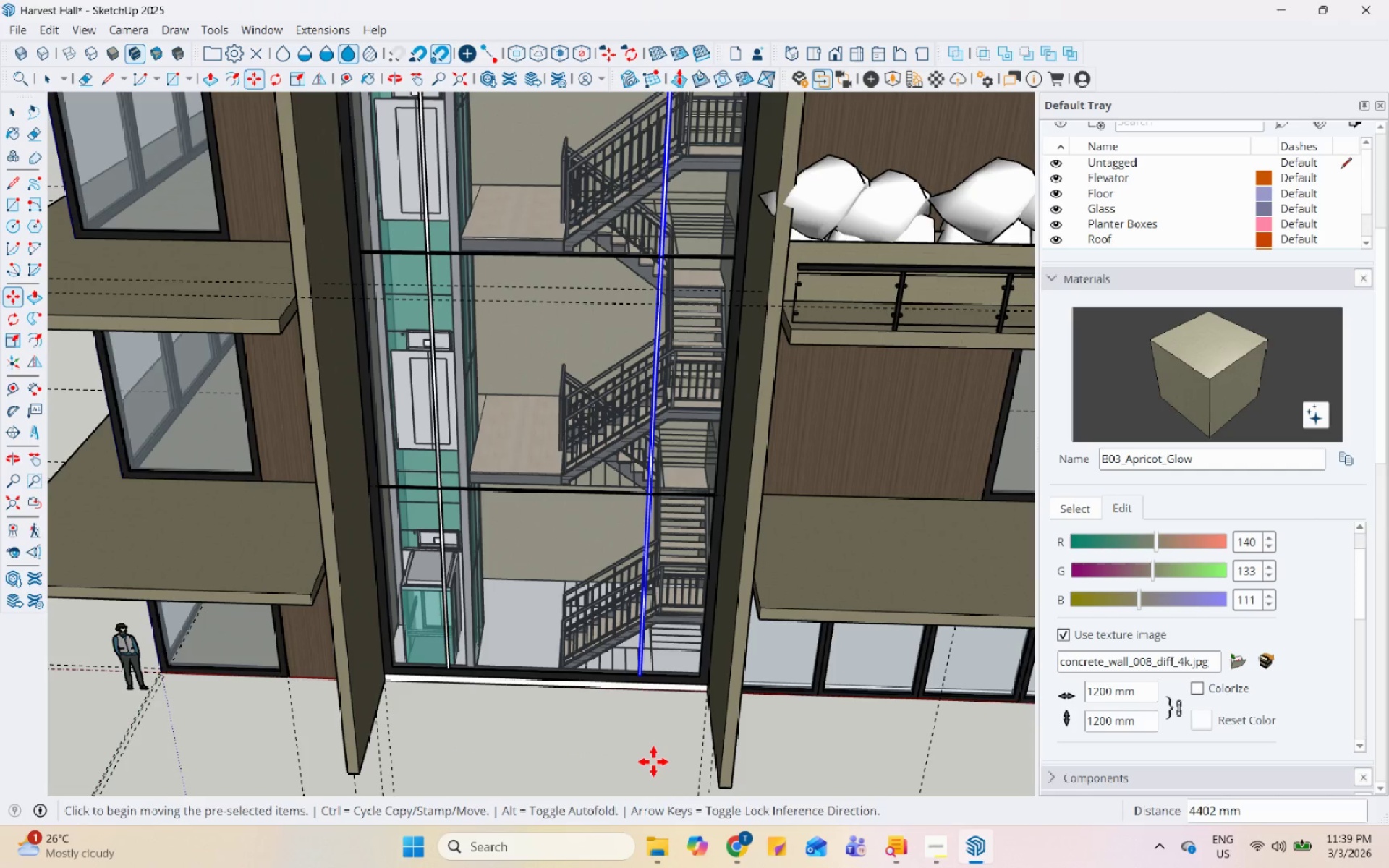 
key(NumpadDivide)
 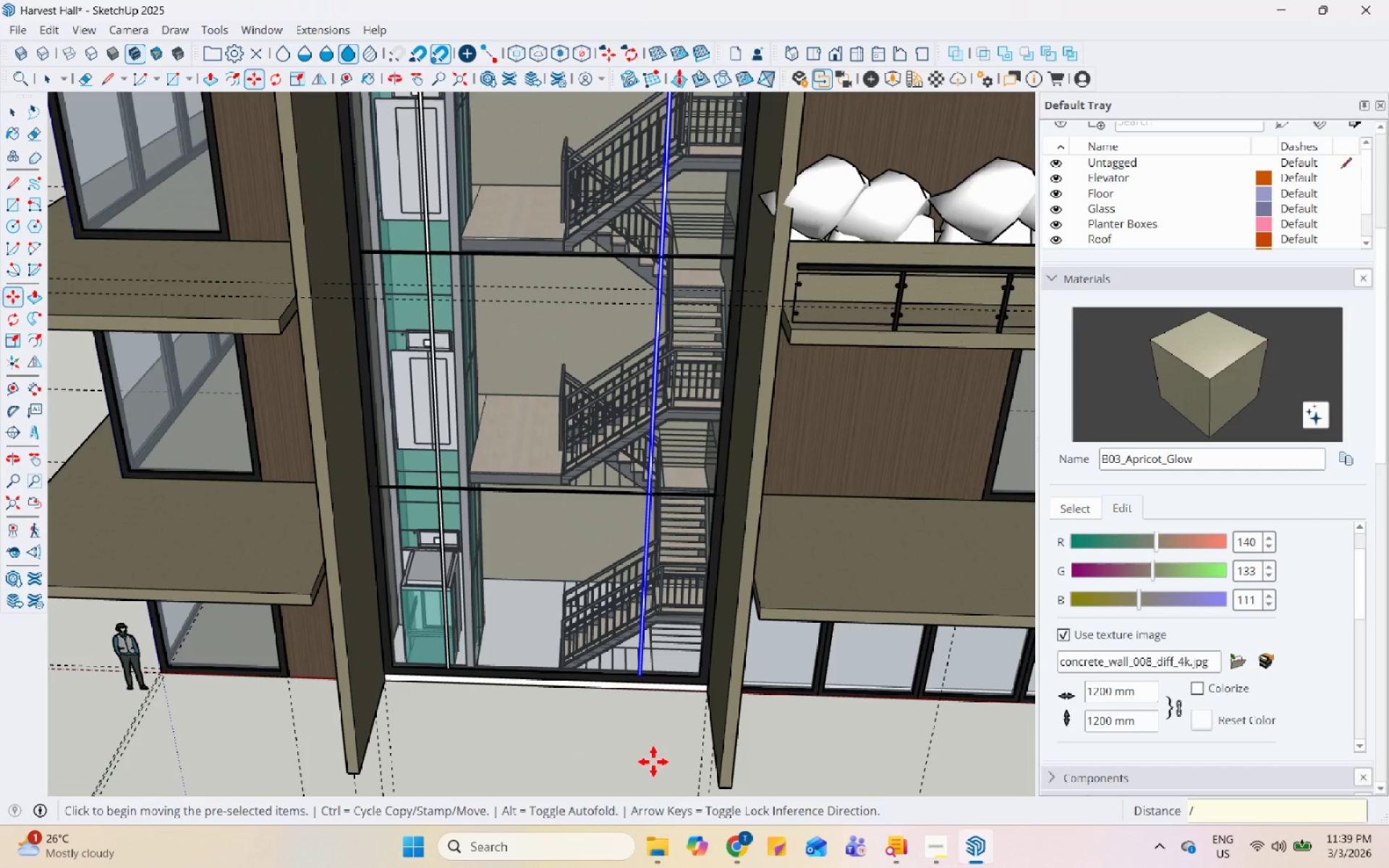 
key(Numpad3)
 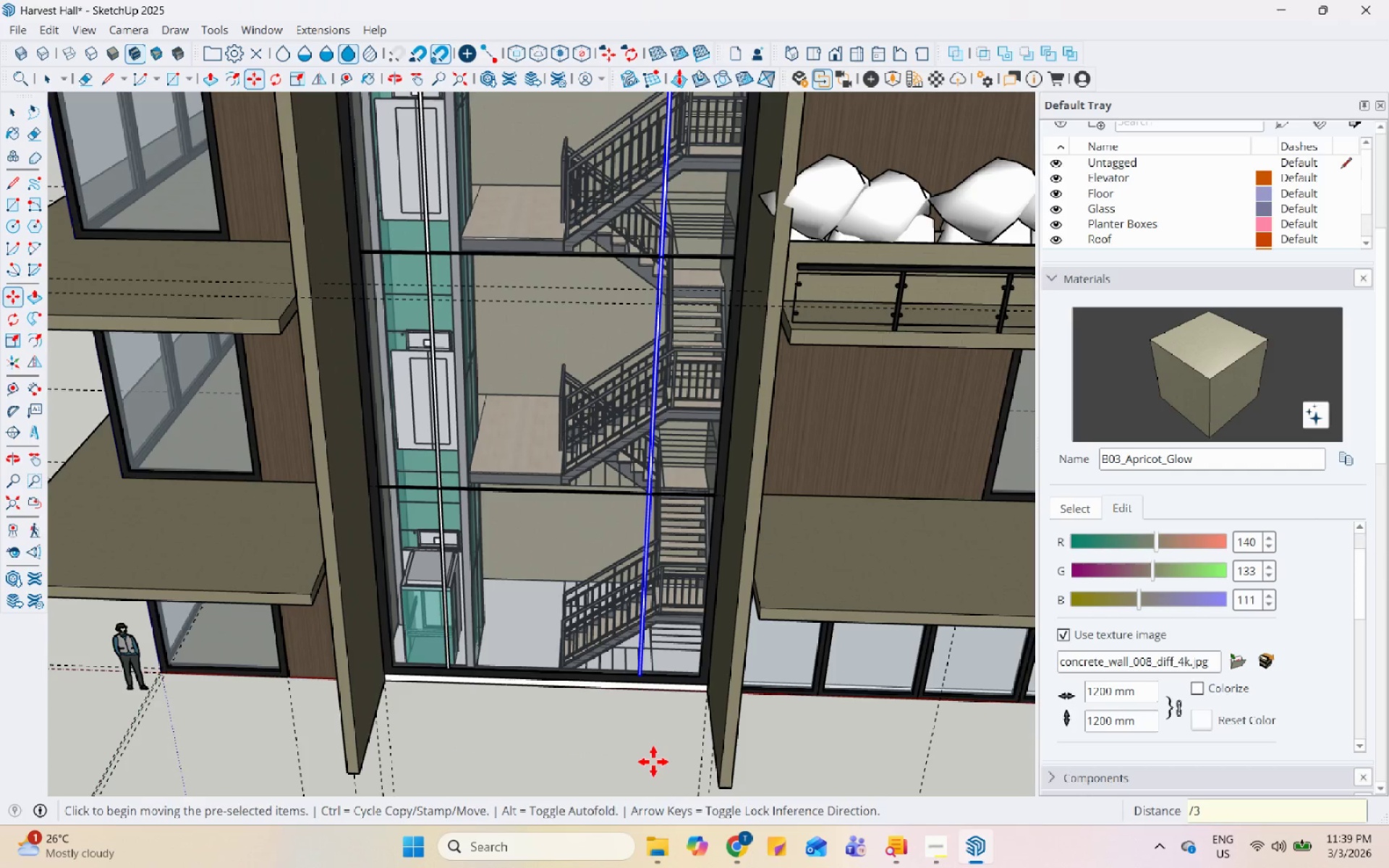 
key(Enter)
 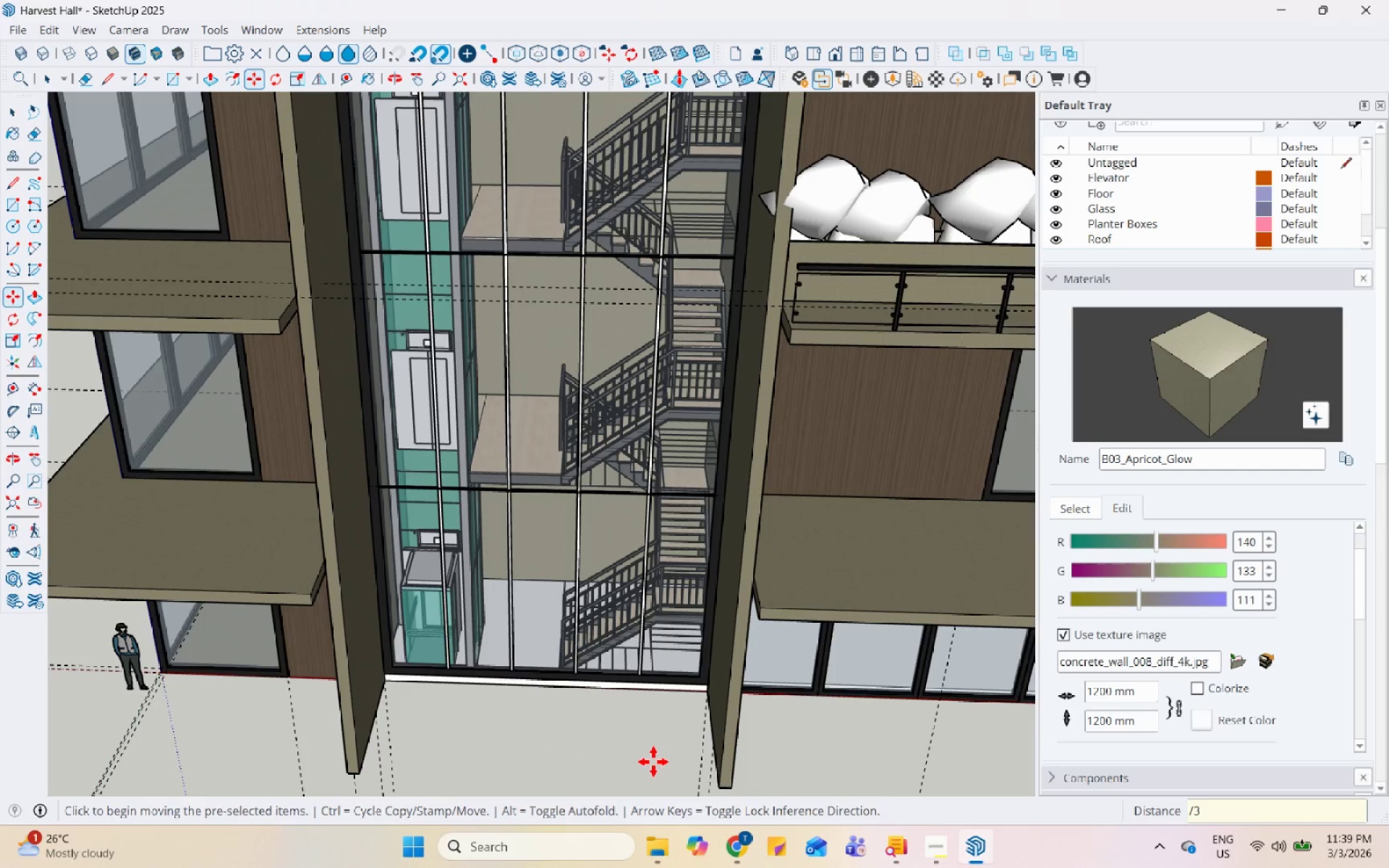 
key(Space)
 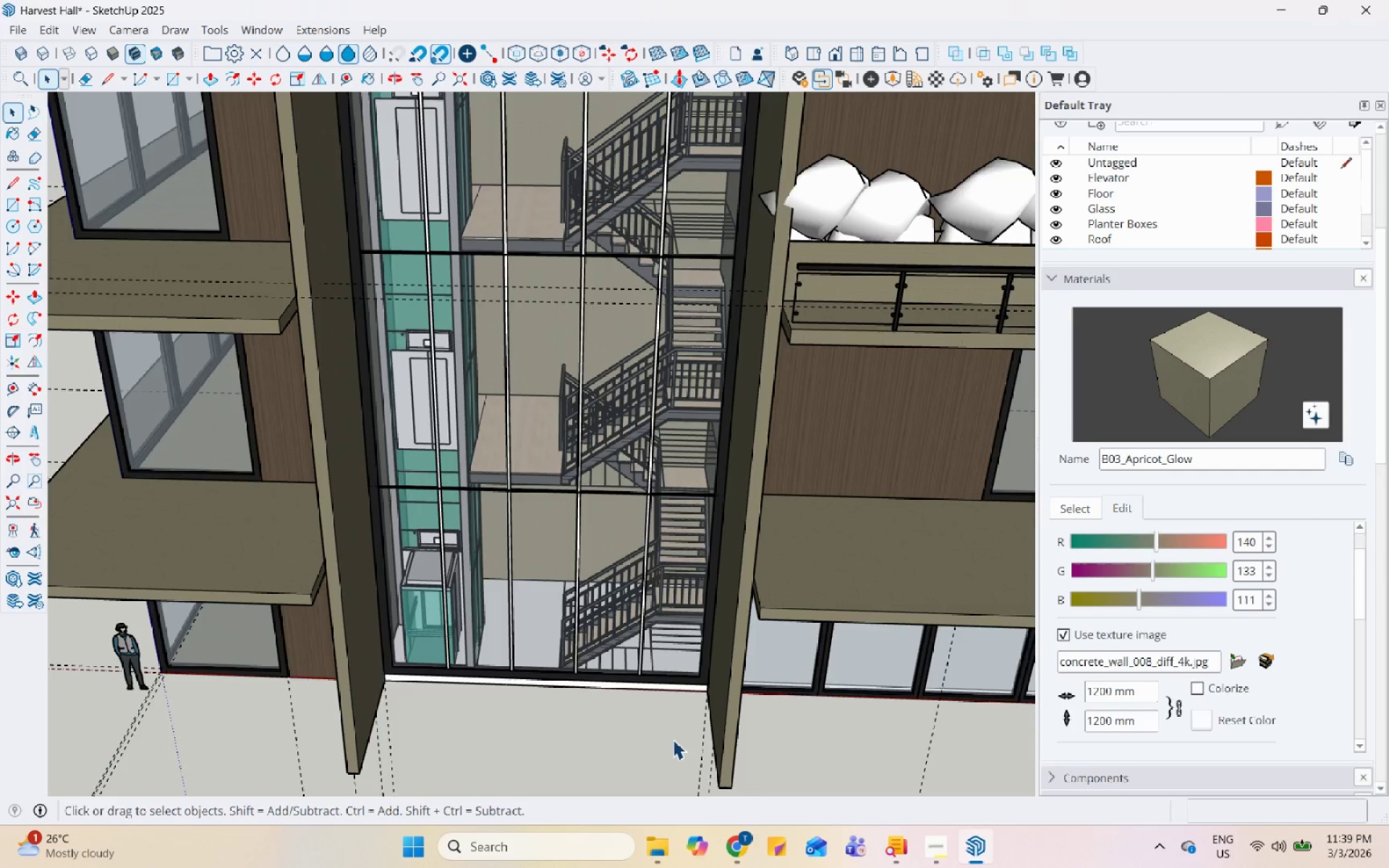 
scroll: coordinate [655, 631], scroll_direction: down, amount: 12.0
 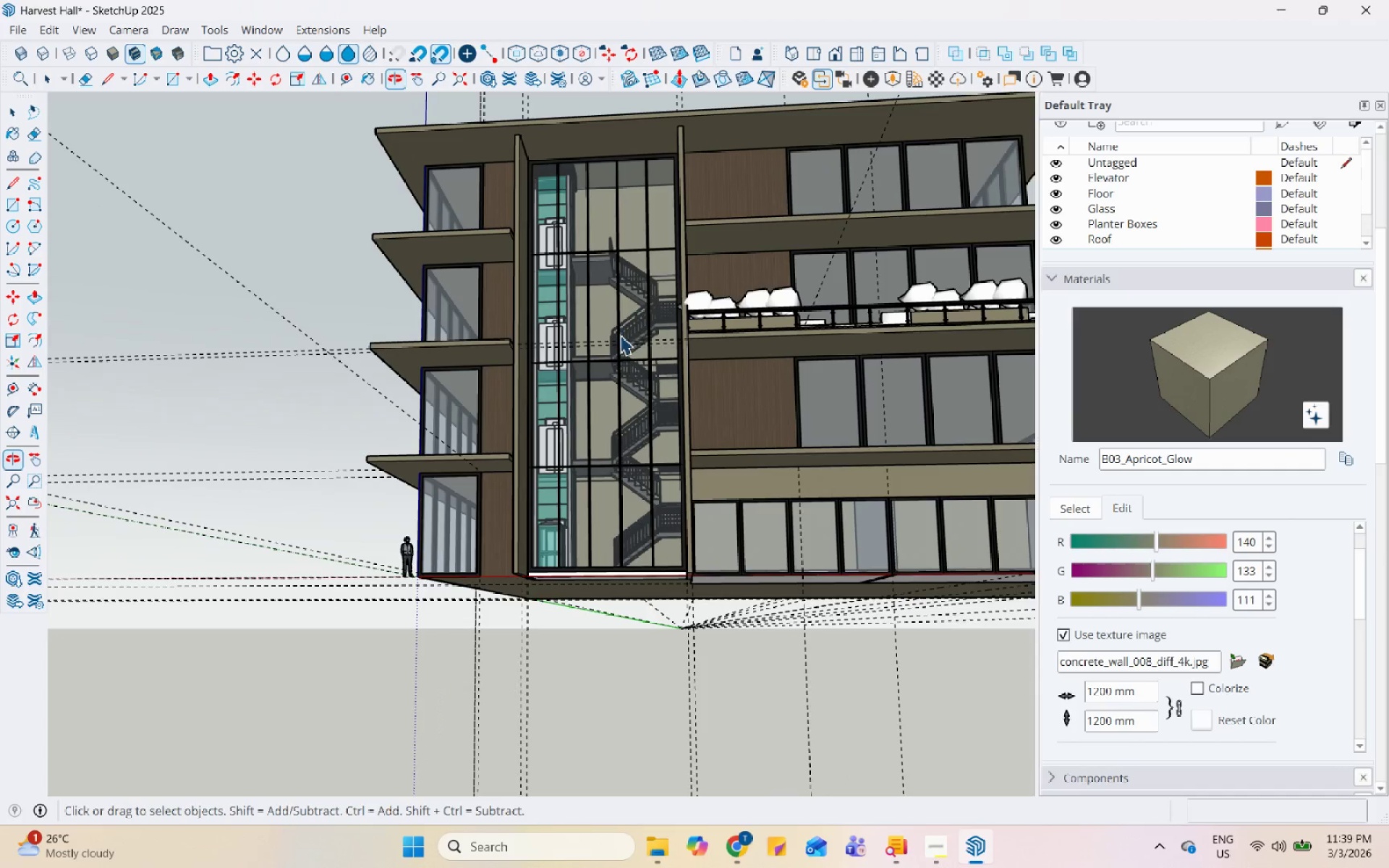 
scroll: coordinate [1314, 565], scroll_direction: up, amount: 15.0
 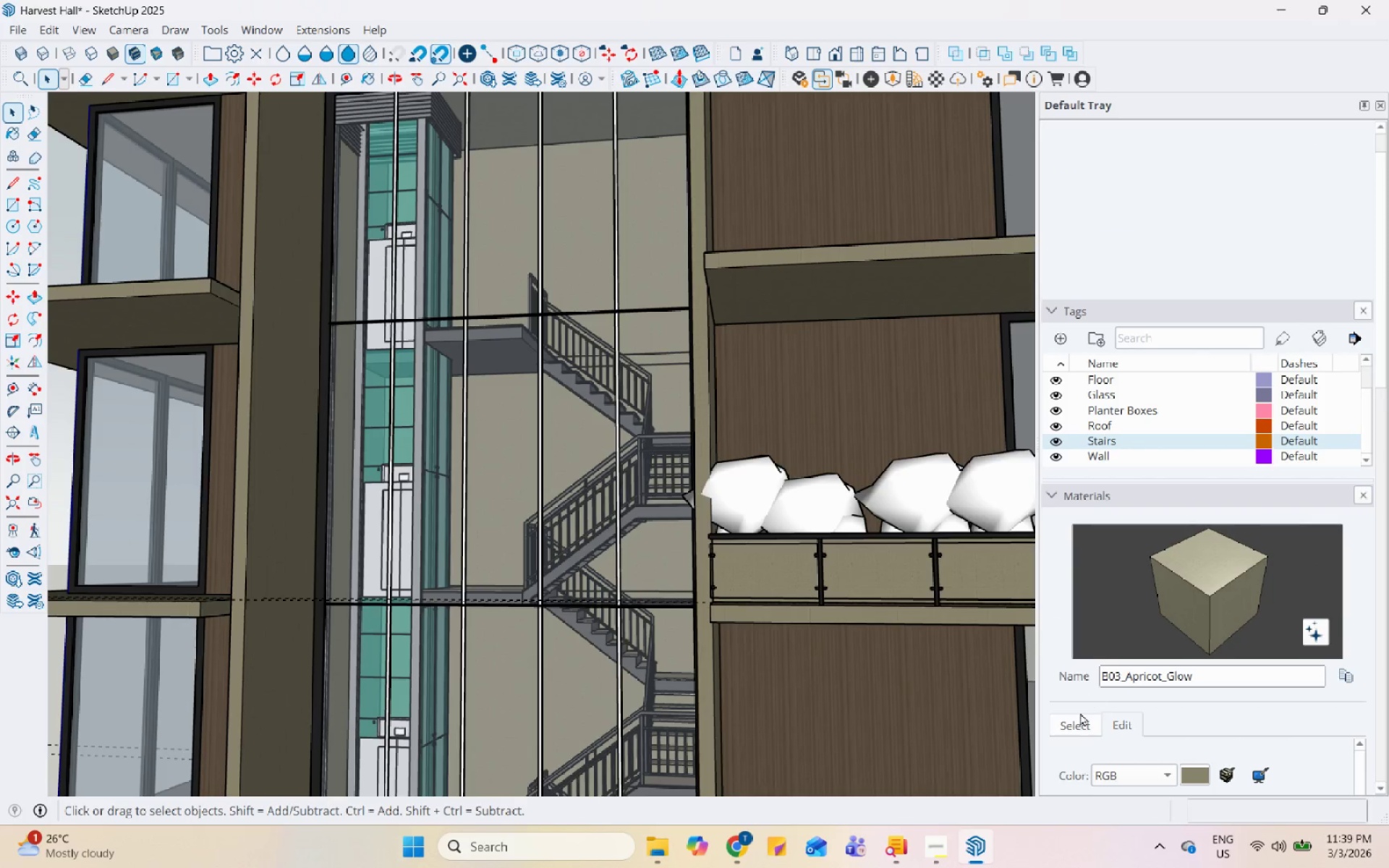 
left_click_drag(start_coordinate=[1080, 717], to_coordinate=[1085, 717])
 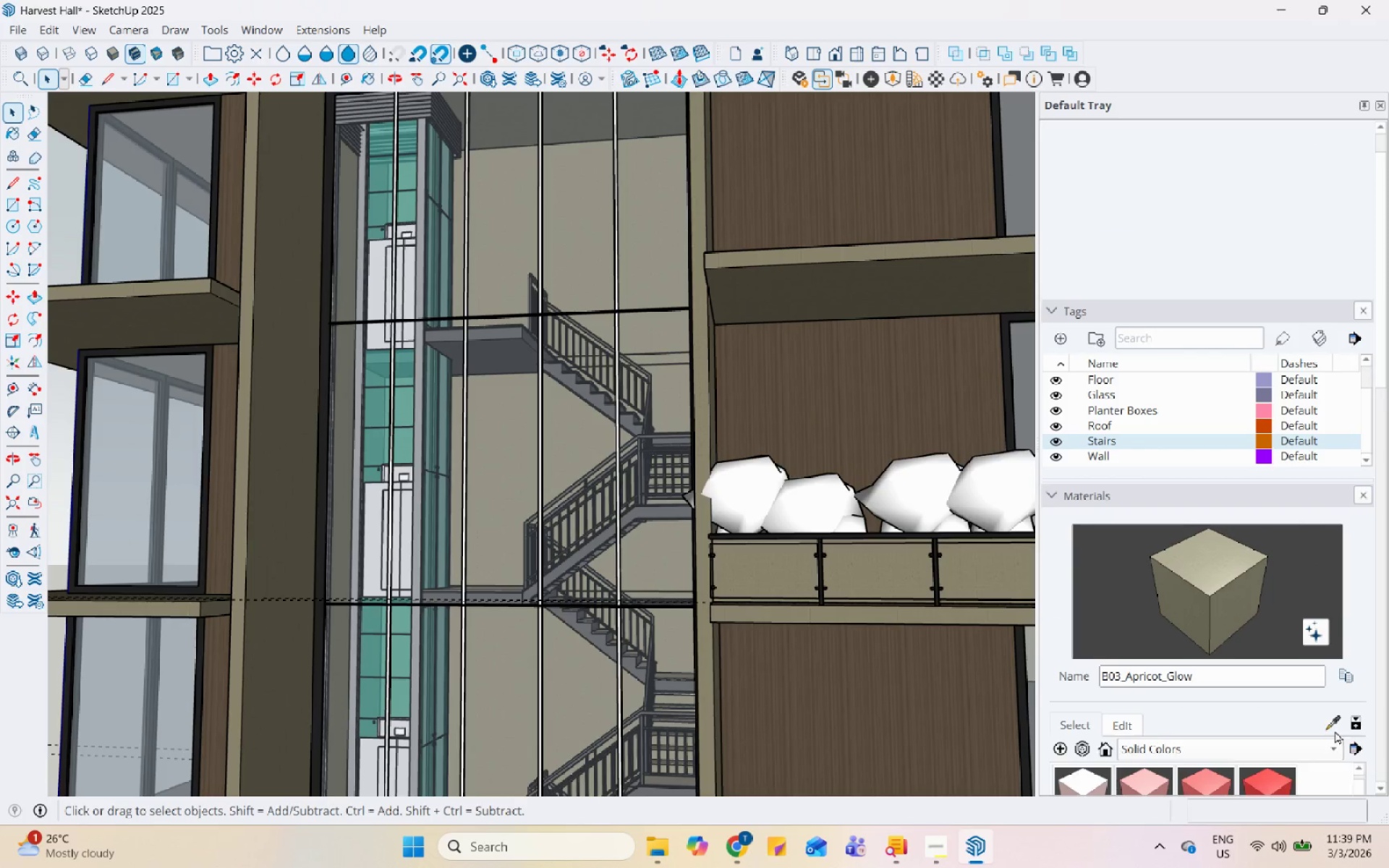 
left_click_drag(start_coordinate=[1331, 720], to_coordinate=[1329, 717])
 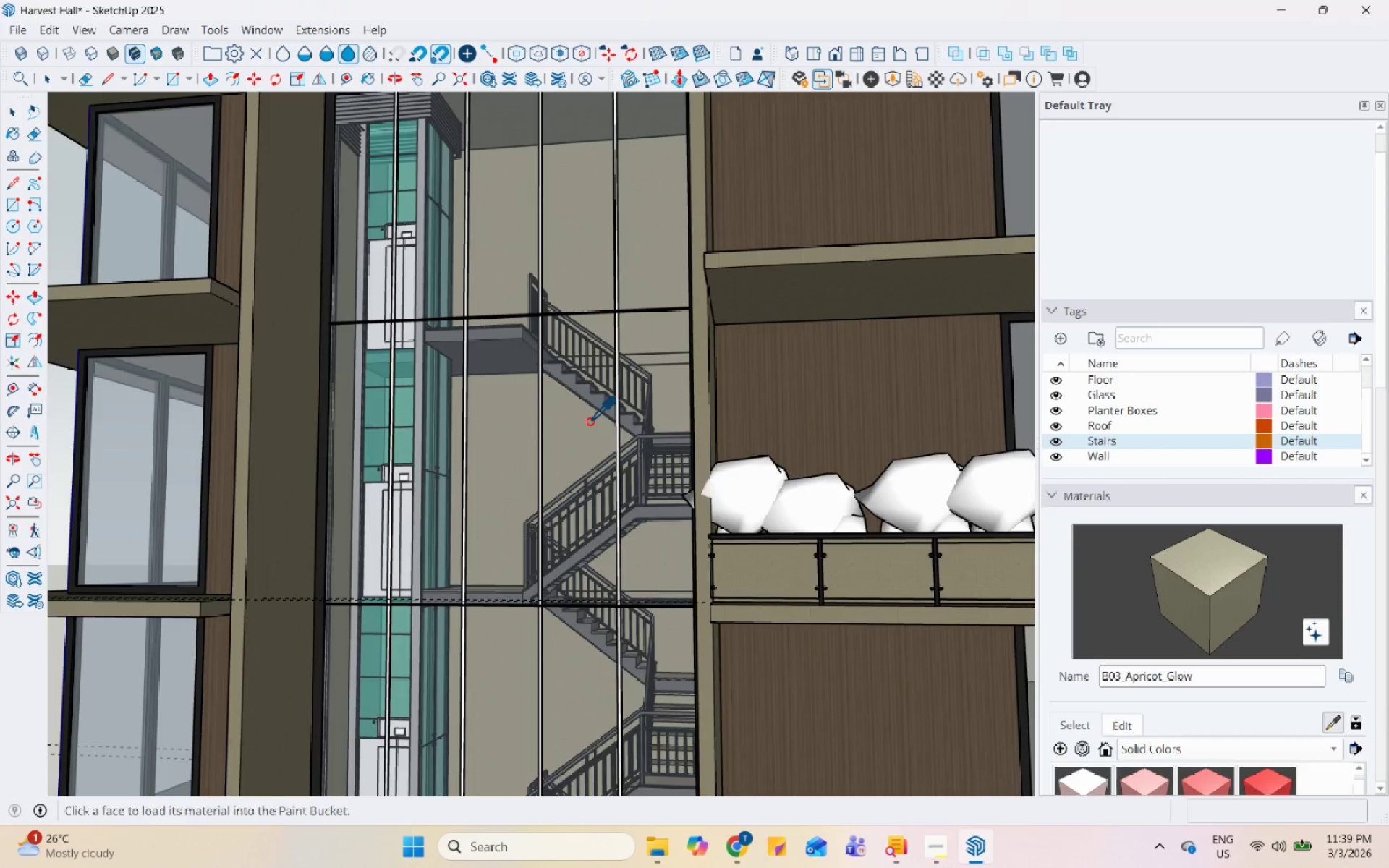 
scroll: coordinate [569, 331], scroll_direction: up, amount: 15.0
 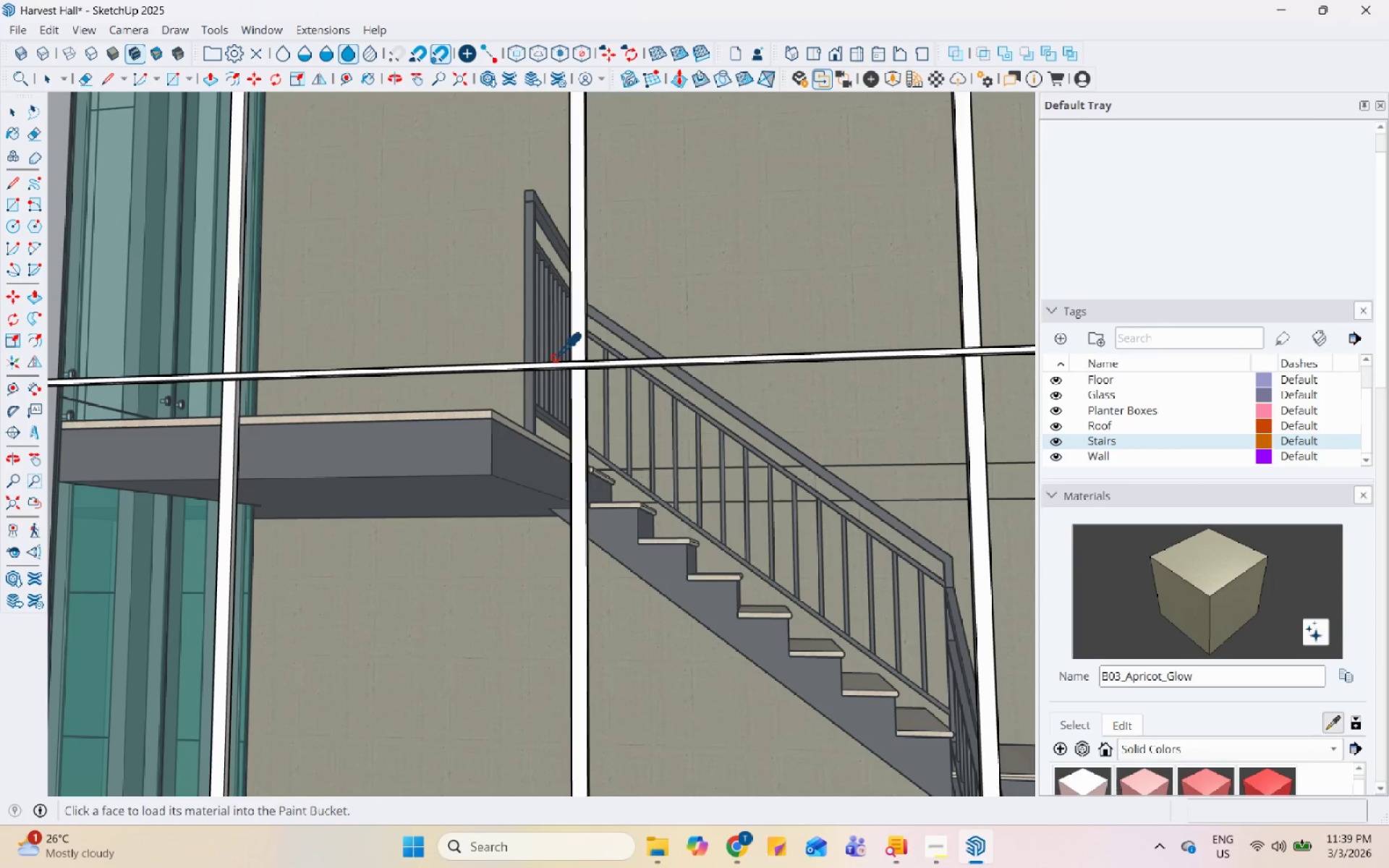 
scroll: coordinate [638, 484], scroll_direction: down, amount: 13.0
 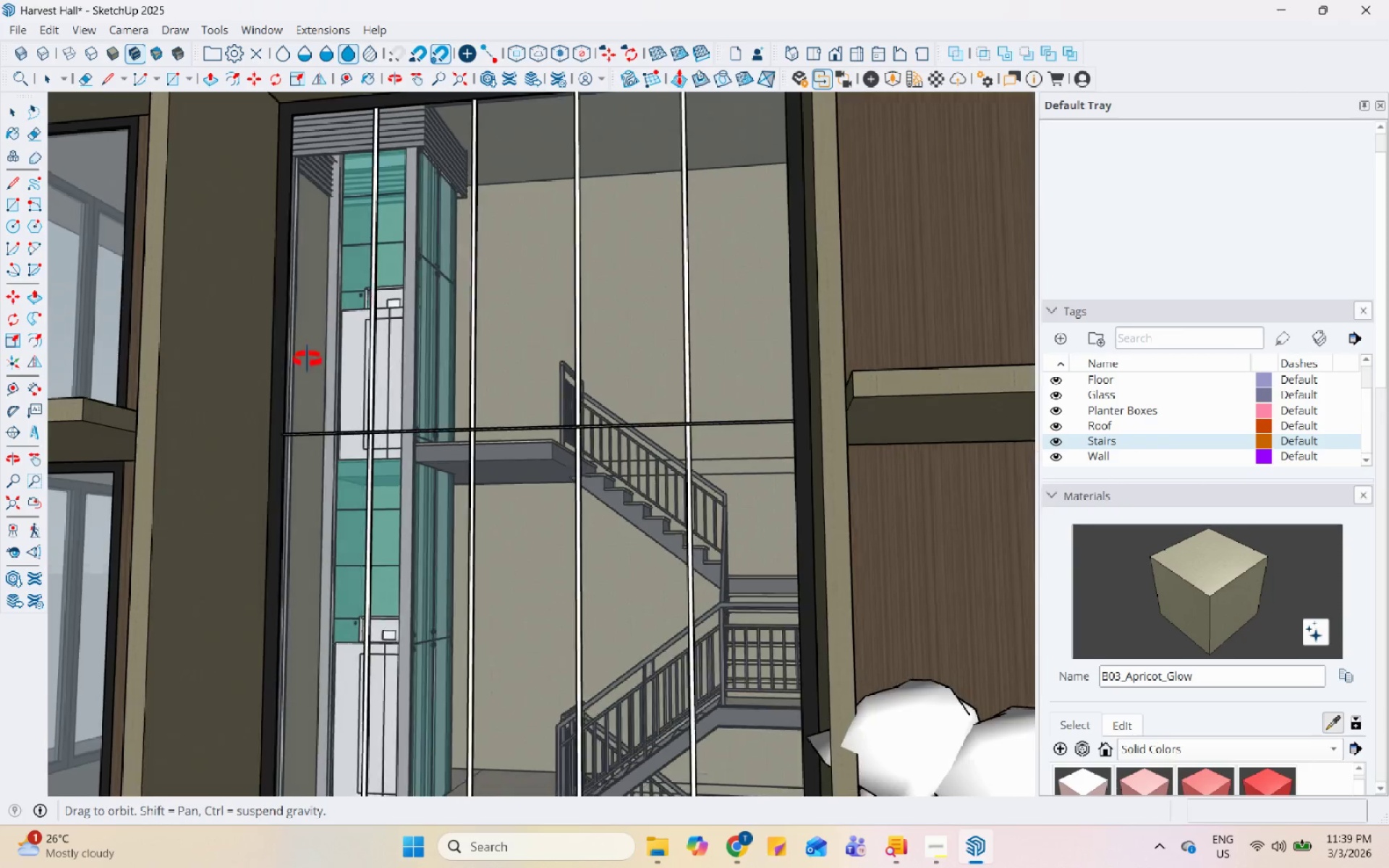 
left_click([243, 319])
 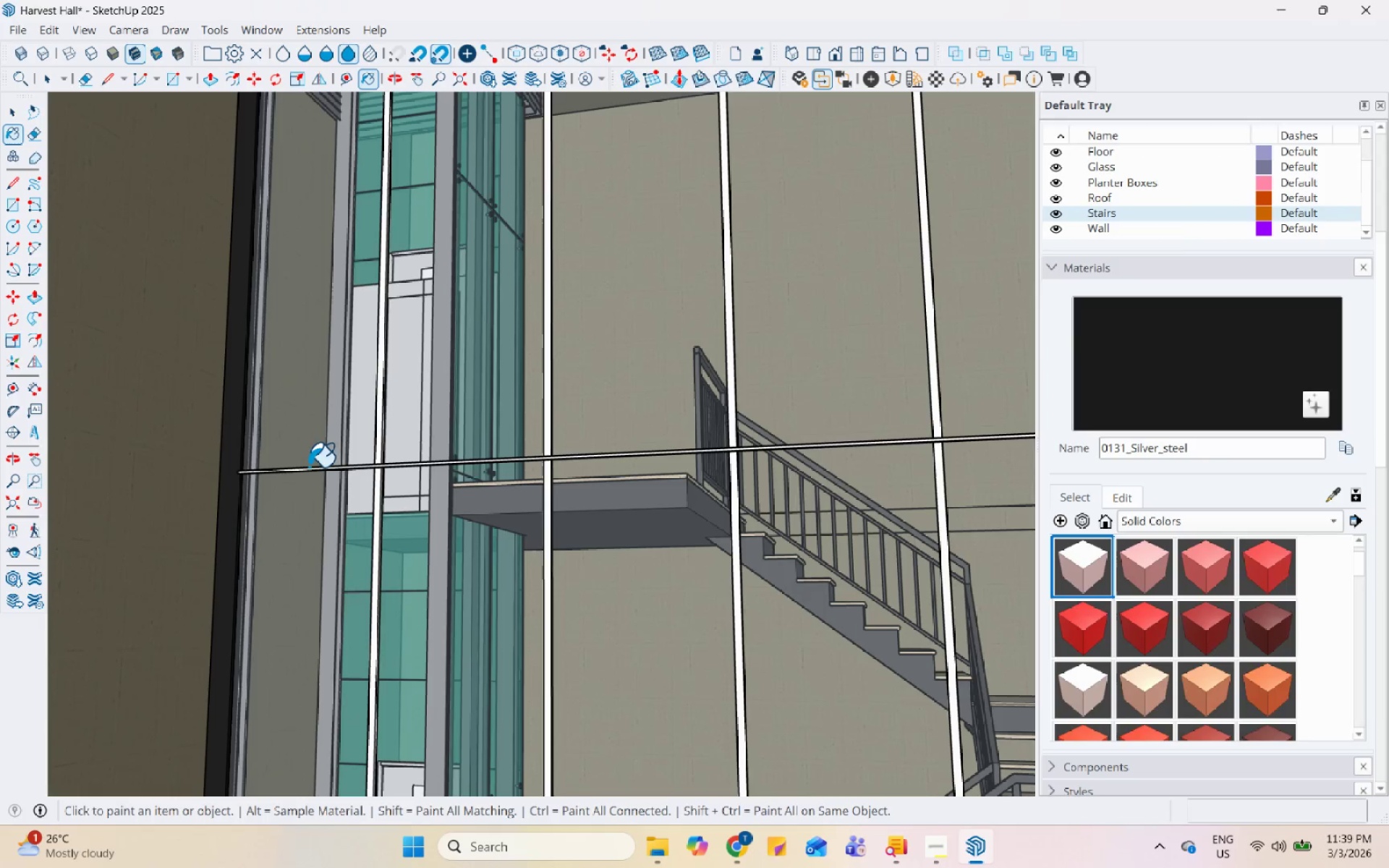 
scroll: coordinate [271, 334], scroll_direction: up, amount: 5.0
 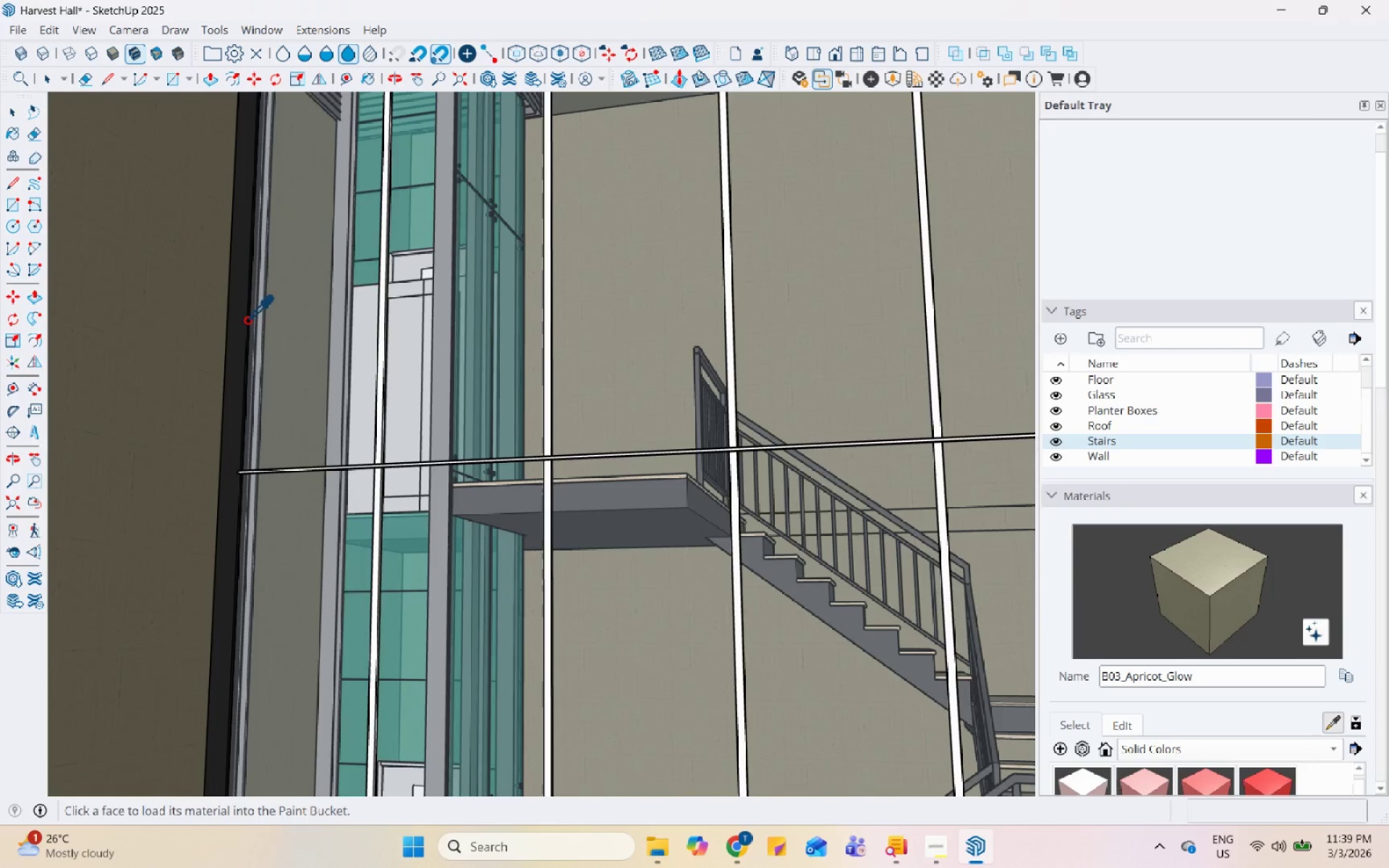 
double_click([313, 471])
 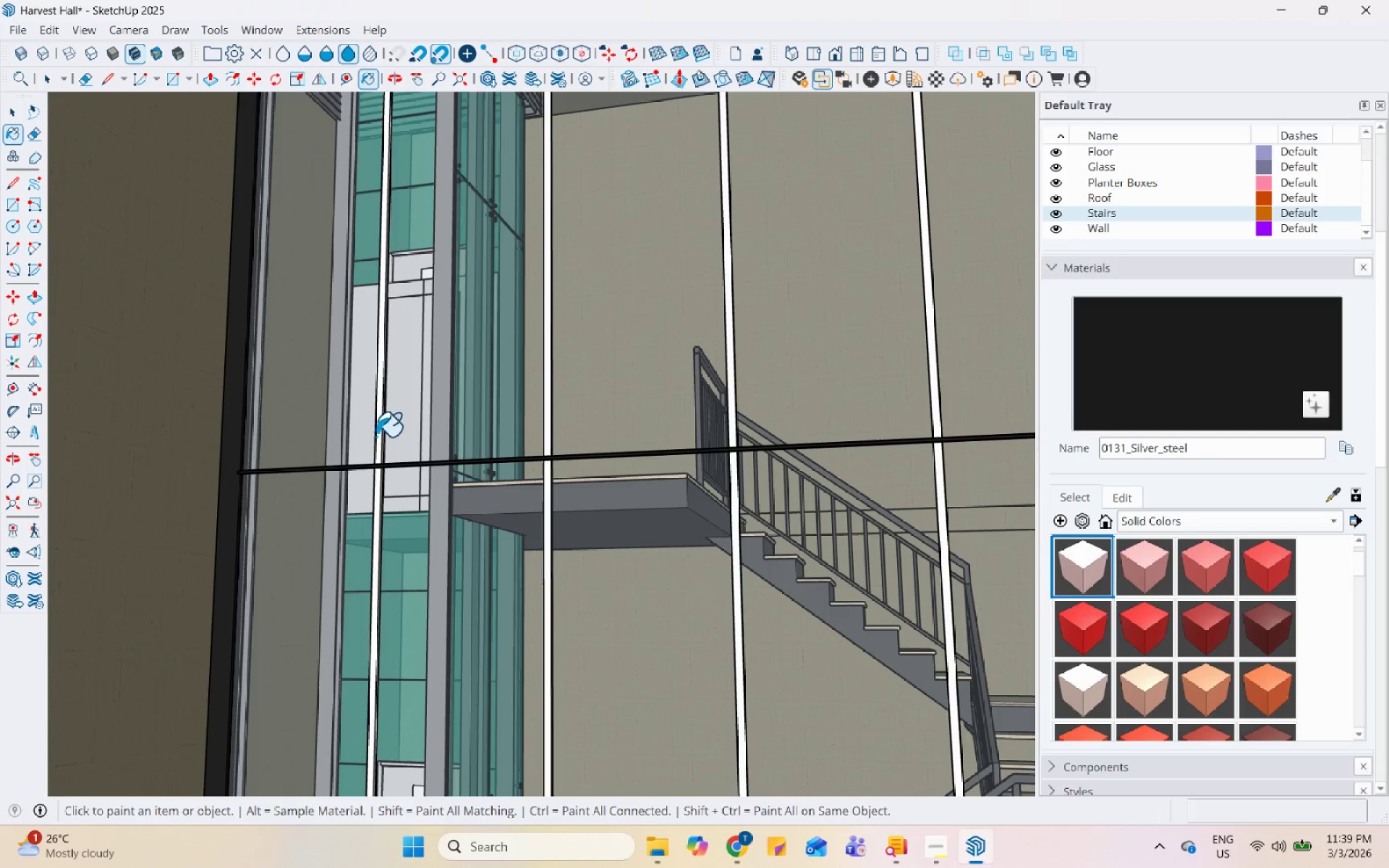 
left_click([381, 433])
 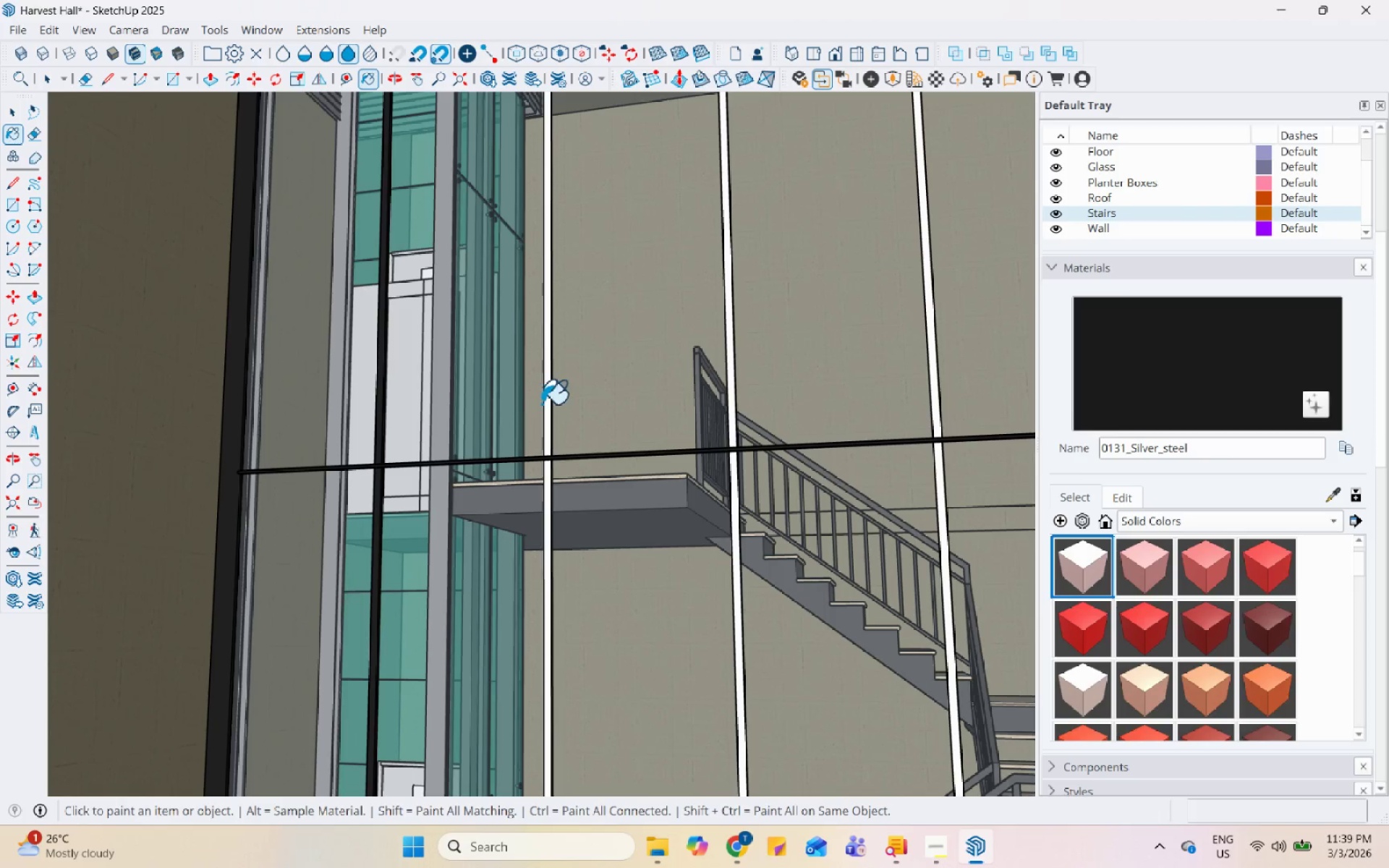 
left_click([543, 404])
 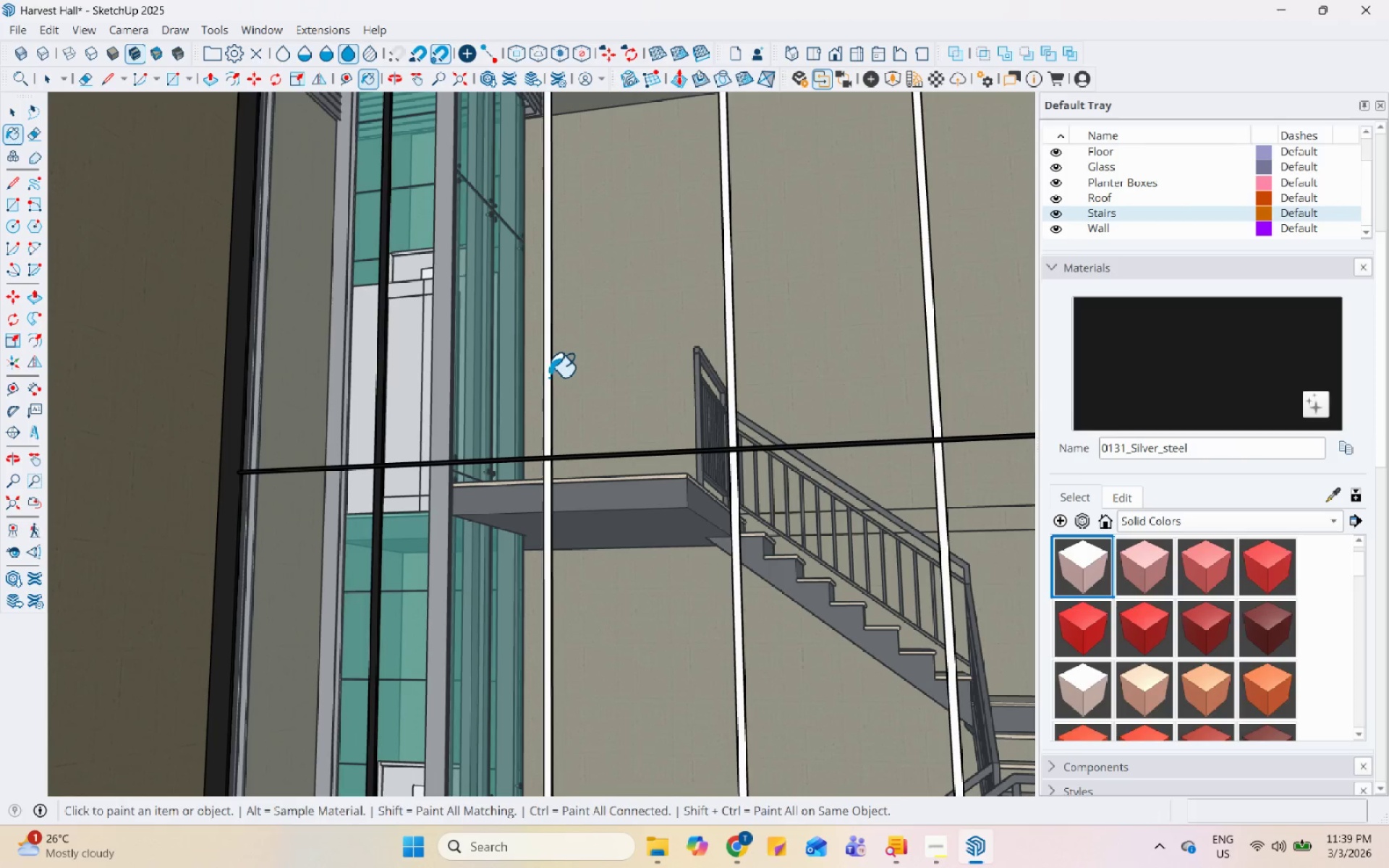 
left_click([541, 375])
 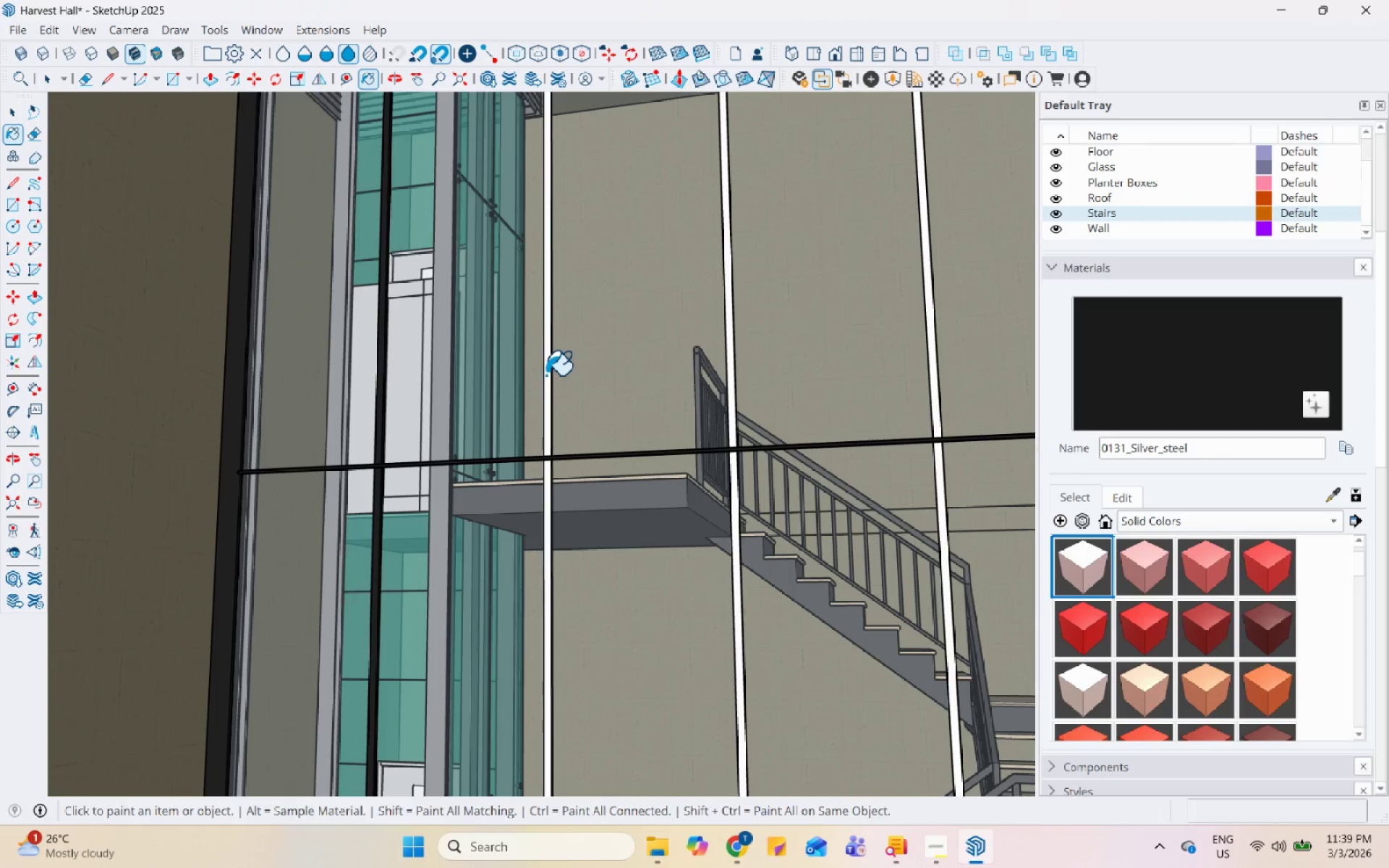 
left_click([547, 373])
 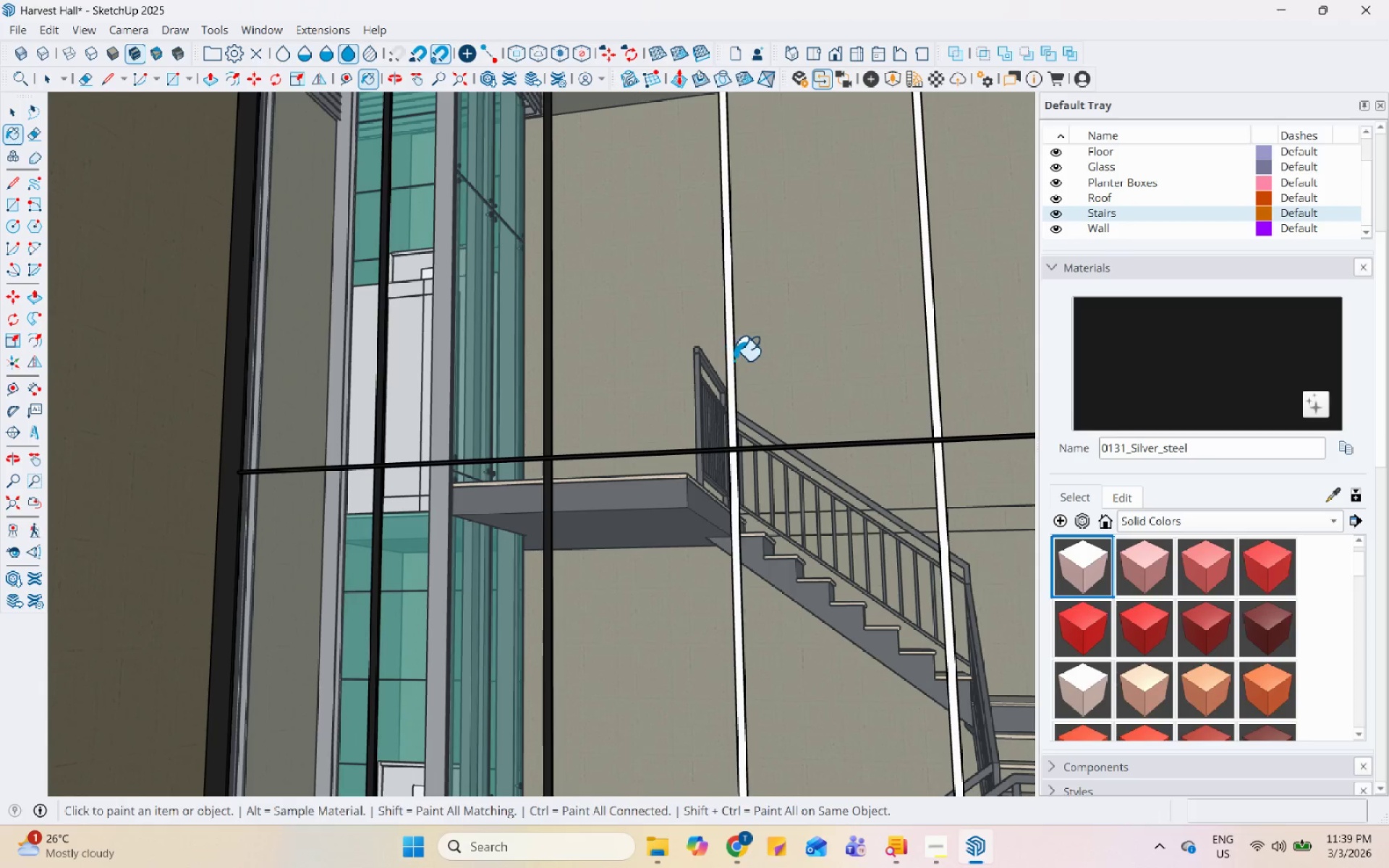 
left_click([734, 360])
 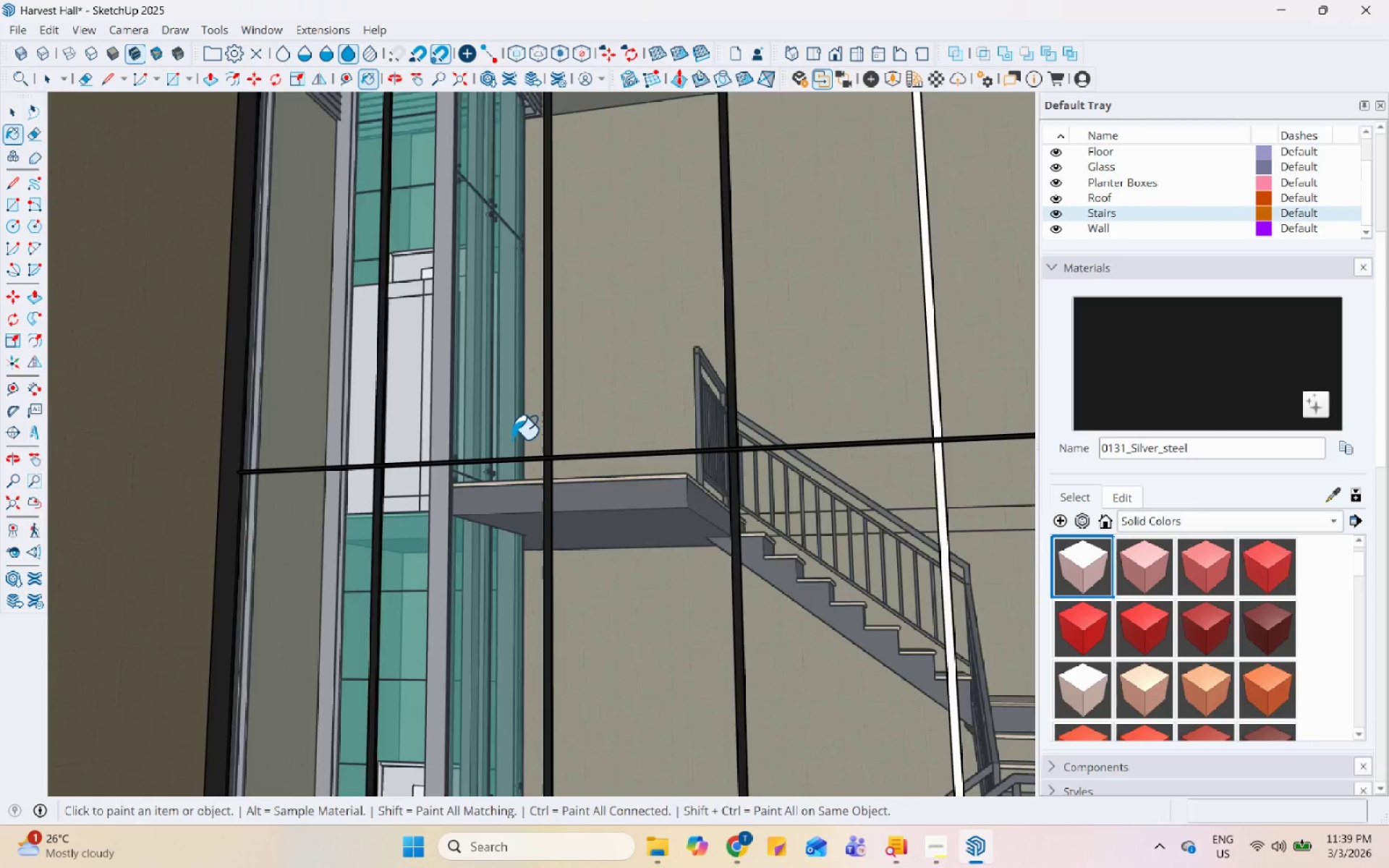 
scroll: coordinate [489, 456], scroll_direction: down, amount: 7.0
 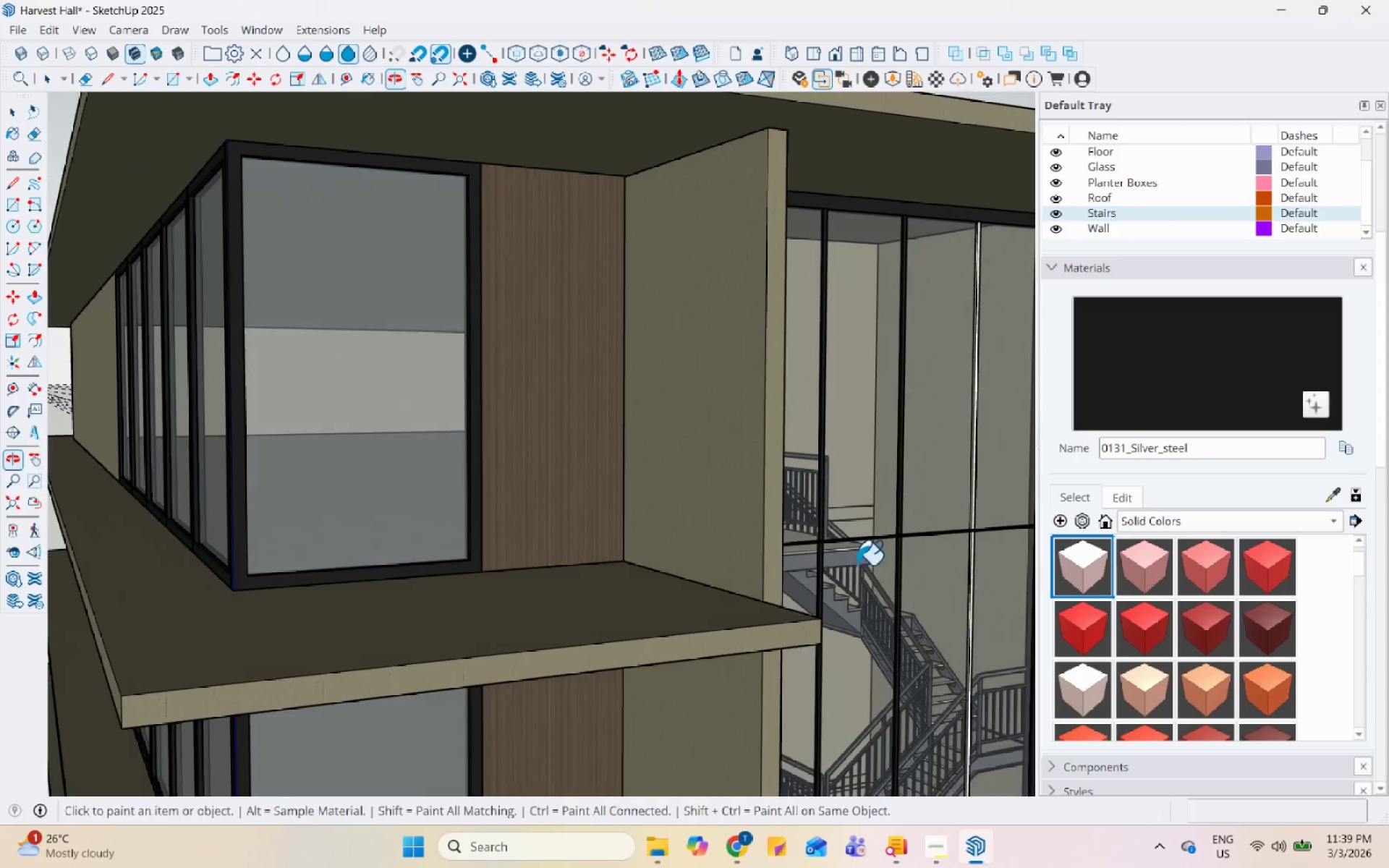 
left_click([980, 480])
 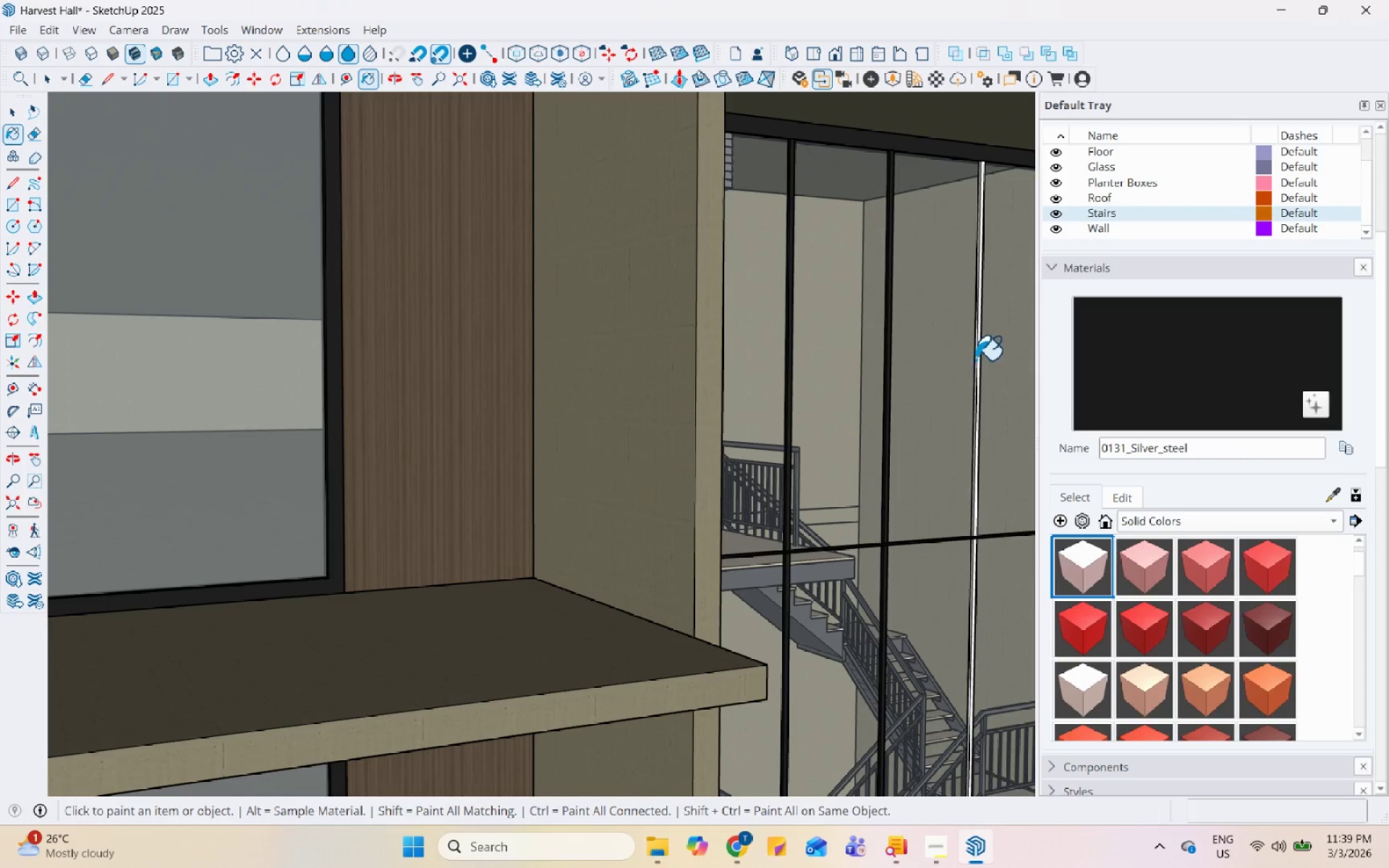 
scroll: coordinate [964, 496], scroll_direction: up, amount: 2.0
 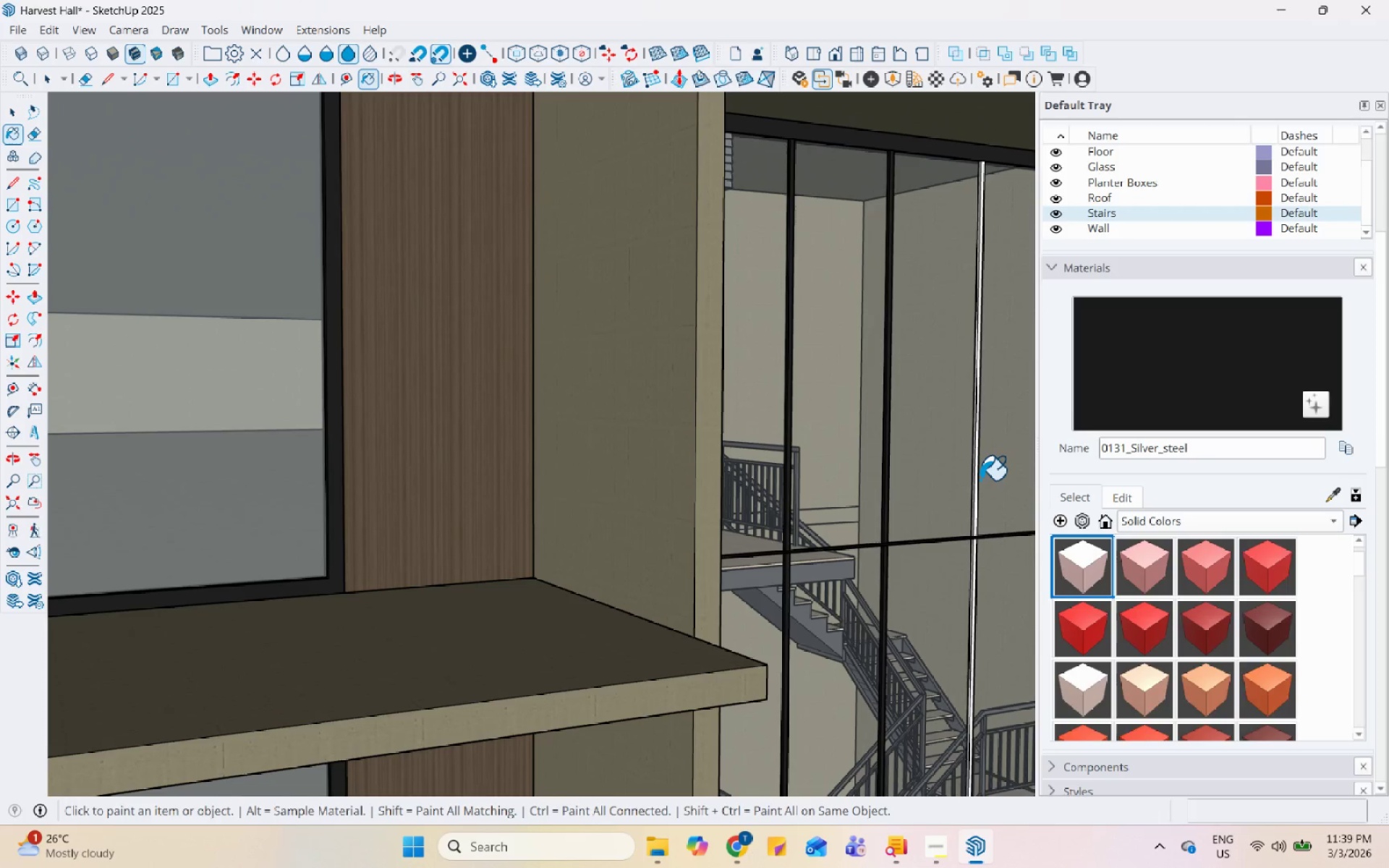 
left_click([977, 356])
 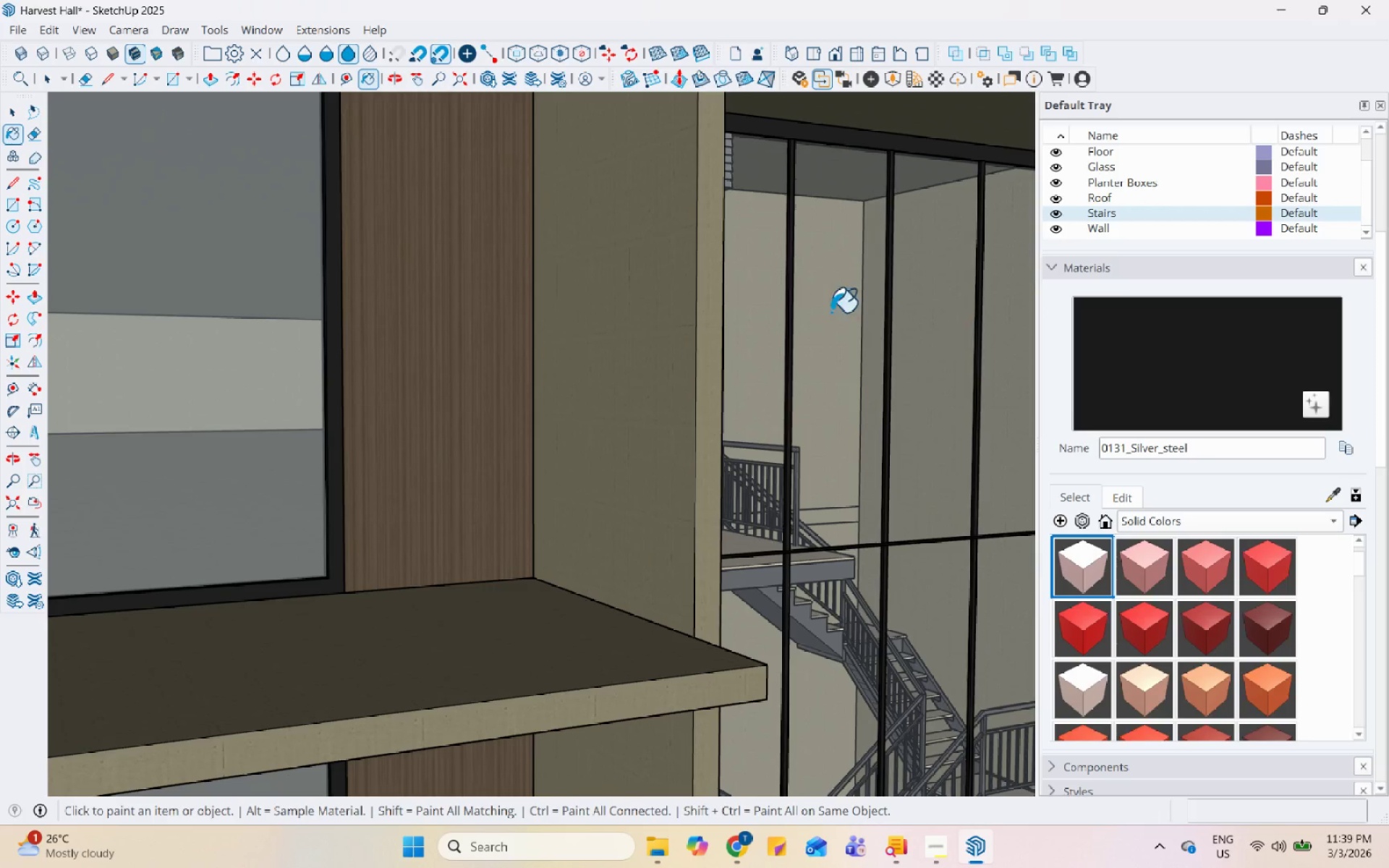 
scroll: coordinate [769, 281], scroll_direction: up, amount: 6.0
 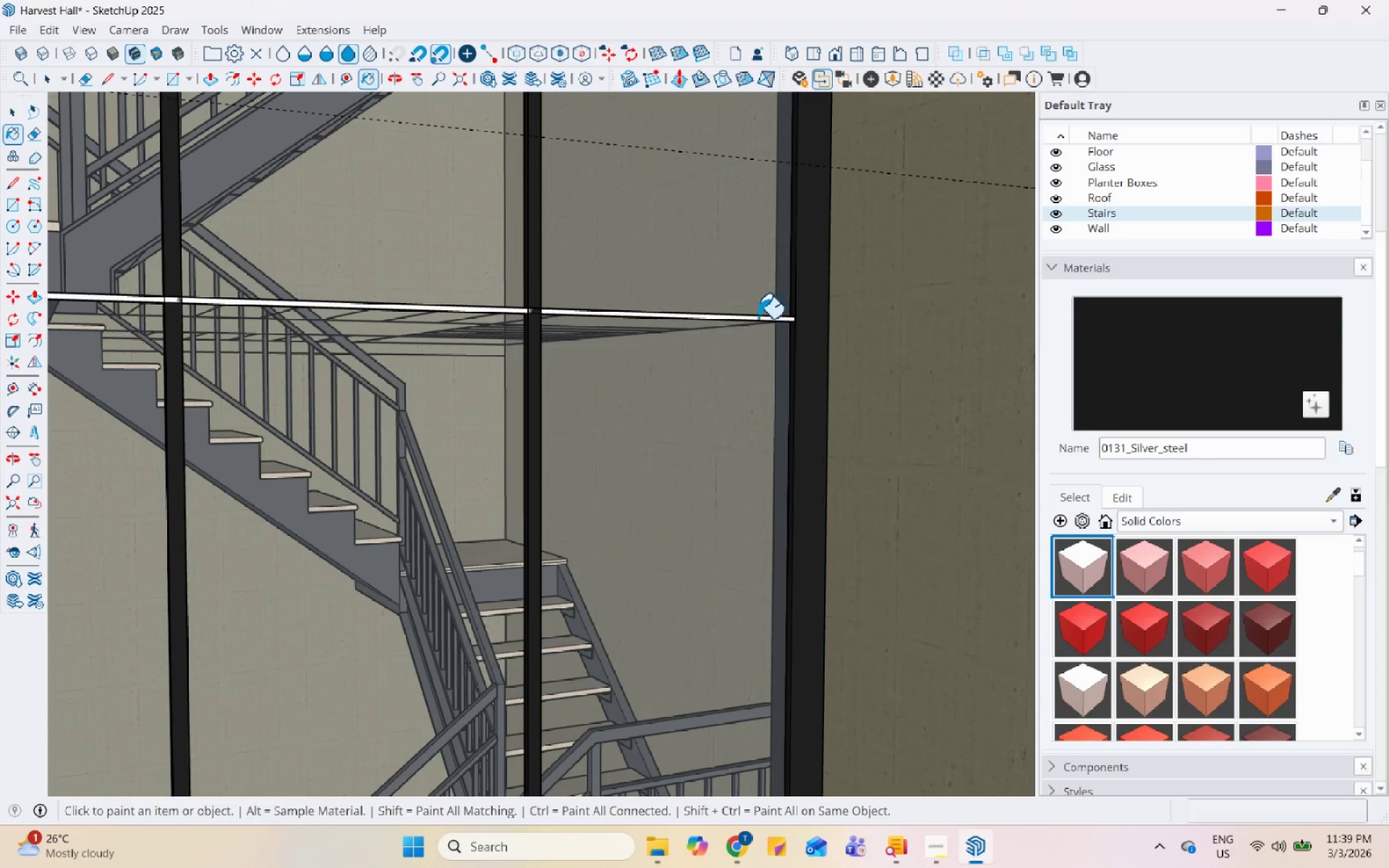 
left_click([758, 318])
 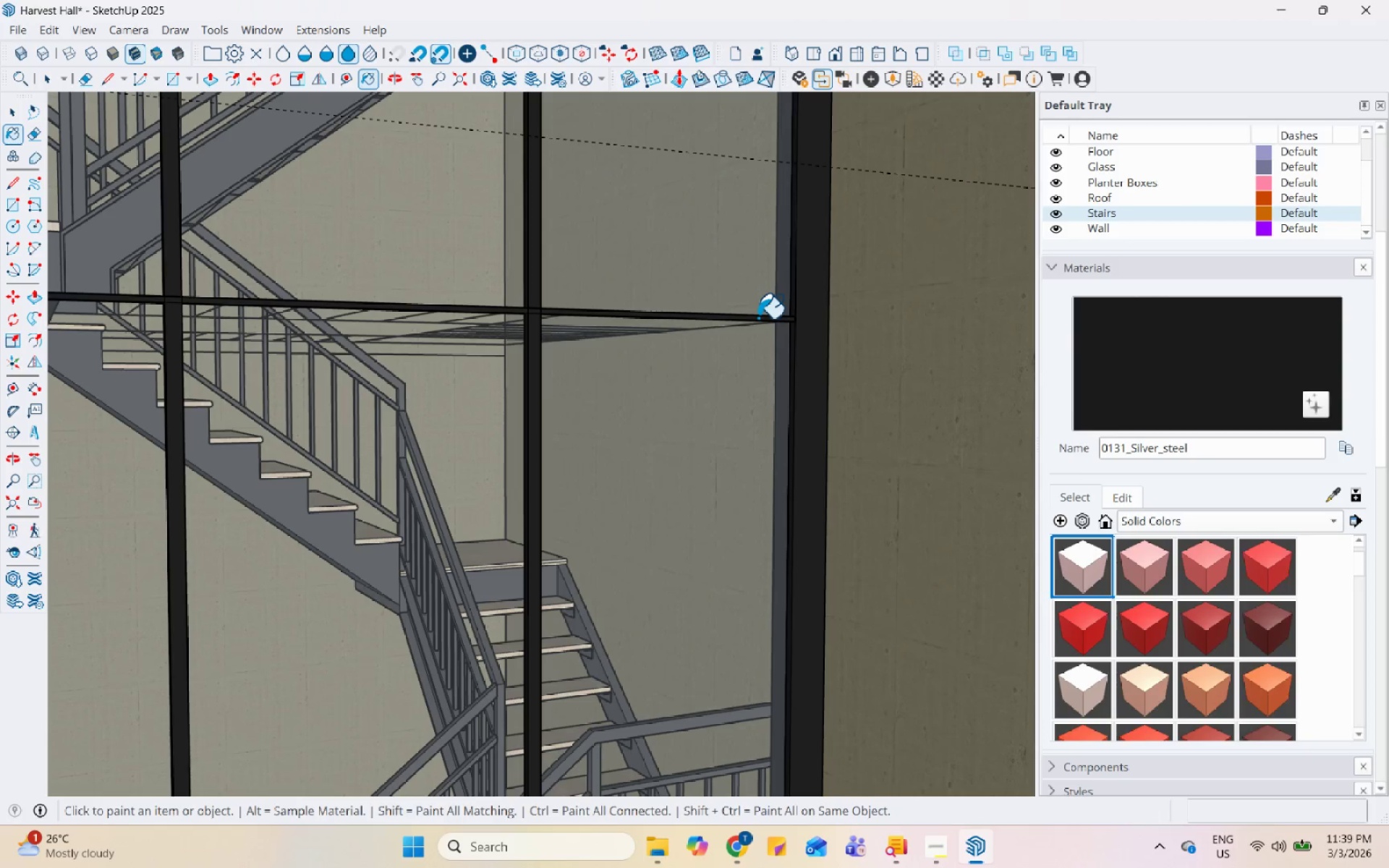 
scroll: coordinate [744, 444], scroll_direction: down, amount: 8.0
 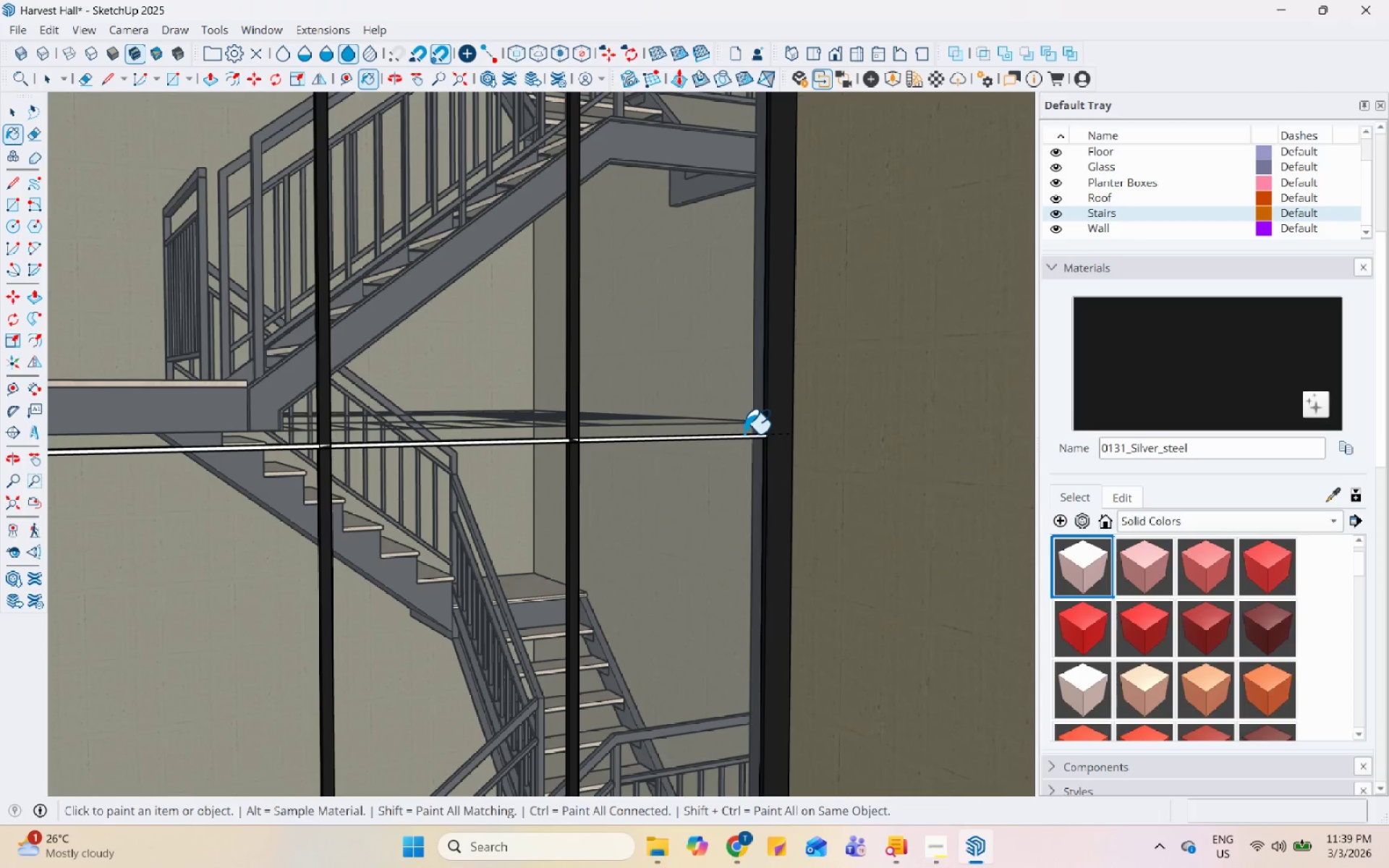 
left_click([744, 435])
 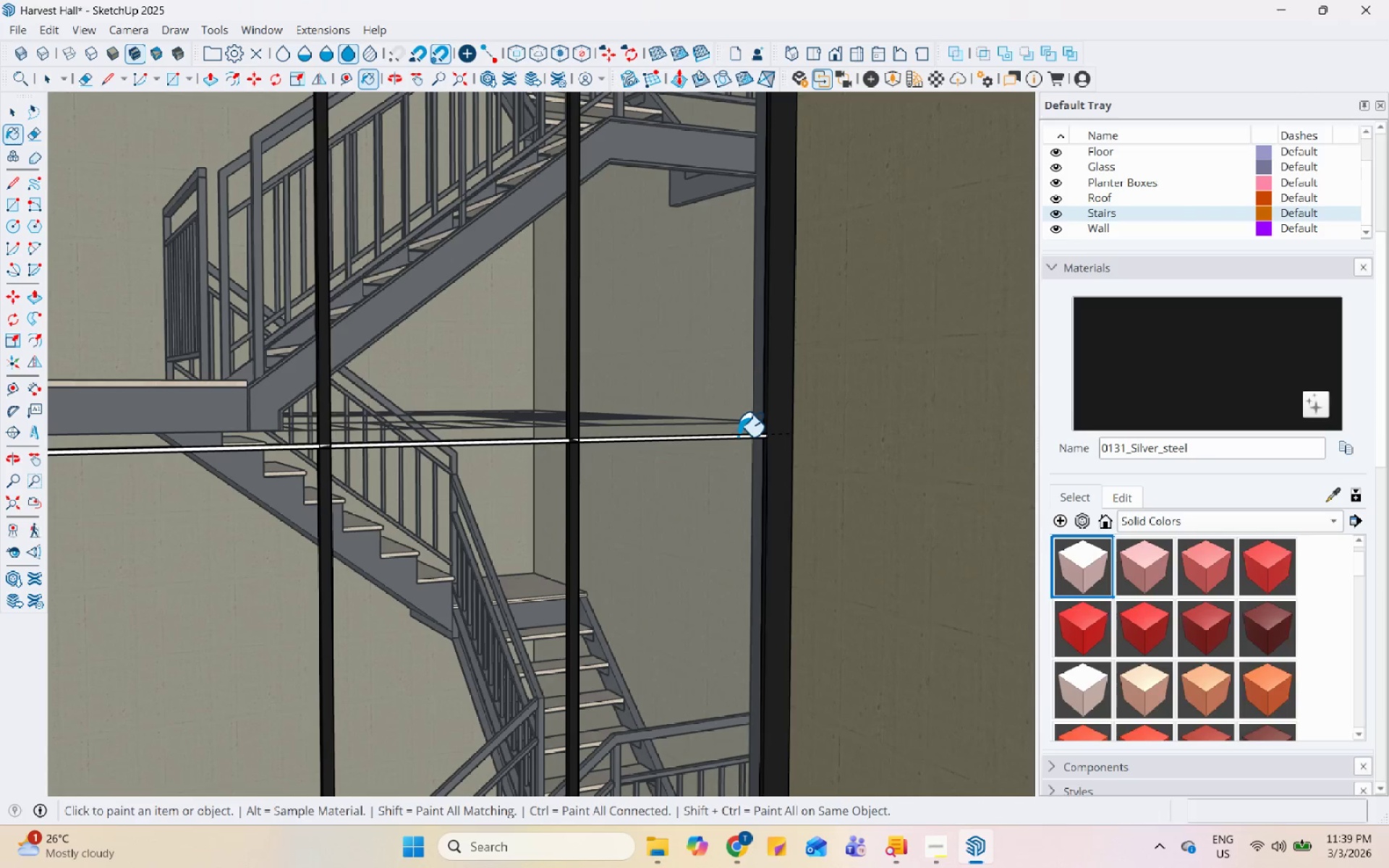 
left_click([738, 436])
 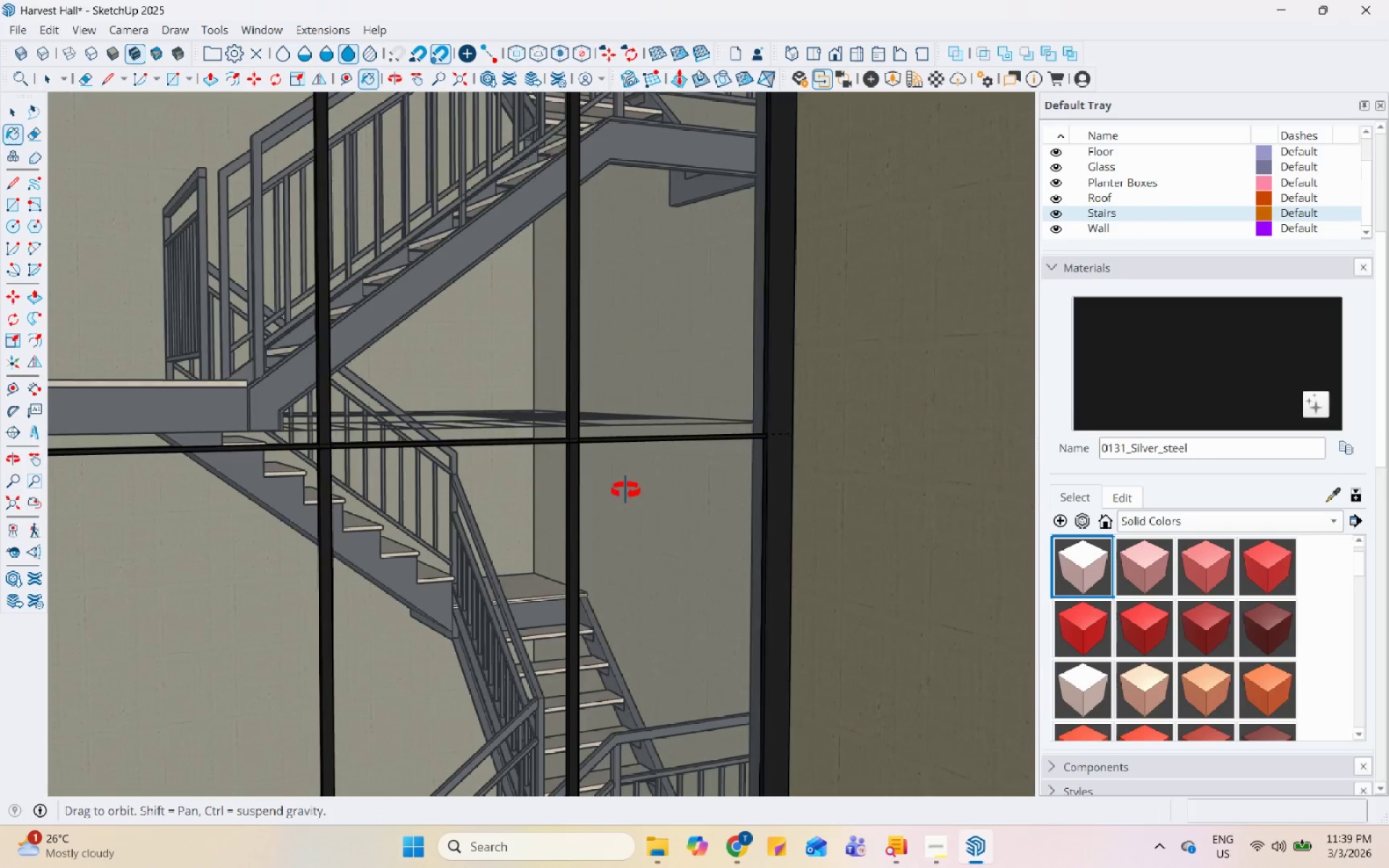 
key(Space)
 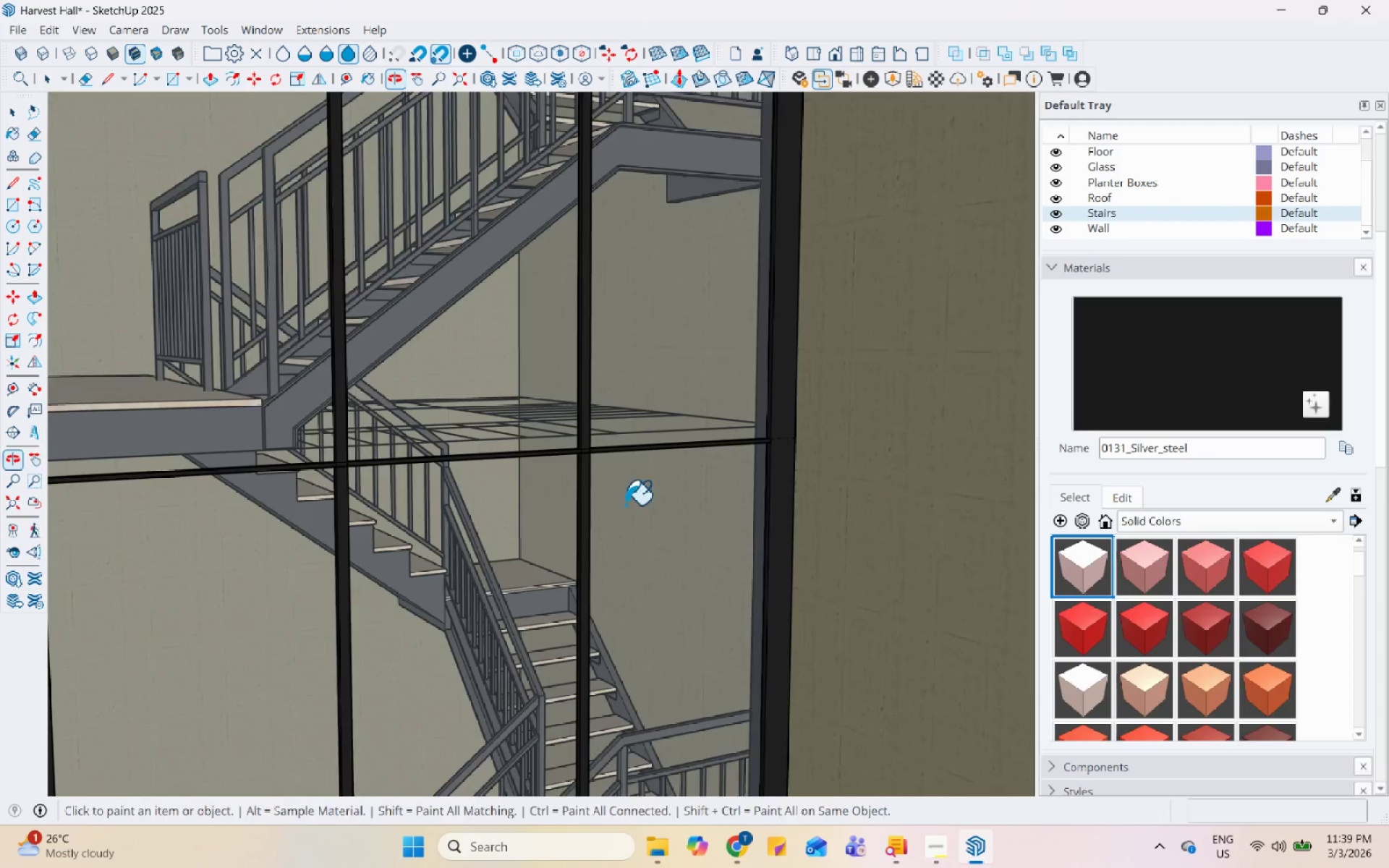 
scroll: coordinate [524, 630], scroll_direction: down, amount: 19.0
 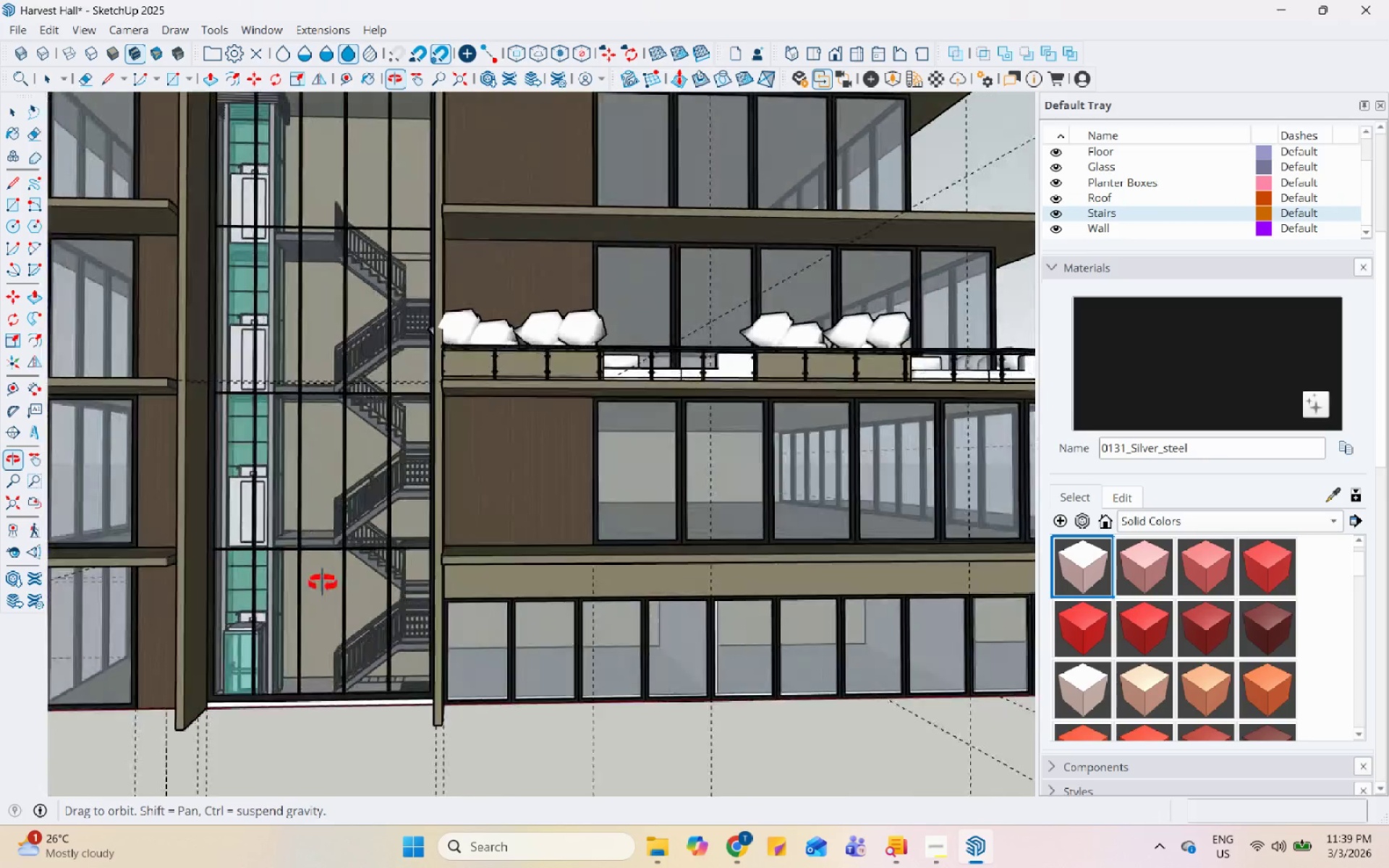 
scroll: coordinate [221, 566], scroll_direction: up, amount: 24.0
 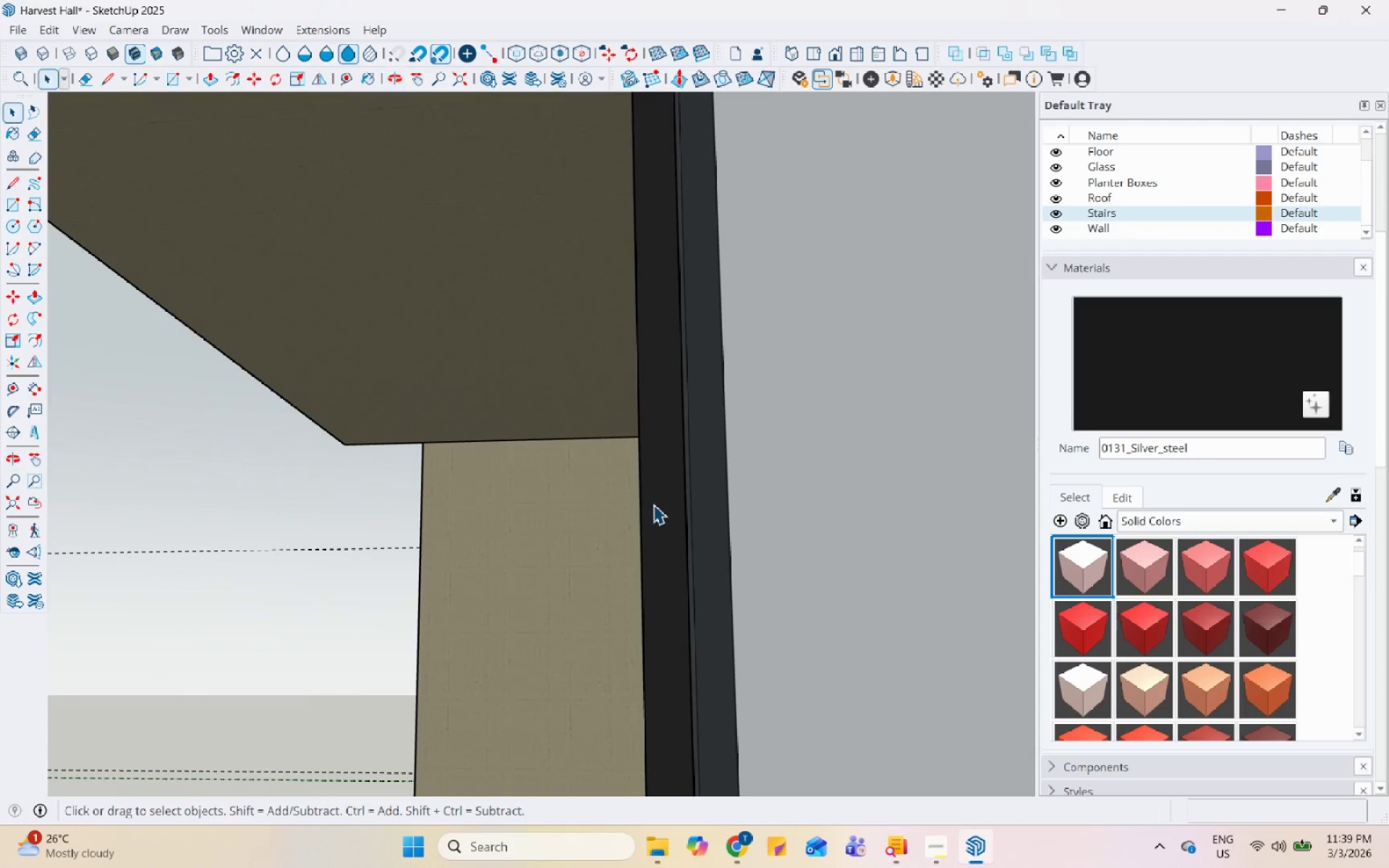 
key(H)
 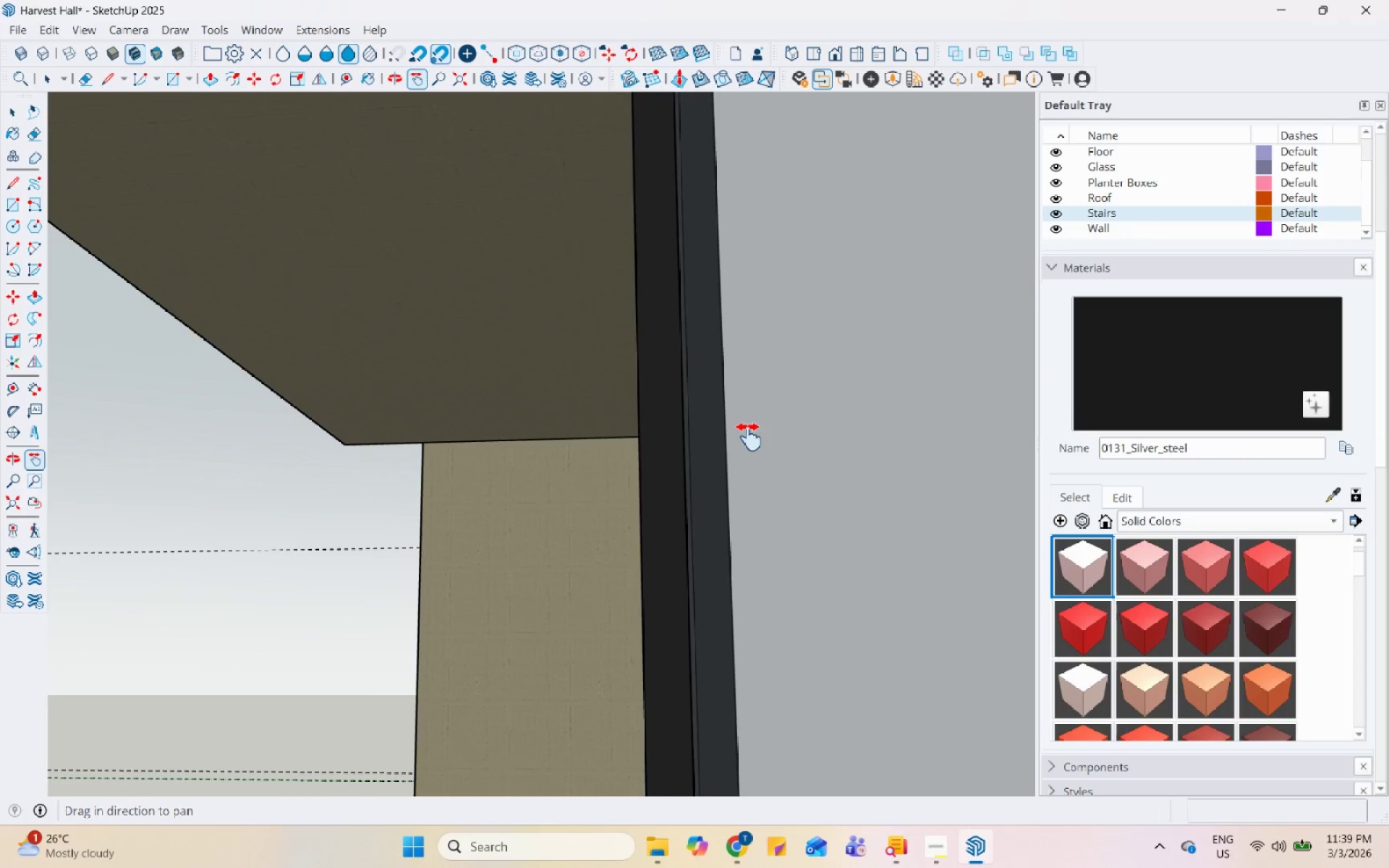 
left_click_drag(start_coordinate=[760, 420], to_coordinate=[137, 490])
 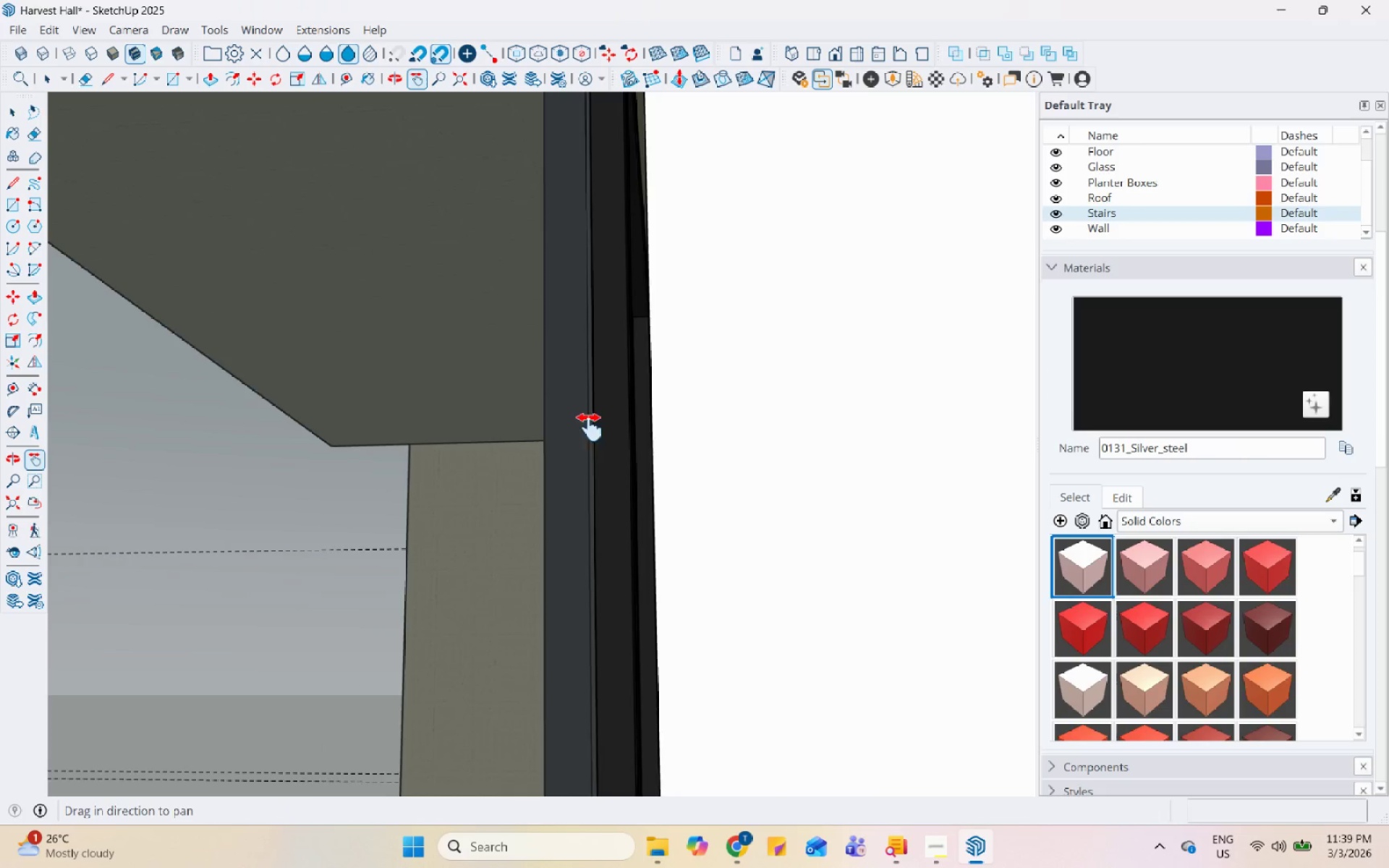 
left_click_drag(start_coordinate=[615, 424], to_coordinate=[116, 460])
 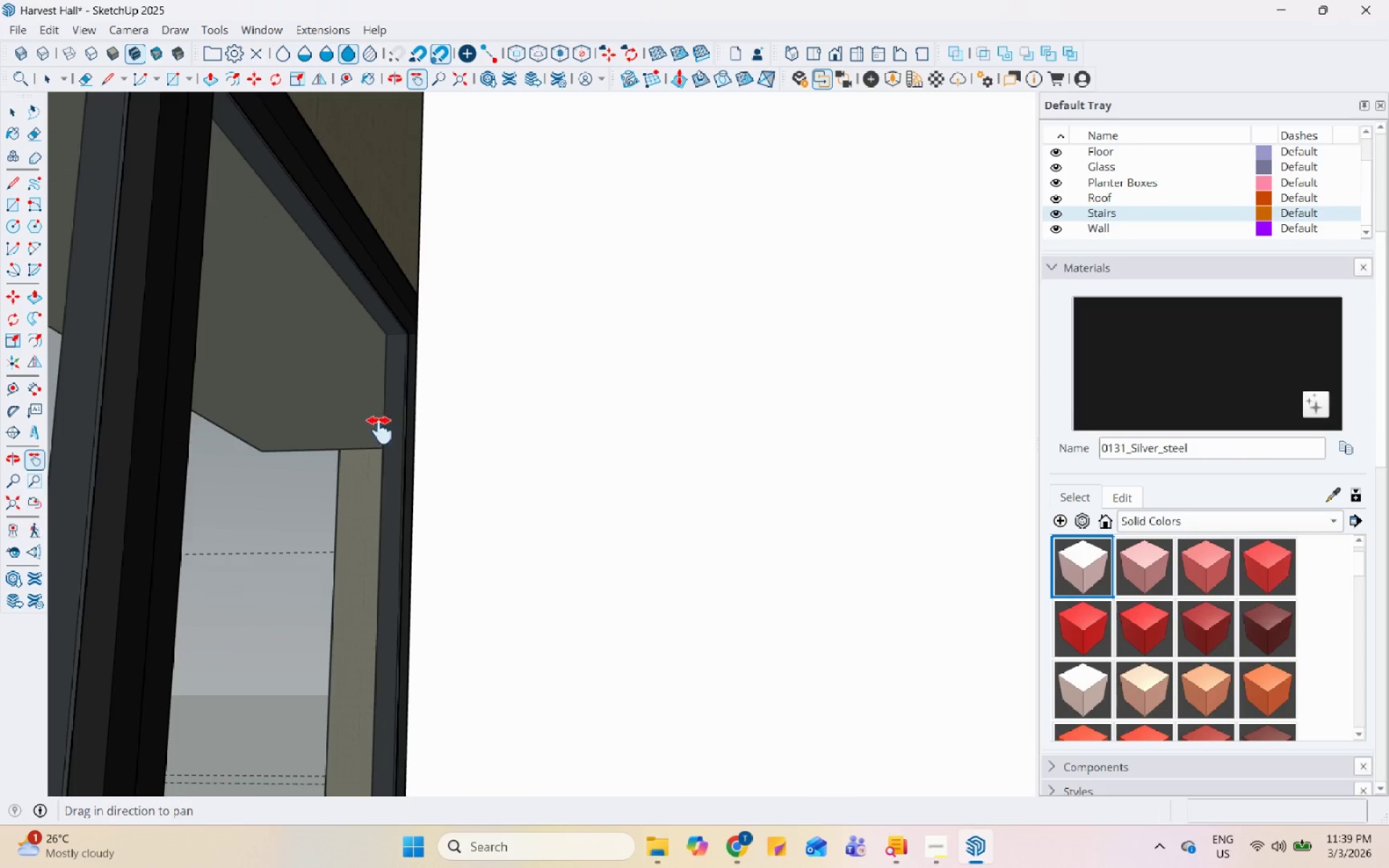 
scroll: coordinate [663, 494], scroll_direction: down, amount: 12.0
 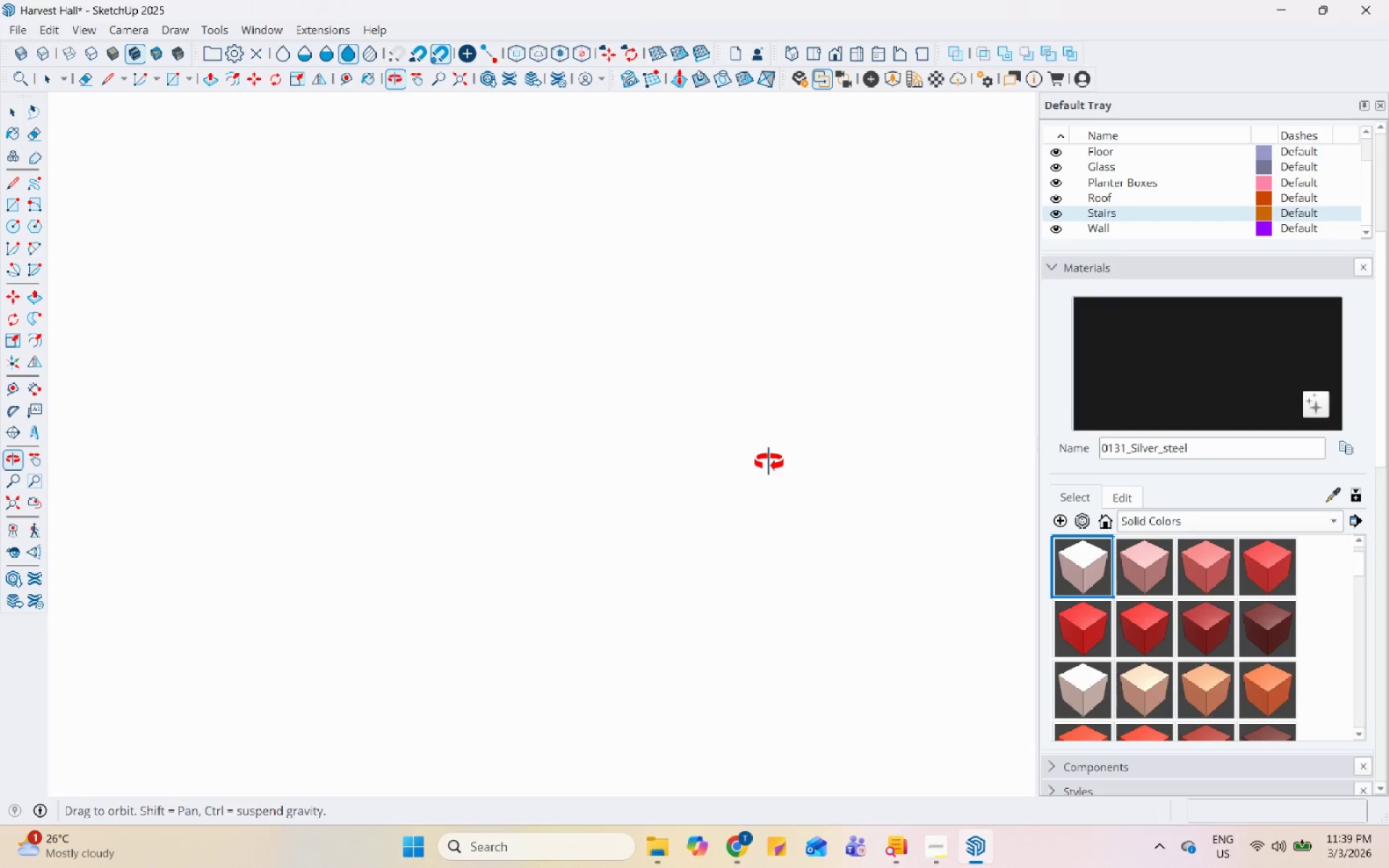 
scroll: coordinate [739, 443], scroll_direction: up, amount: 61.0
 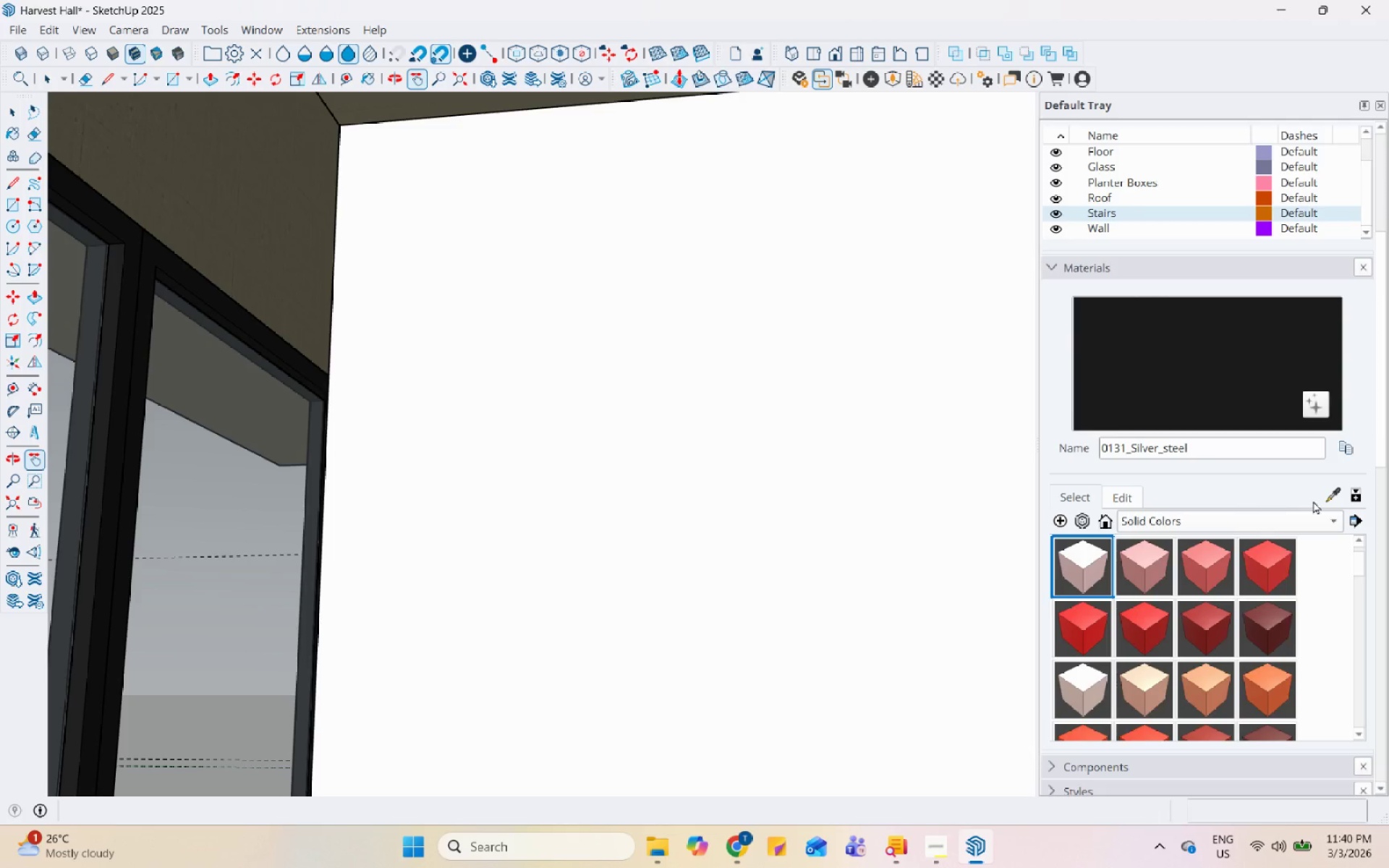 
left_click_drag(start_coordinate=[1332, 491], to_coordinate=[1324, 491])
 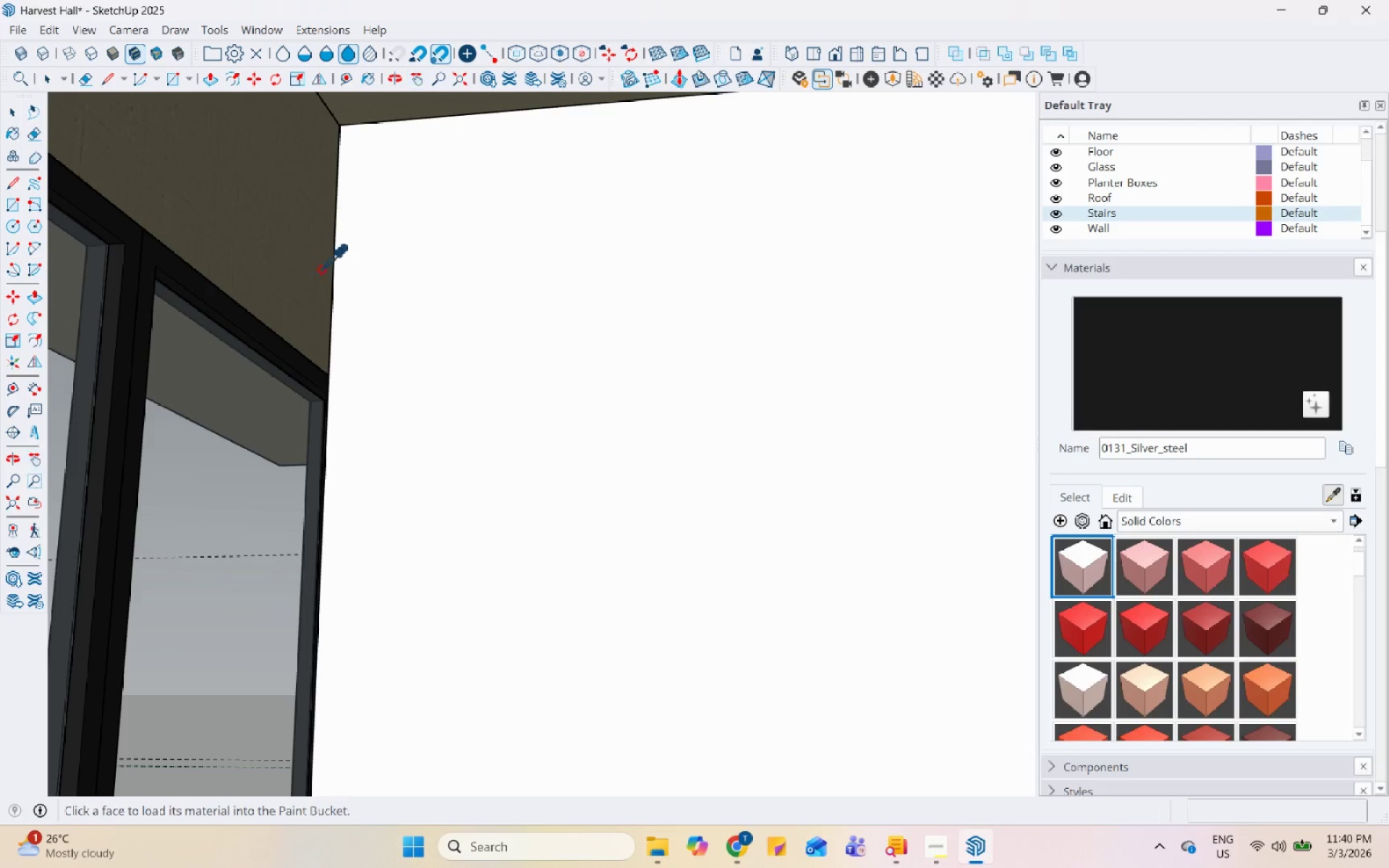 
left_click([276, 242])
 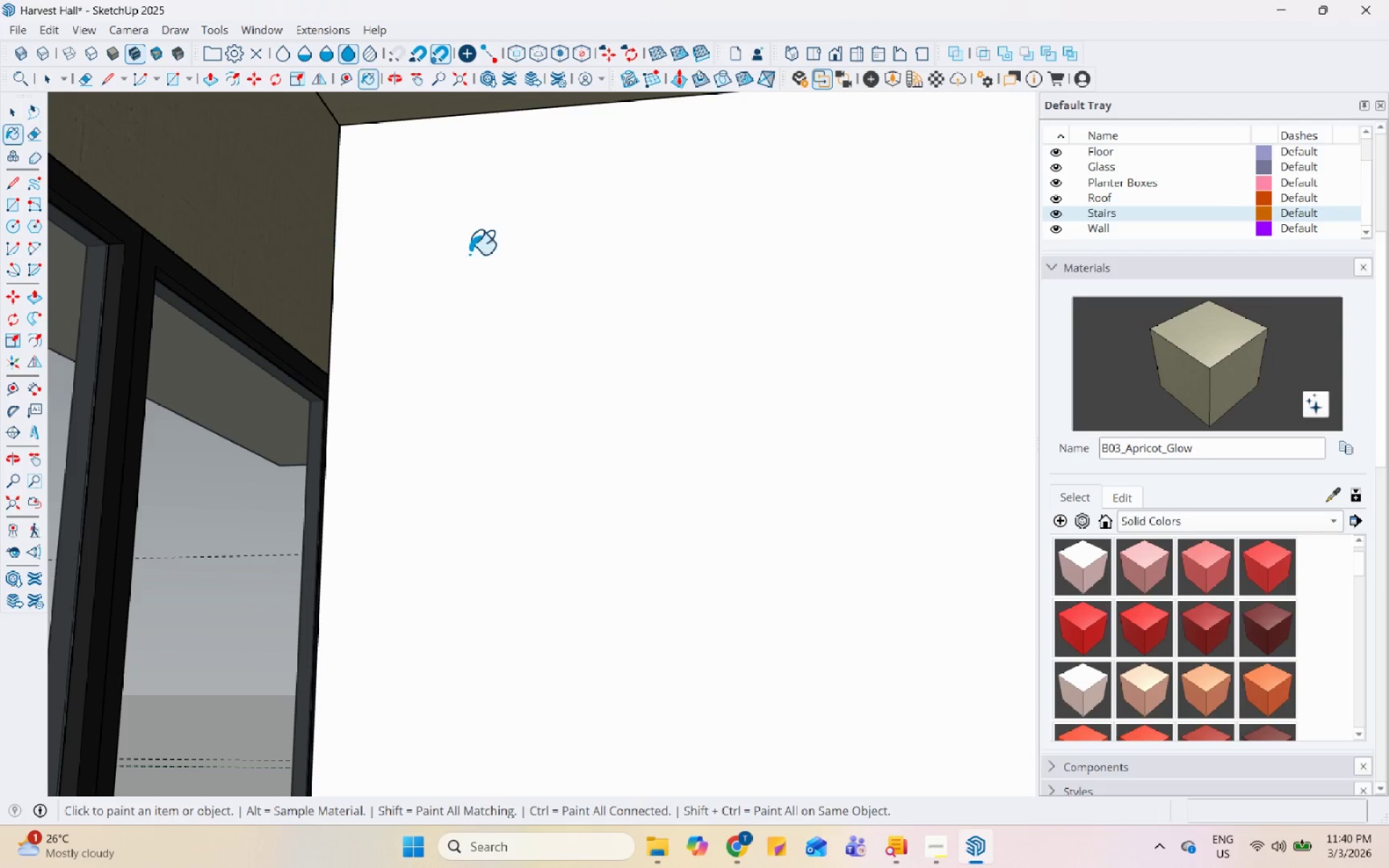 
key(Space)
 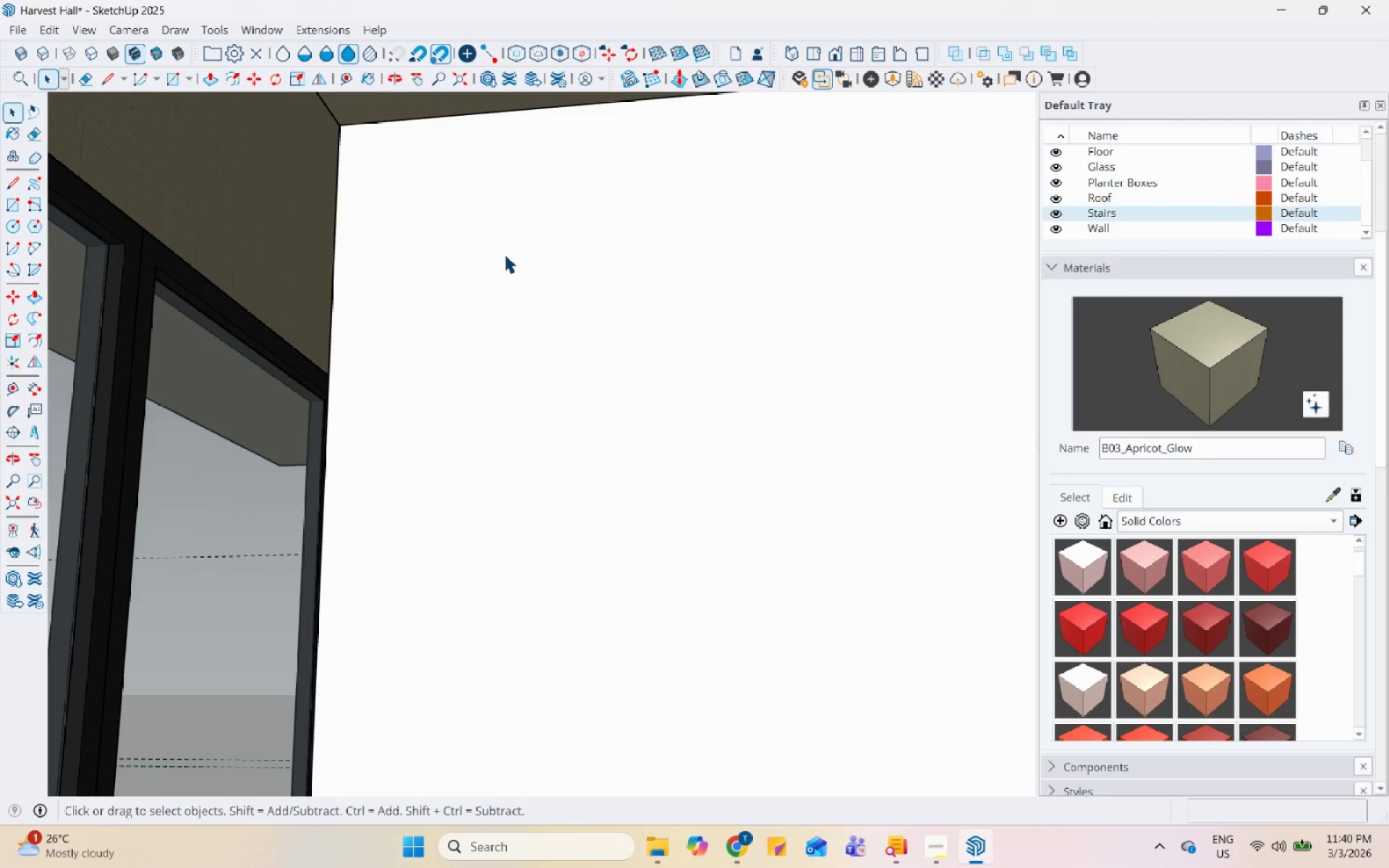 
double_click([504, 254])
 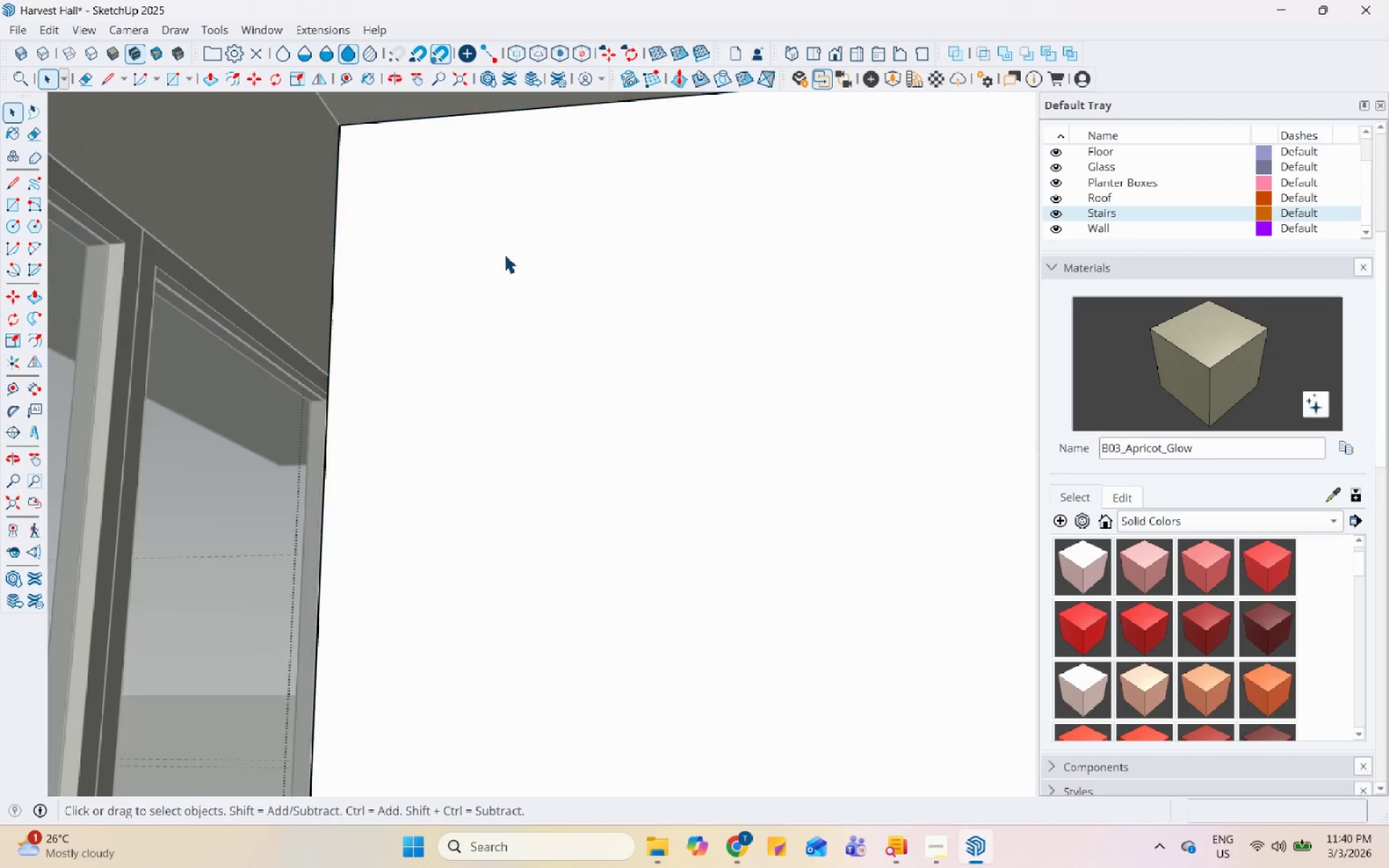 
triple_click([504, 254])
 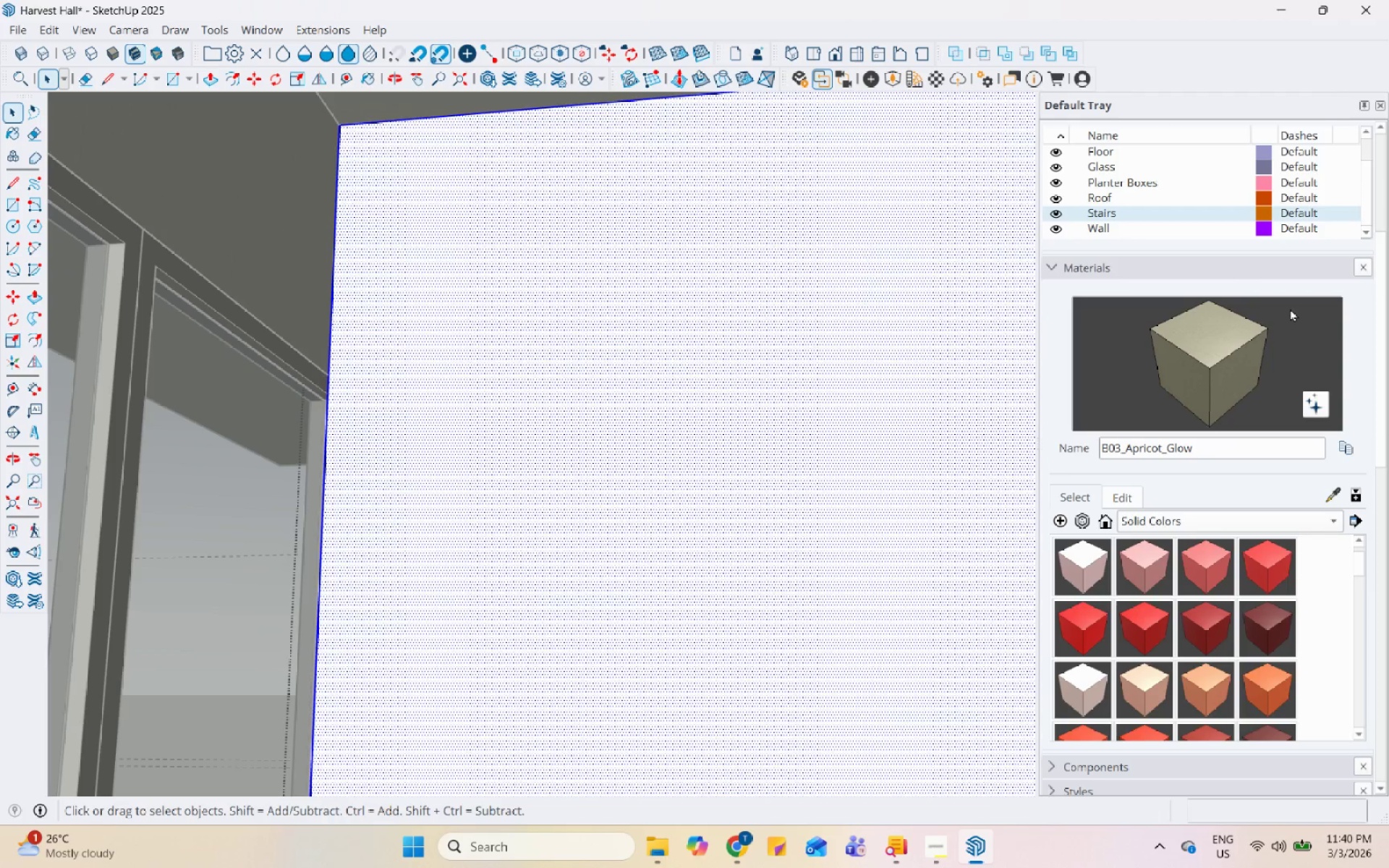 
left_click_drag(start_coordinate=[1187, 386], to_coordinate=[1177, 382])
 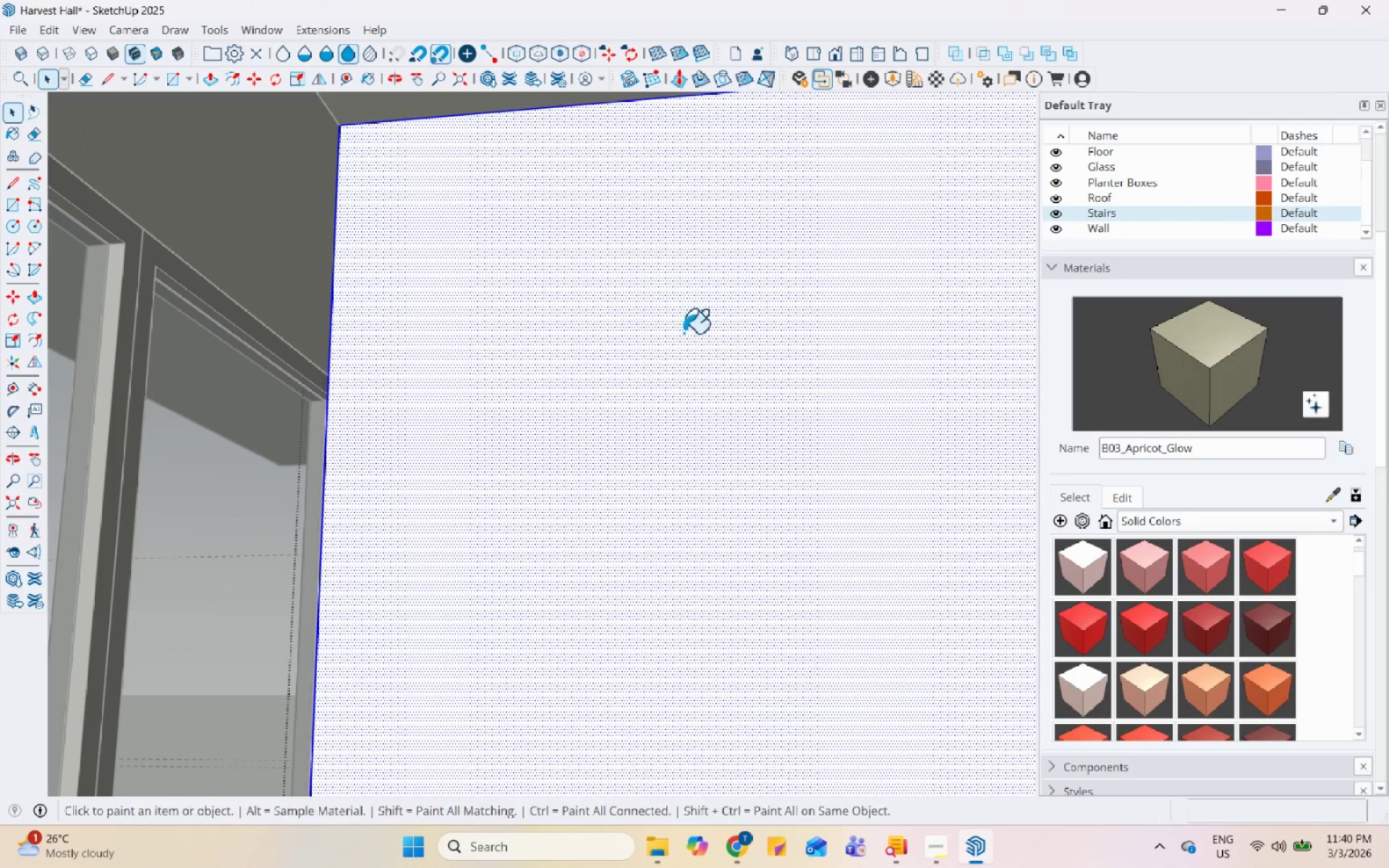 
double_click([666, 333])
 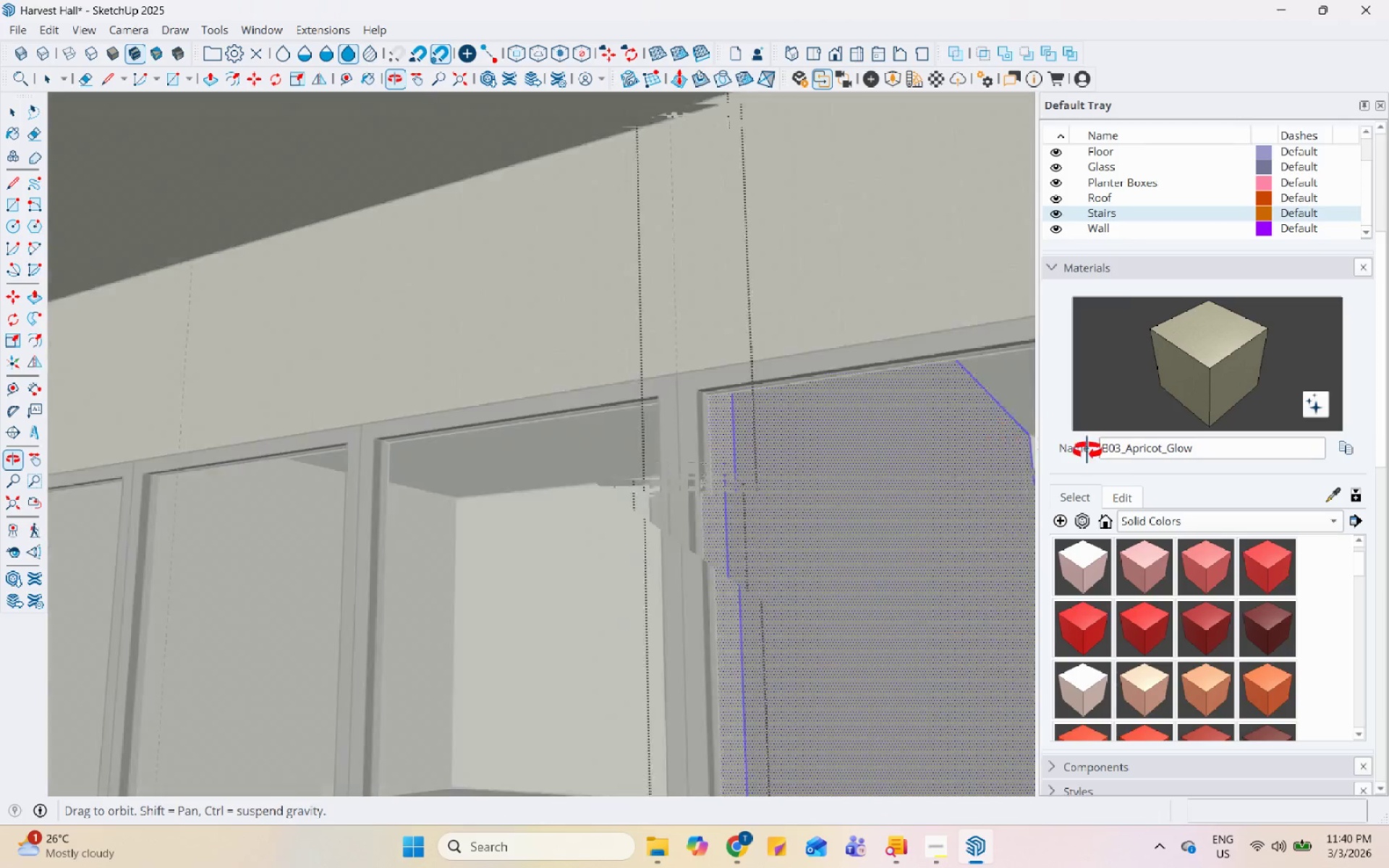 
key(Escape)
 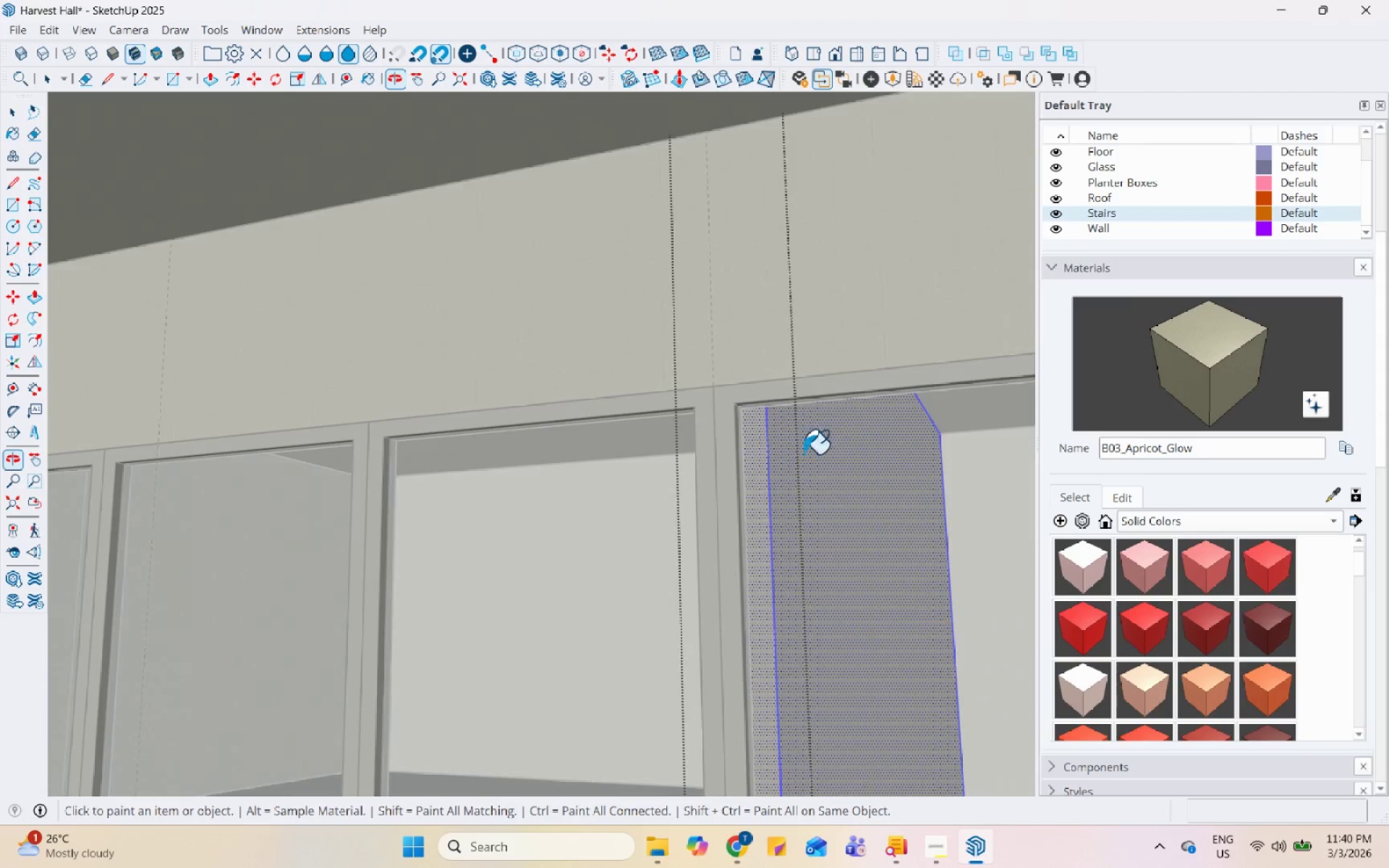 
key(Escape)
 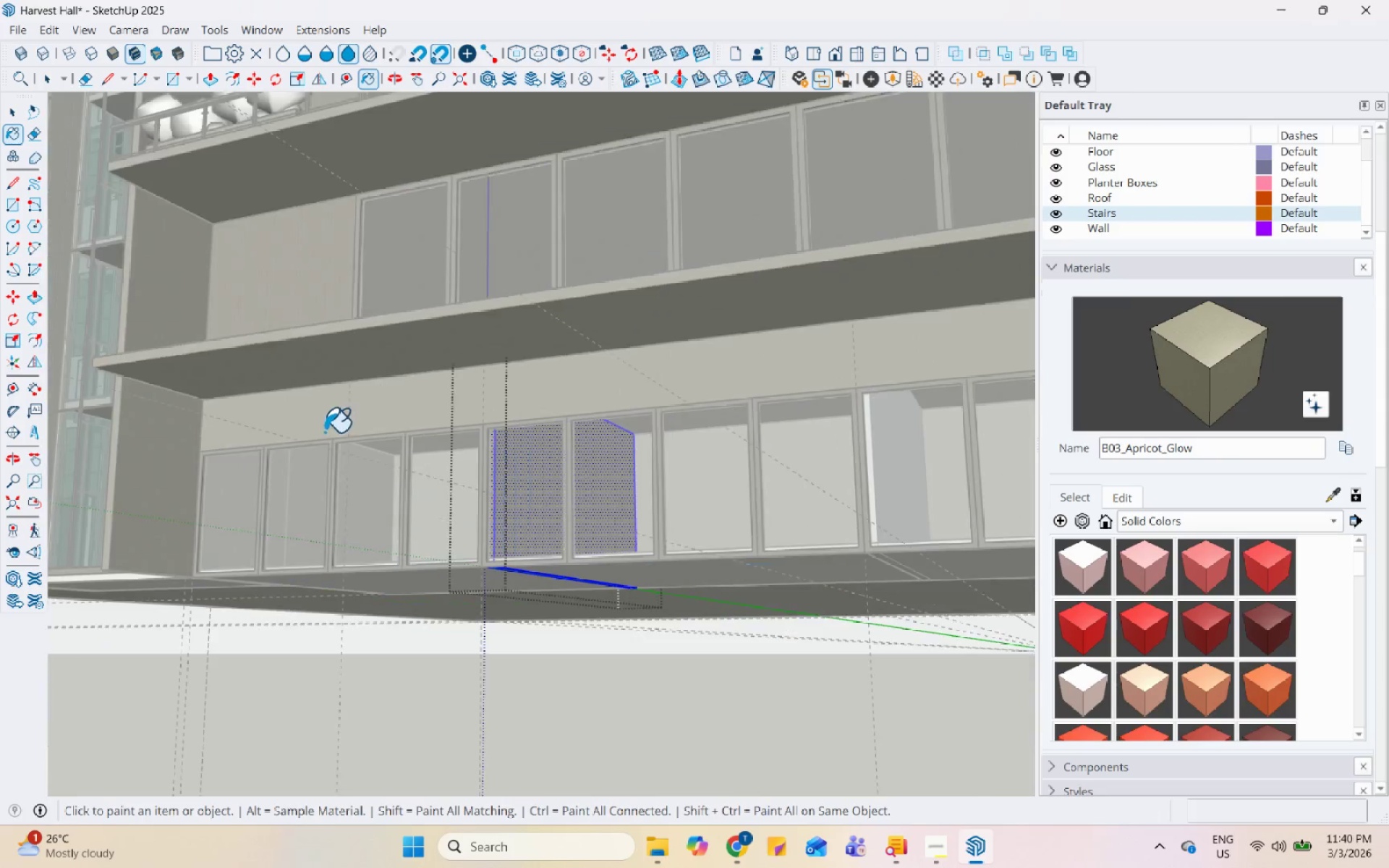 
key(Space)
 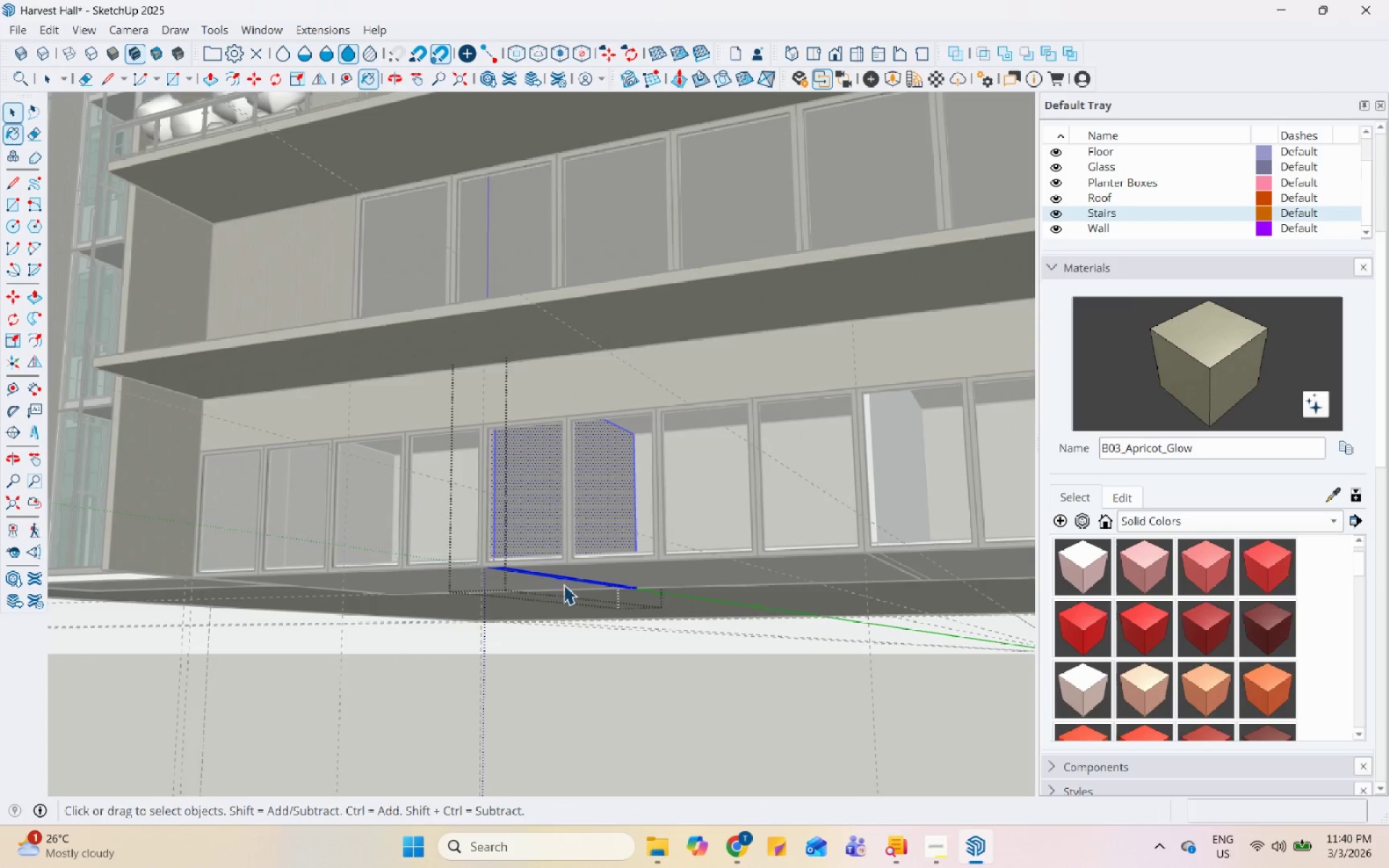 
key(Escape)
 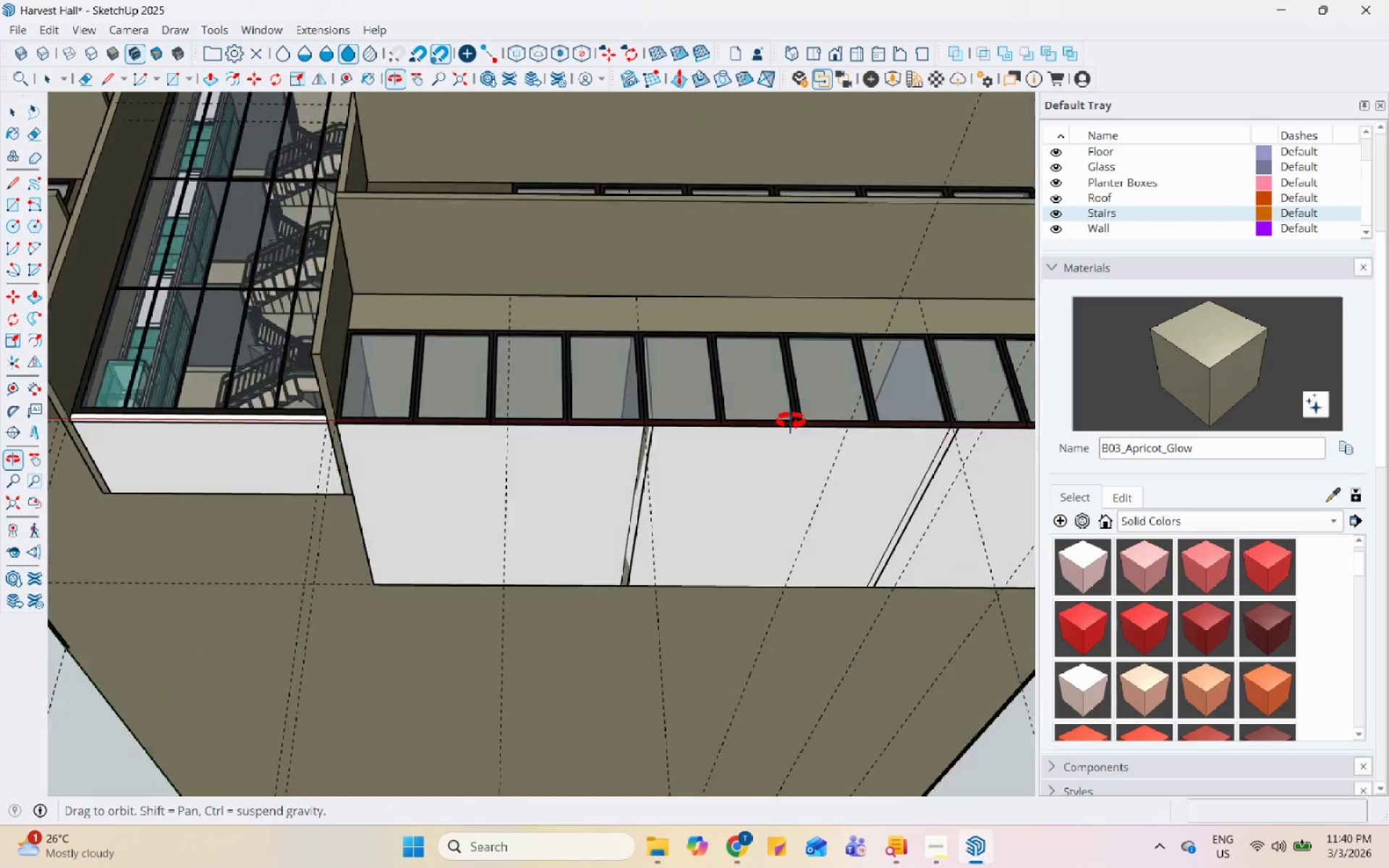 
scroll: coordinate [575, 615], scroll_direction: down, amount: 16.0
 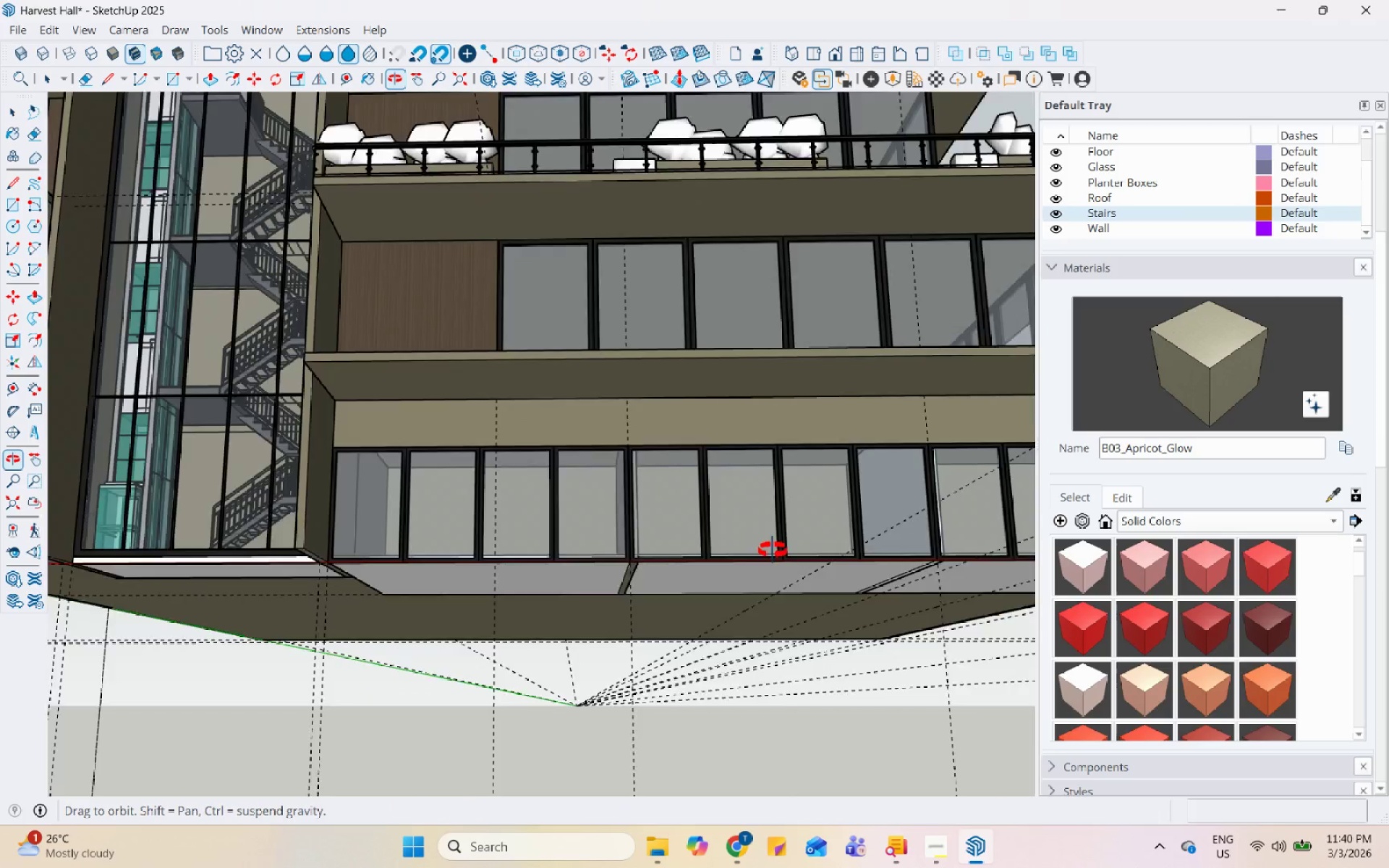 
scroll: coordinate [621, 457], scroll_direction: up, amount: 5.0
 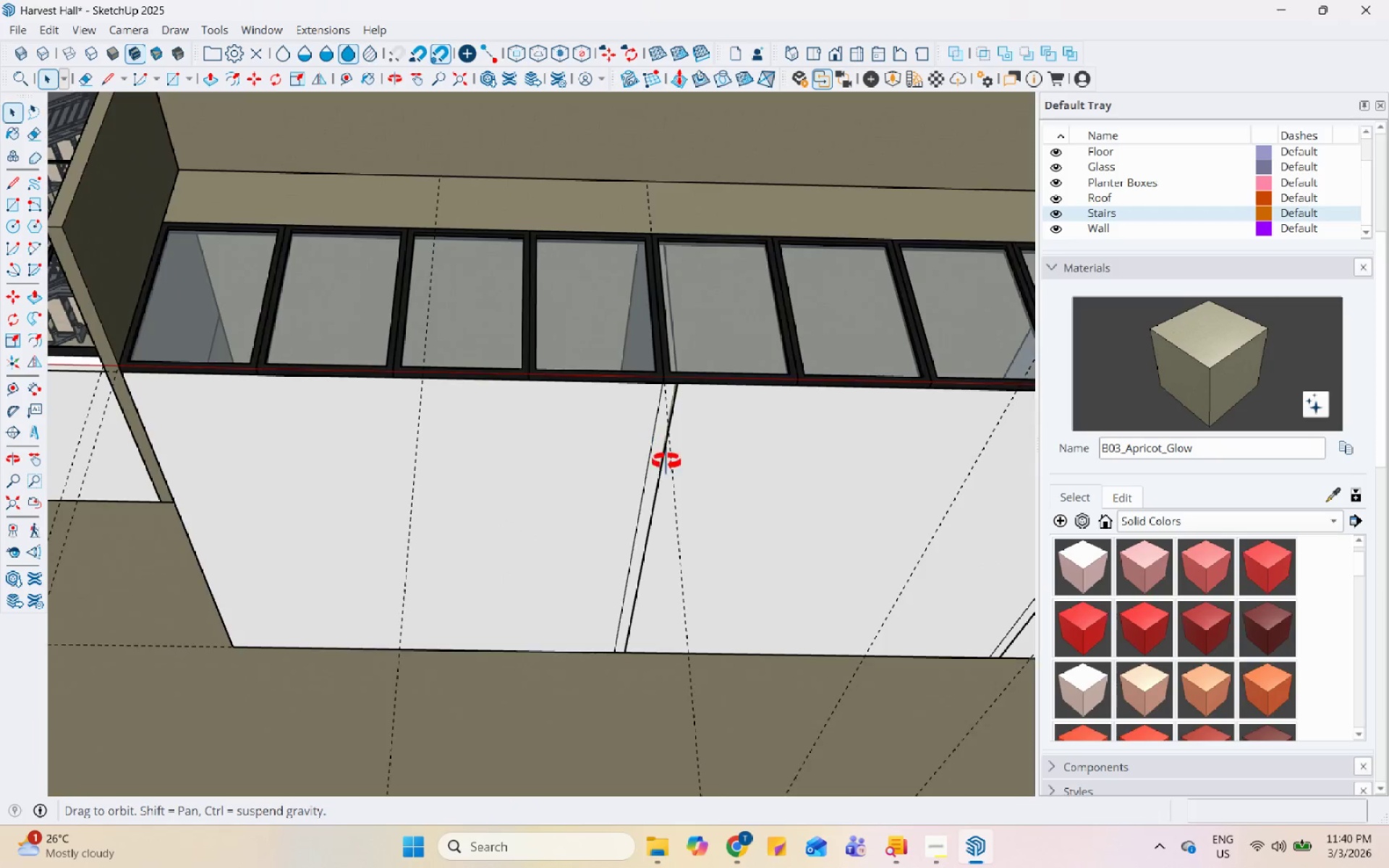 
left_click([690, 476])
 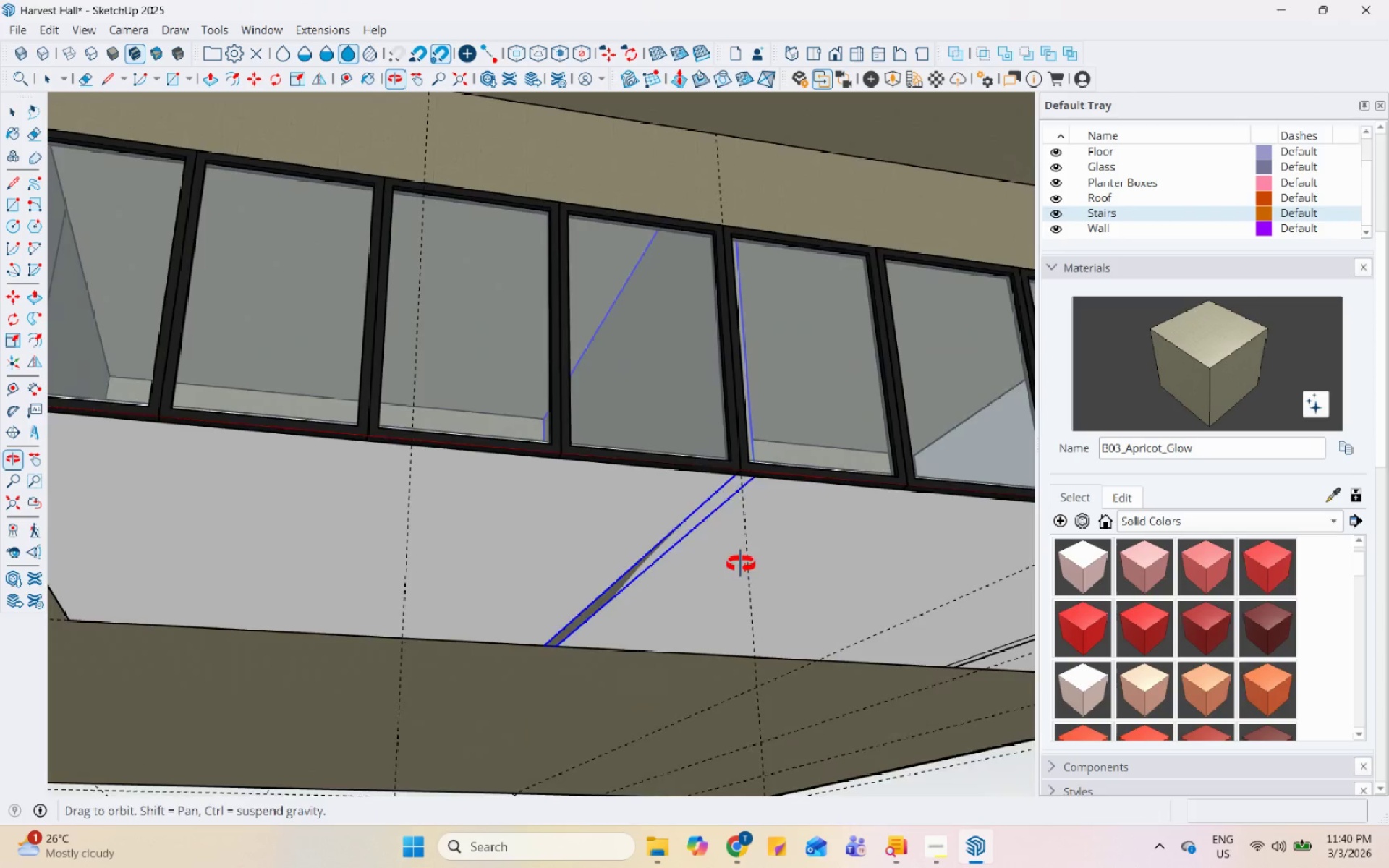 
scroll: coordinate [690, 476], scroll_direction: up, amount: 3.0
 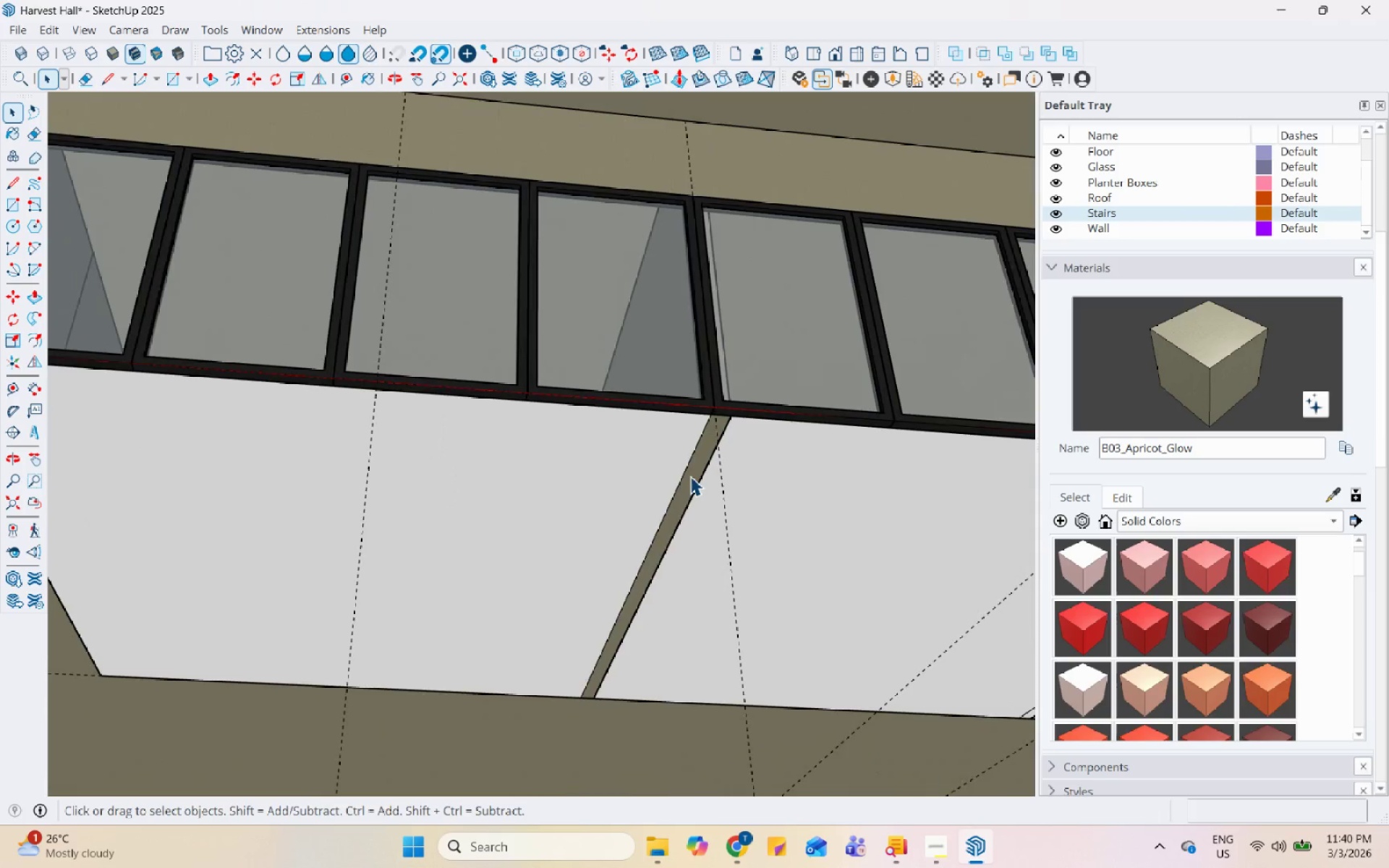 
key(S)
 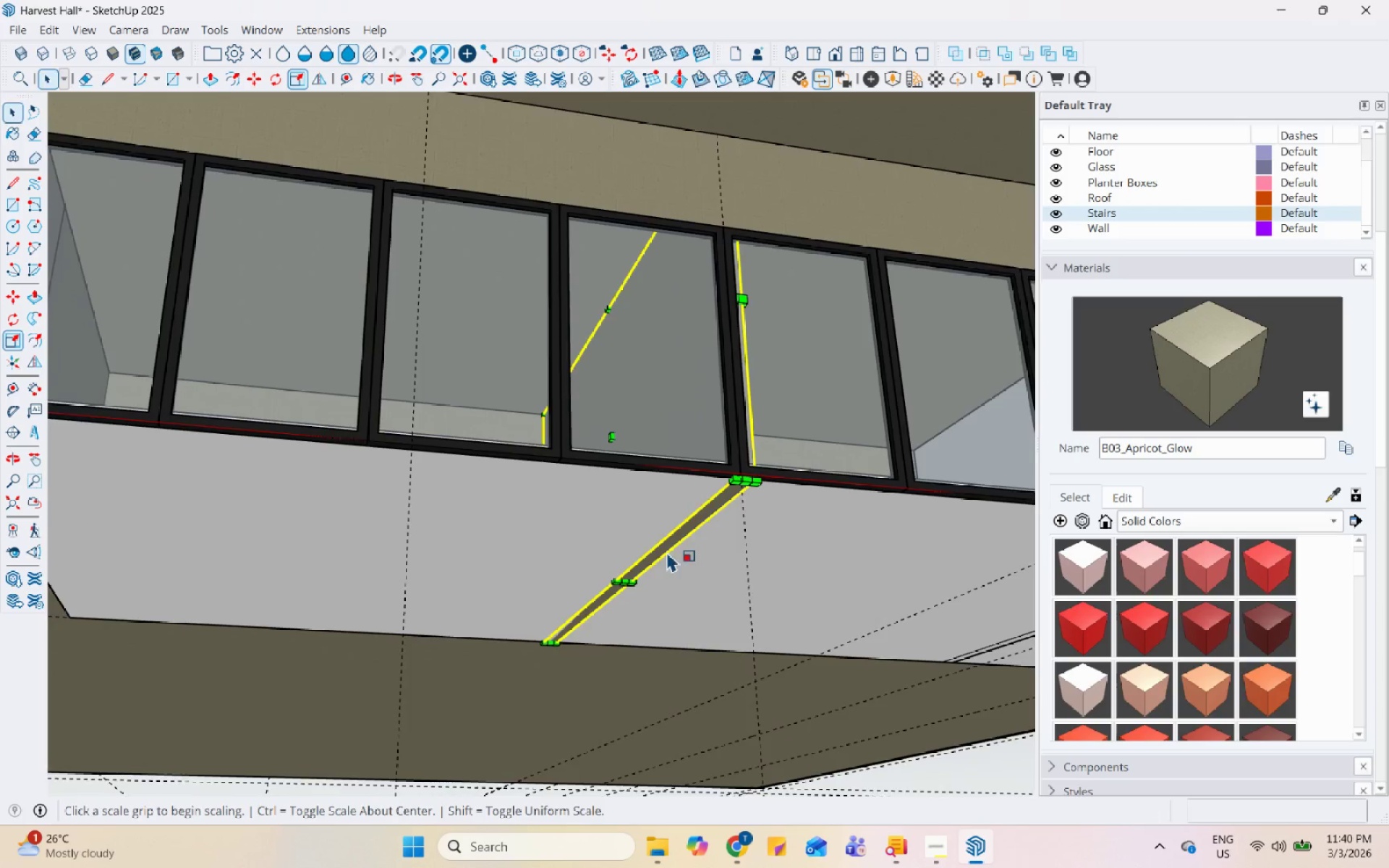 
scroll: coordinate [640, 576], scroll_direction: up, amount: 1.0
 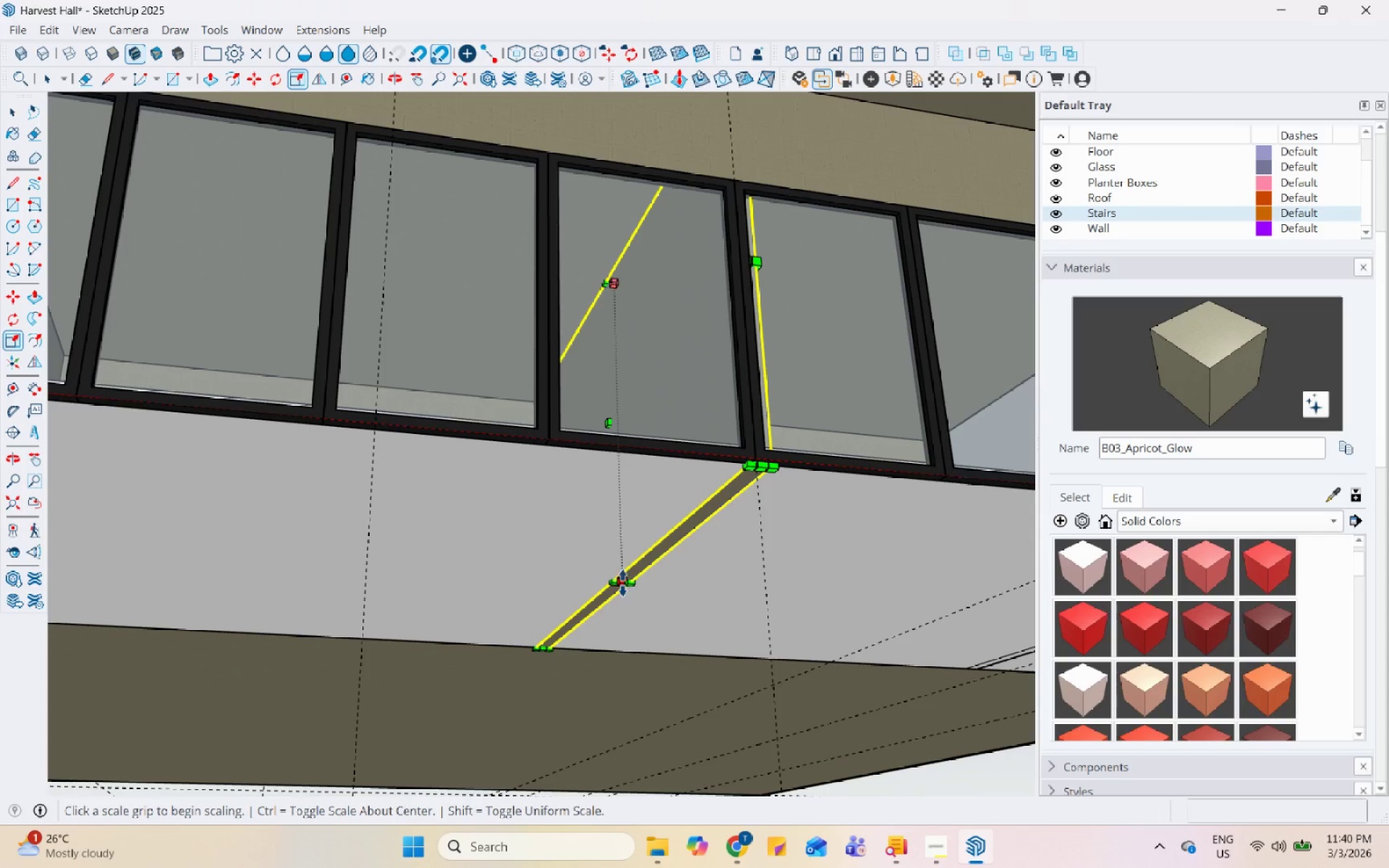 
left_click_drag(start_coordinate=[623, 583], to_coordinate=[624, 577])
 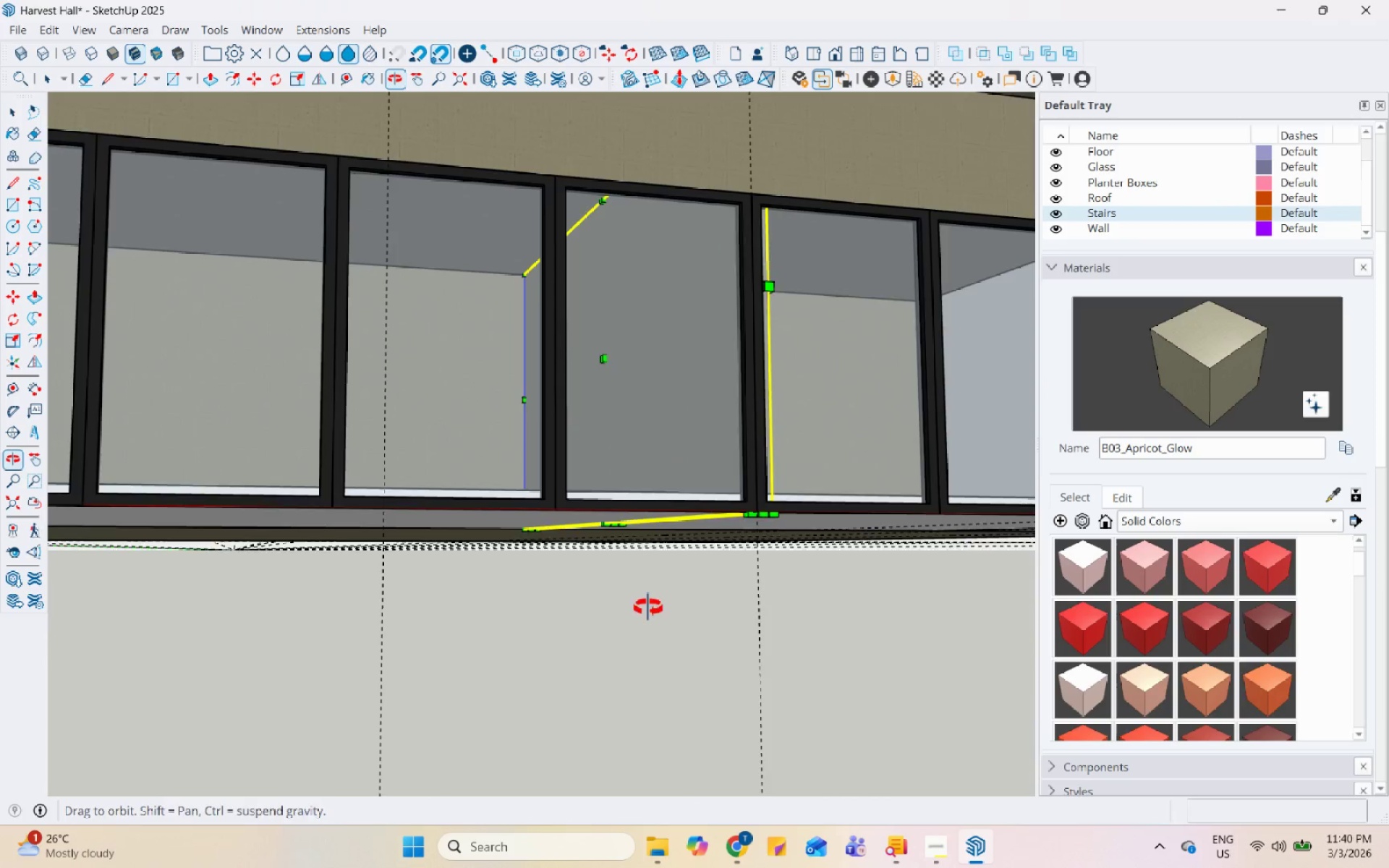 
scroll: coordinate [411, 367], scroll_direction: up, amount: 18.0
 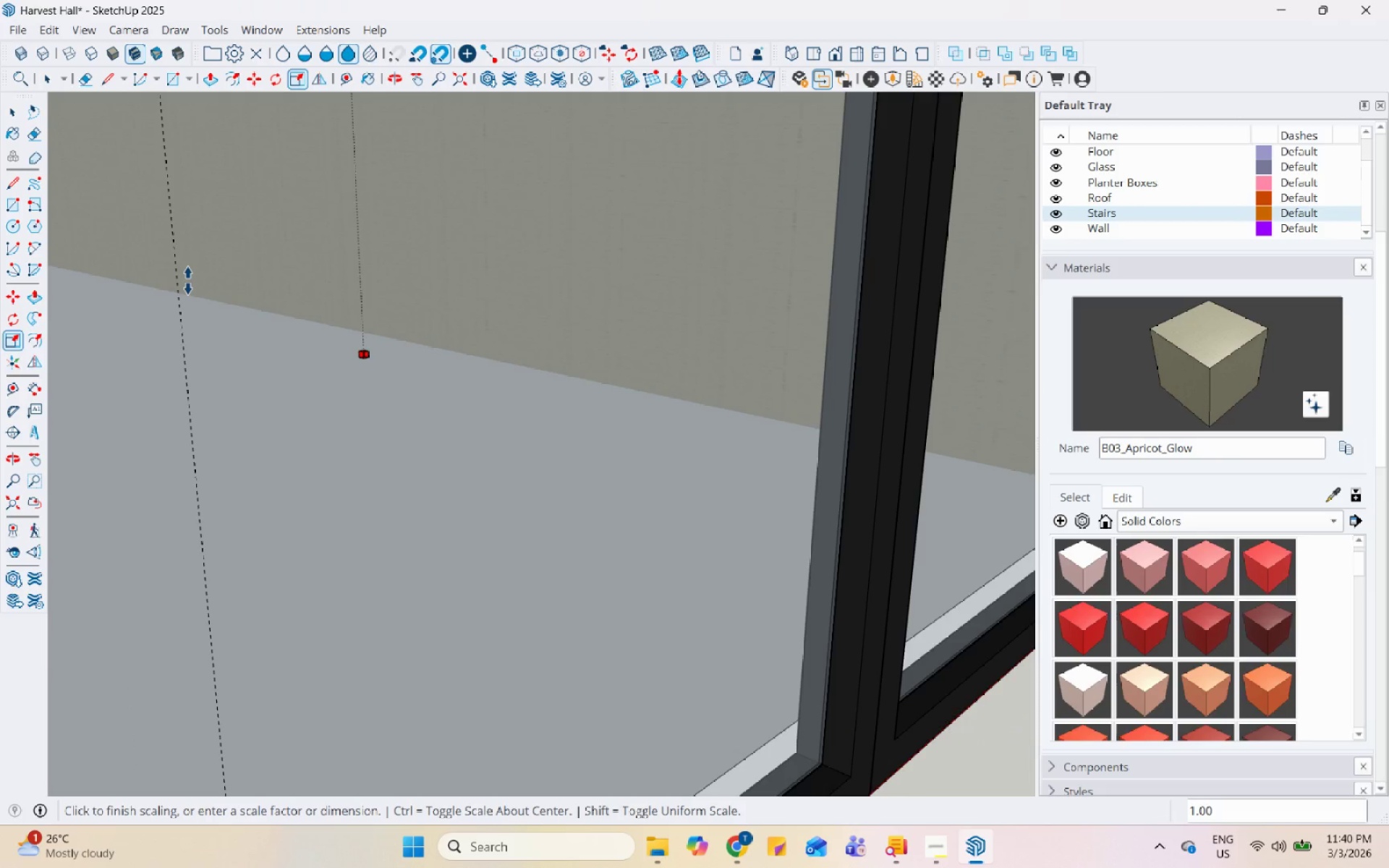 
scroll: coordinate [91, 251], scroll_direction: up, amount: 11.0
 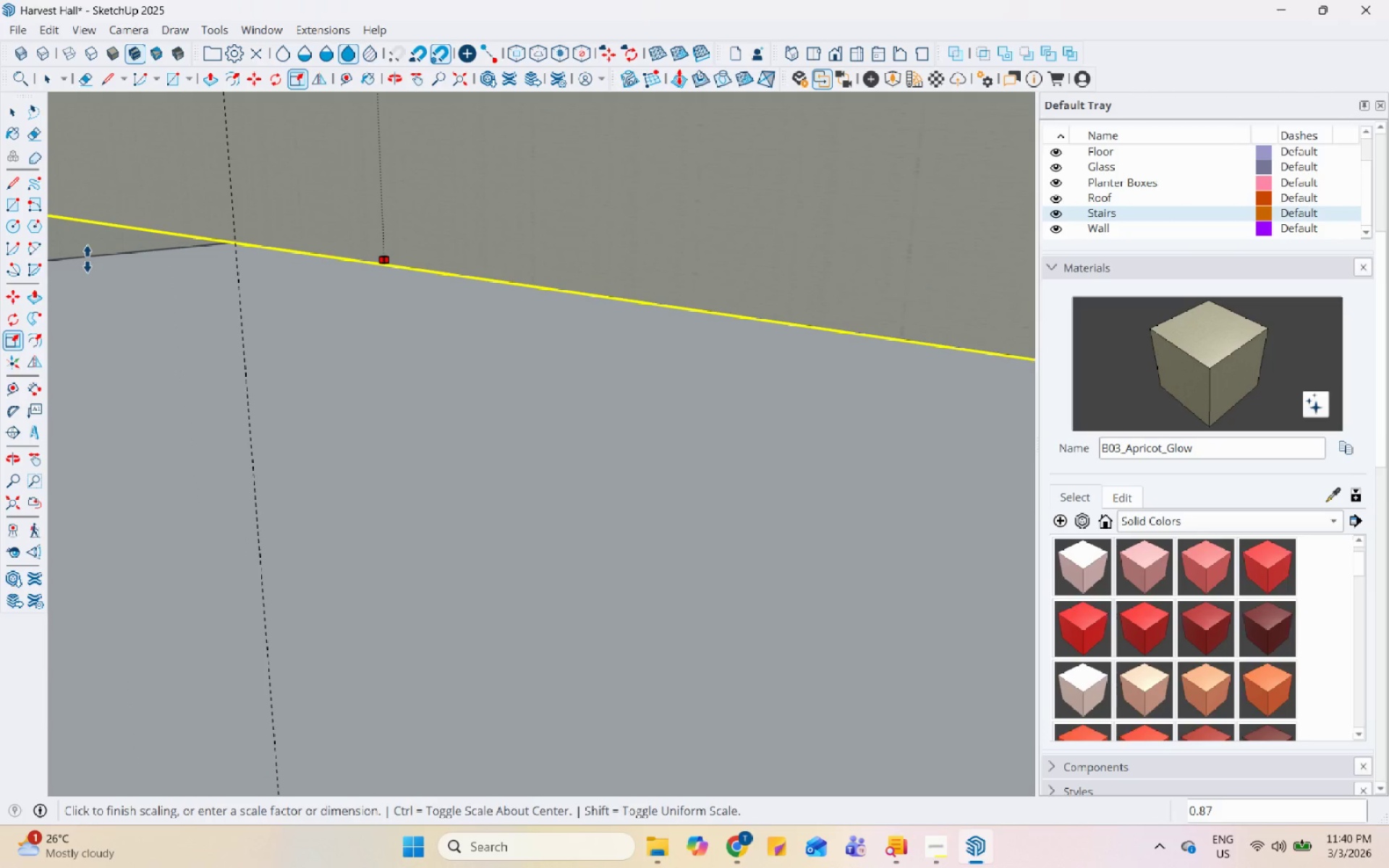 
scroll: coordinate [687, 258], scroll_direction: down, amount: 25.0
 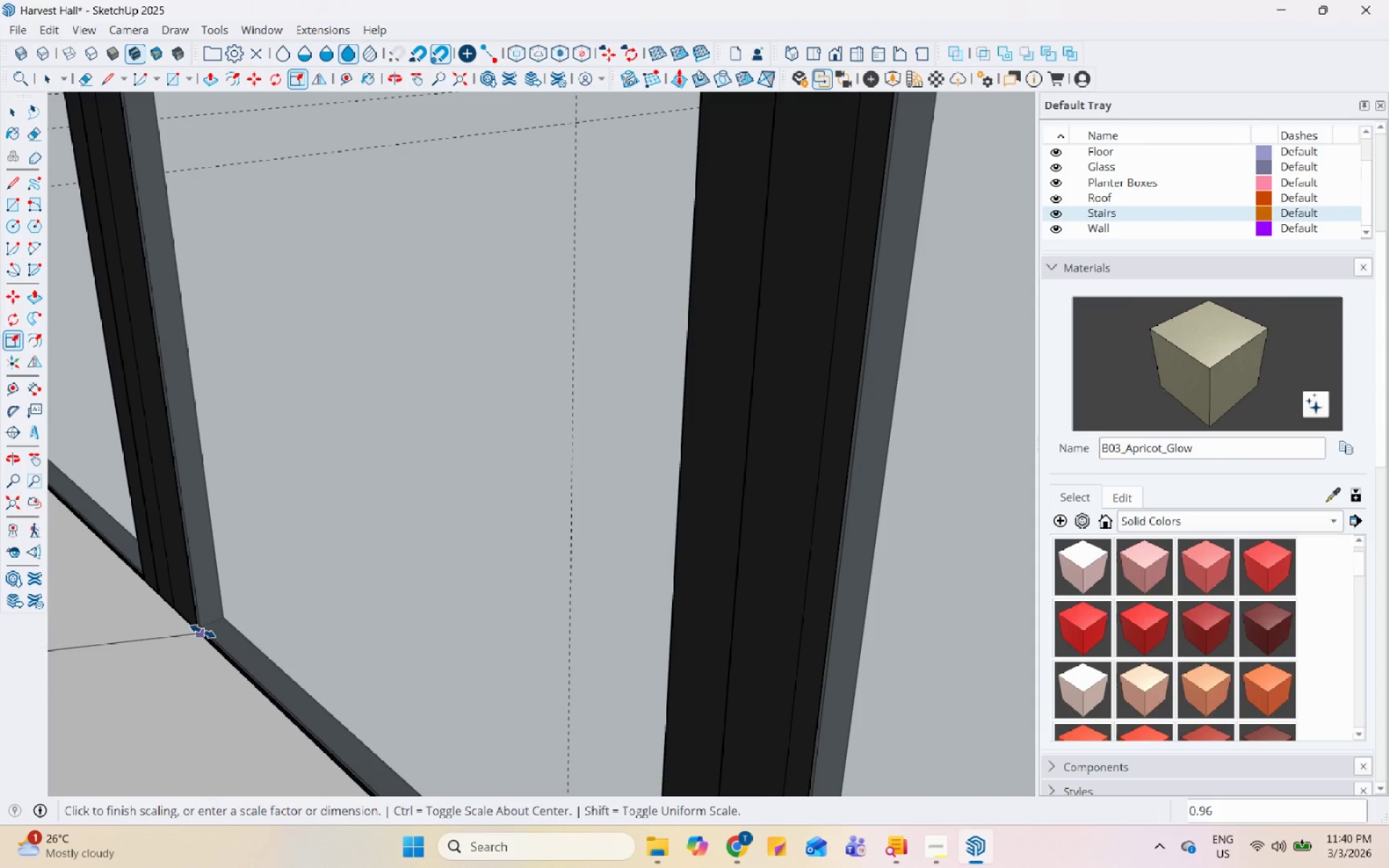 
left_click([200, 633])
 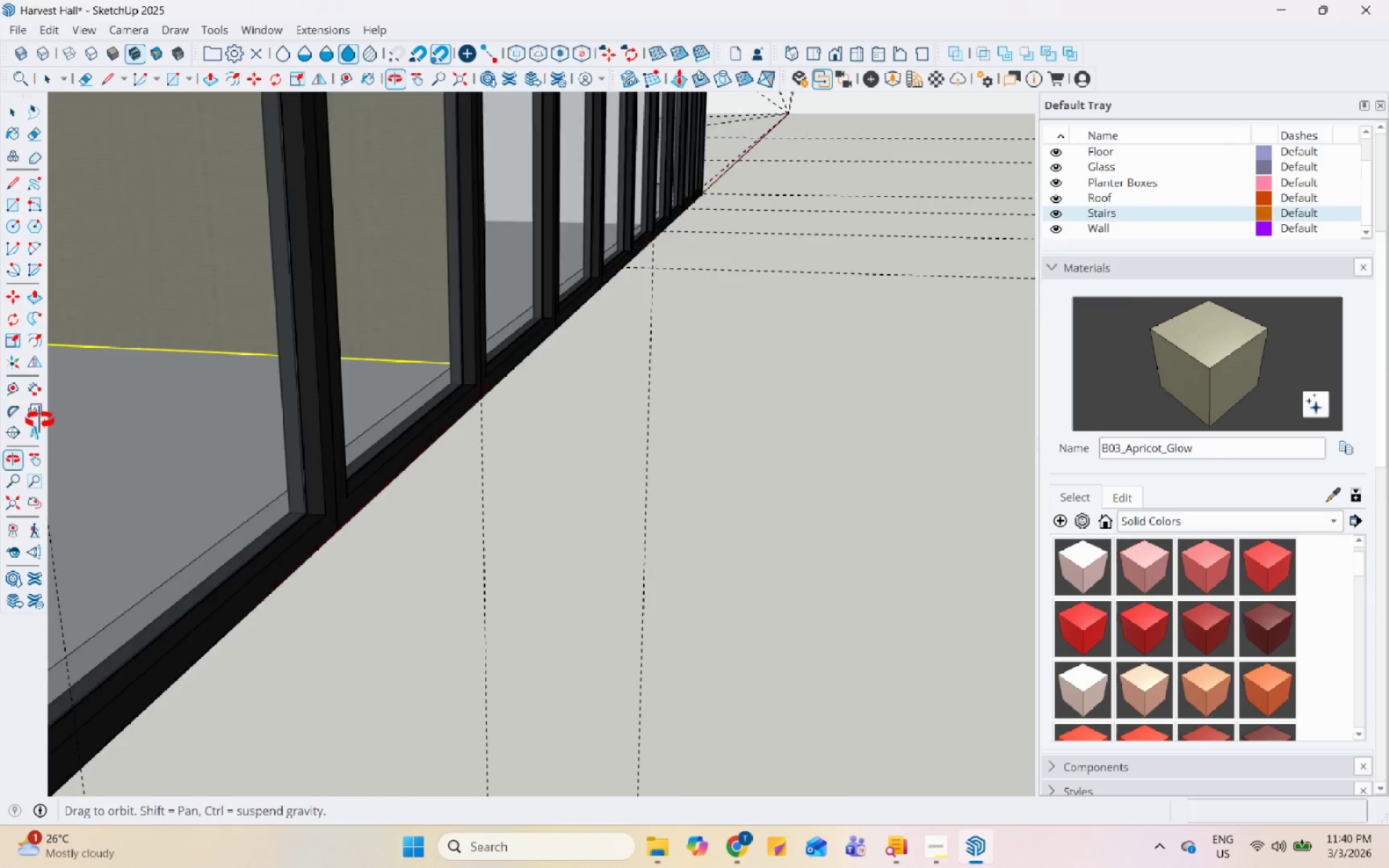 
key(Space)
 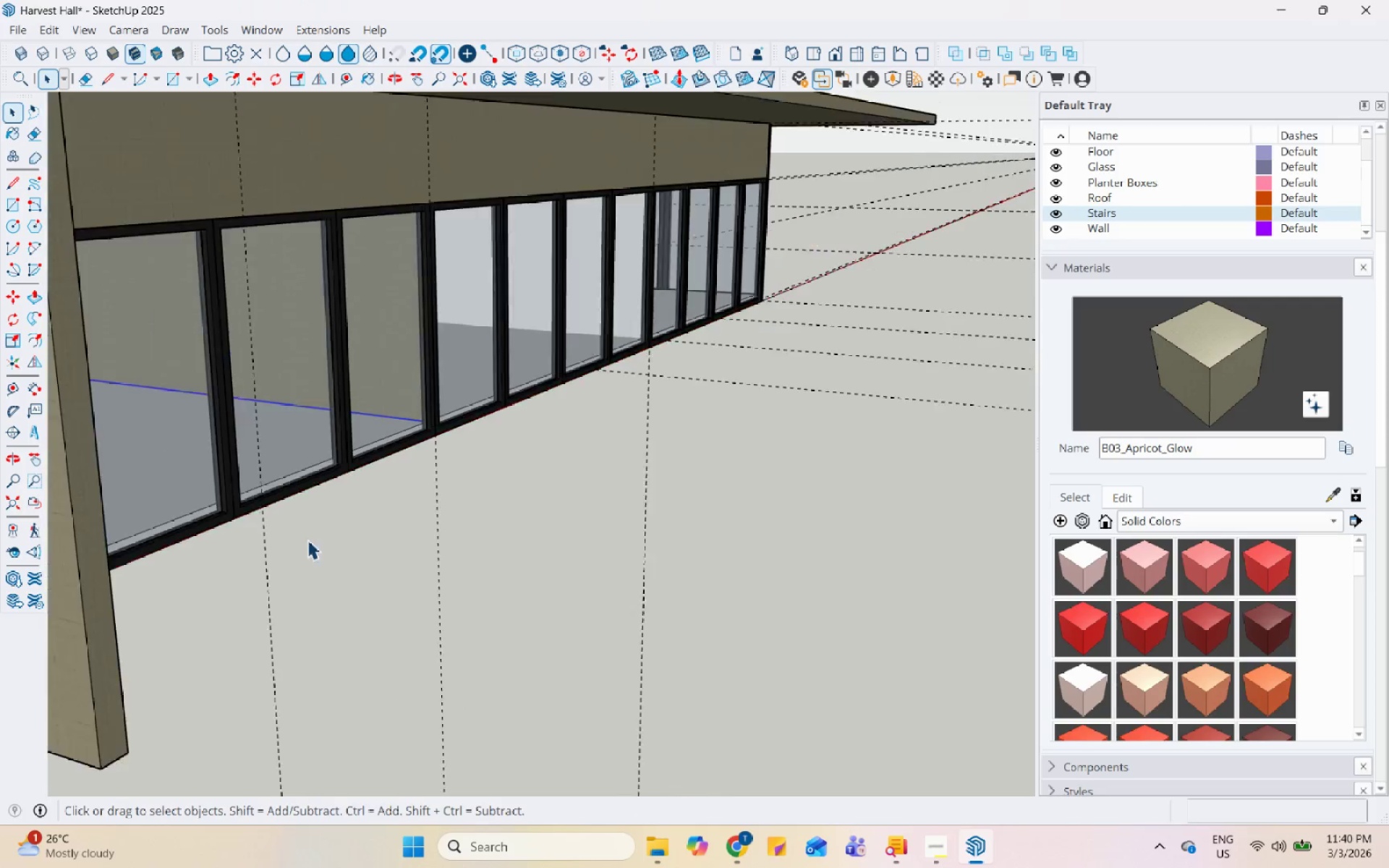 
key(Escape)
 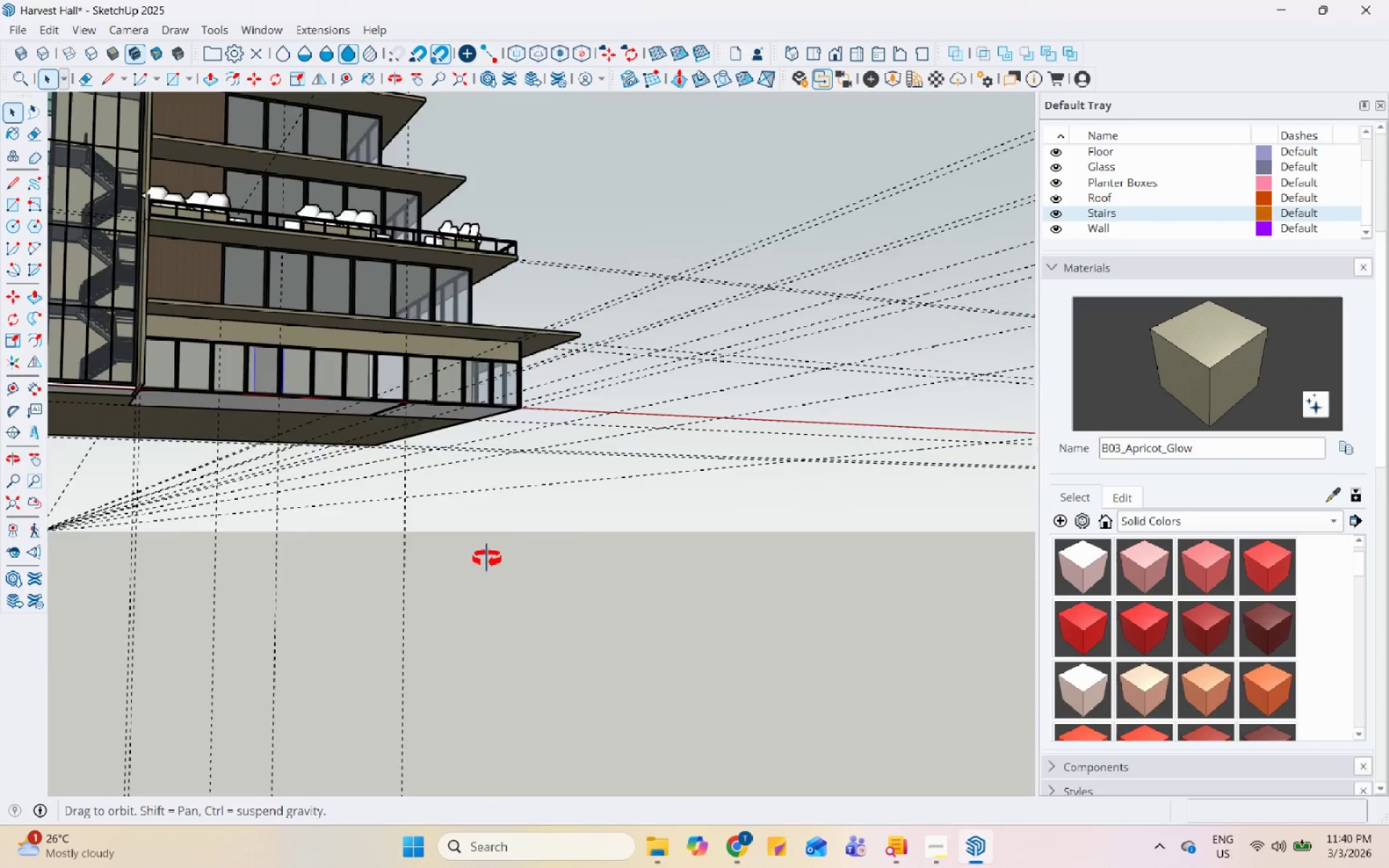 
scroll: coordinate [360, 448], scroll_direction: down, amount: 22.0
 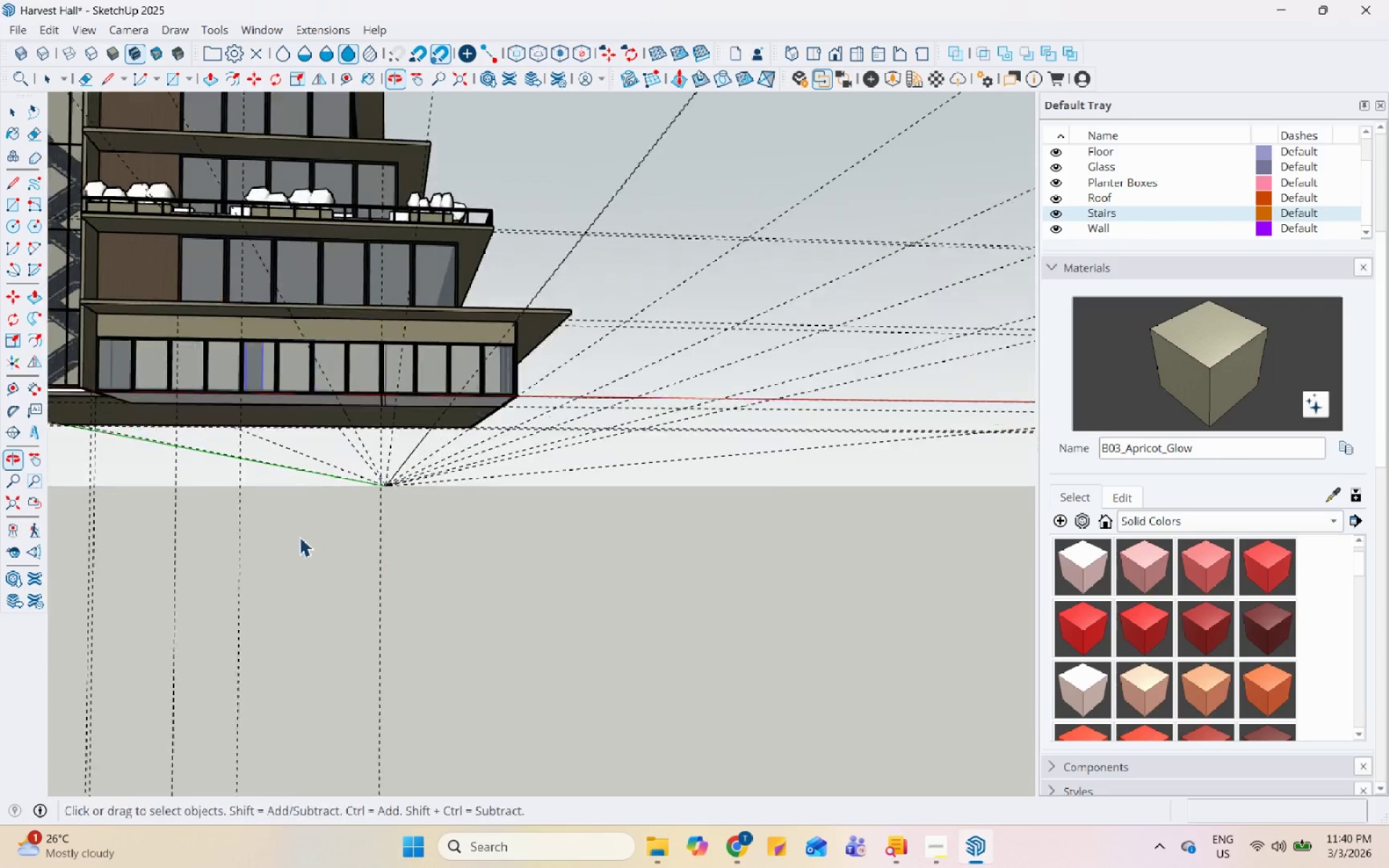 
scroll: coordinate [299, 533], scroll_direction: up, amount: 3.0
 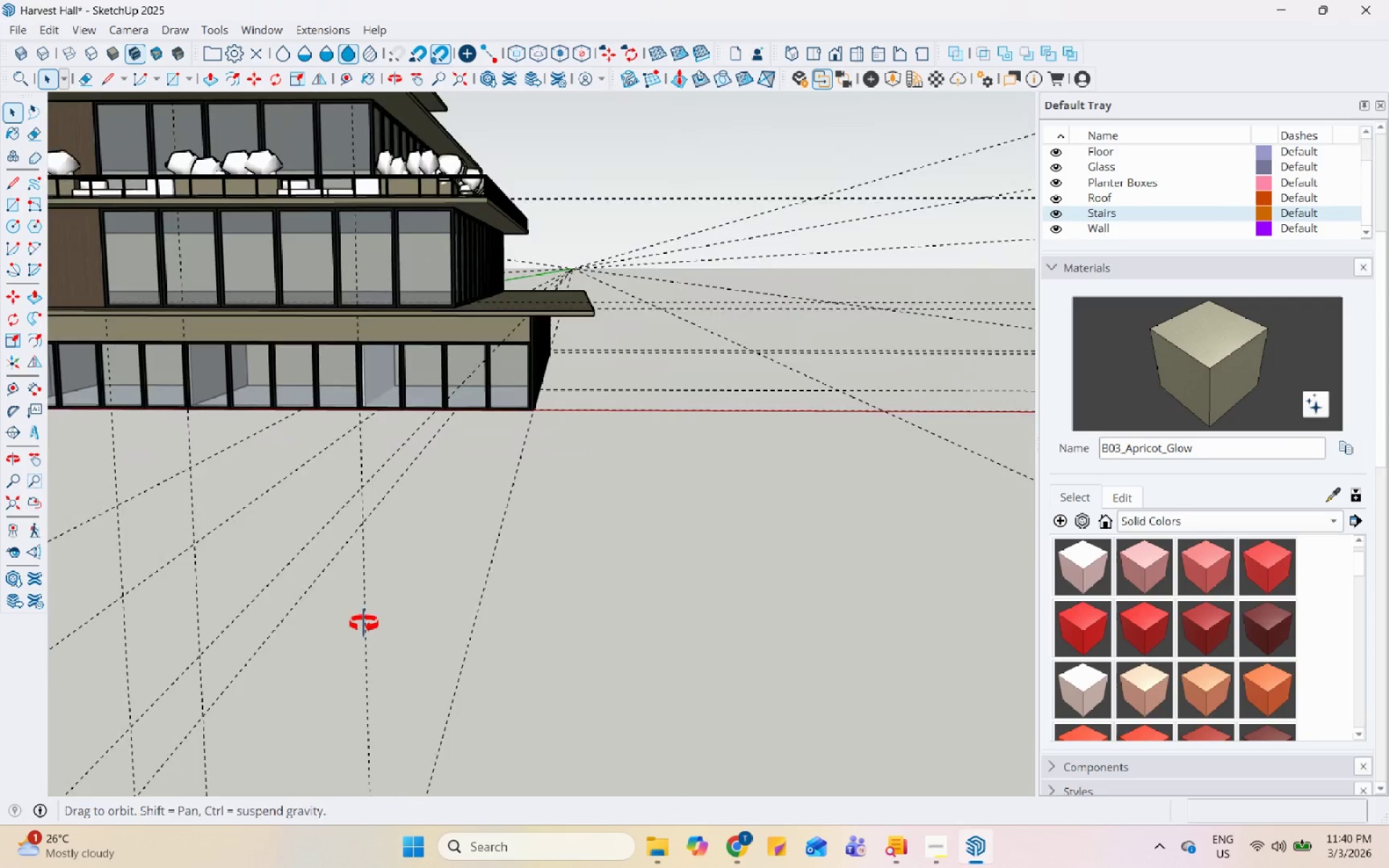 
scroll: coordinate [463, 480], scroll_direction: down, amount: 5.0
 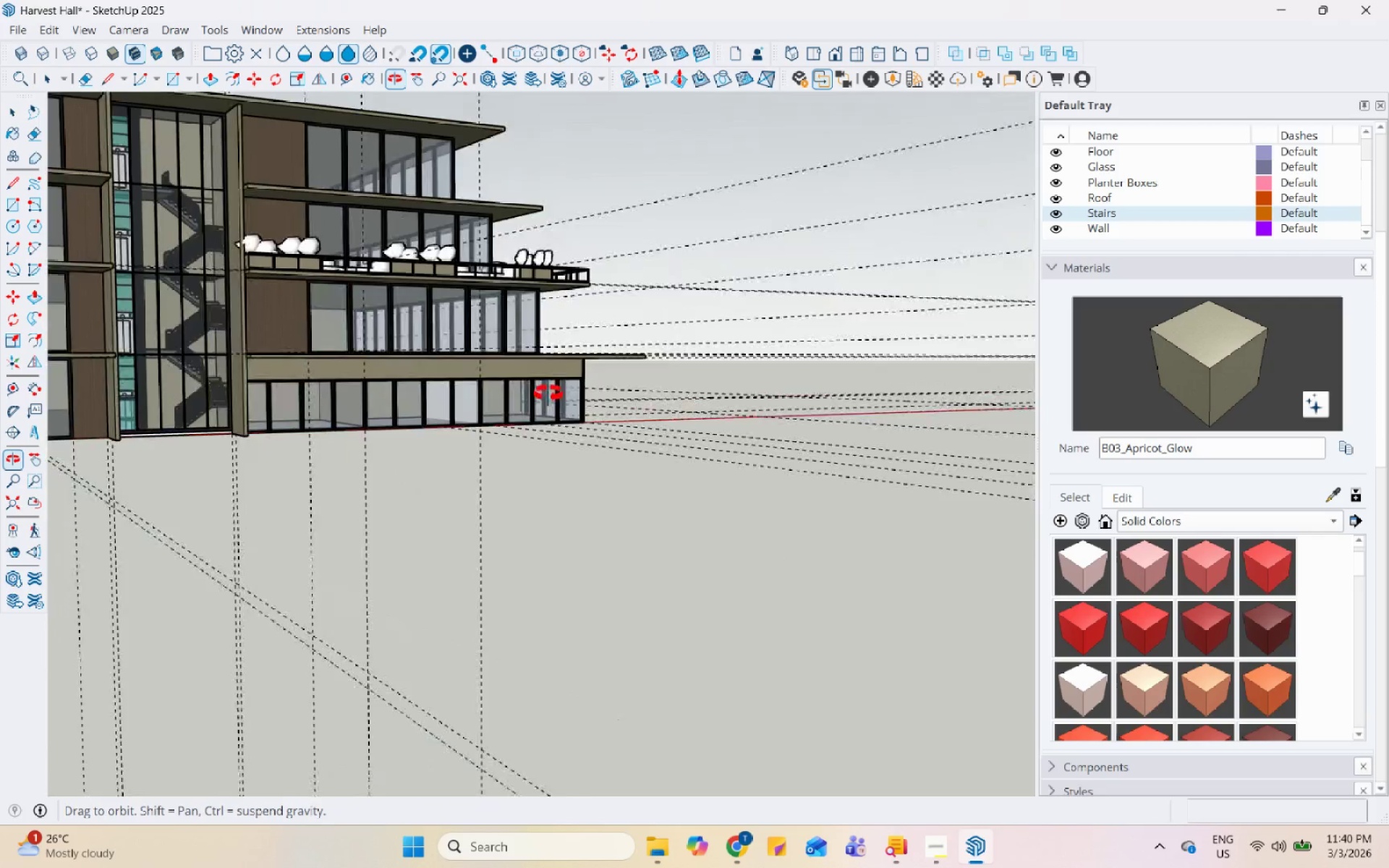 
scroll: coordinate [587, 541], scroll_direction: up, amount: 87.0
 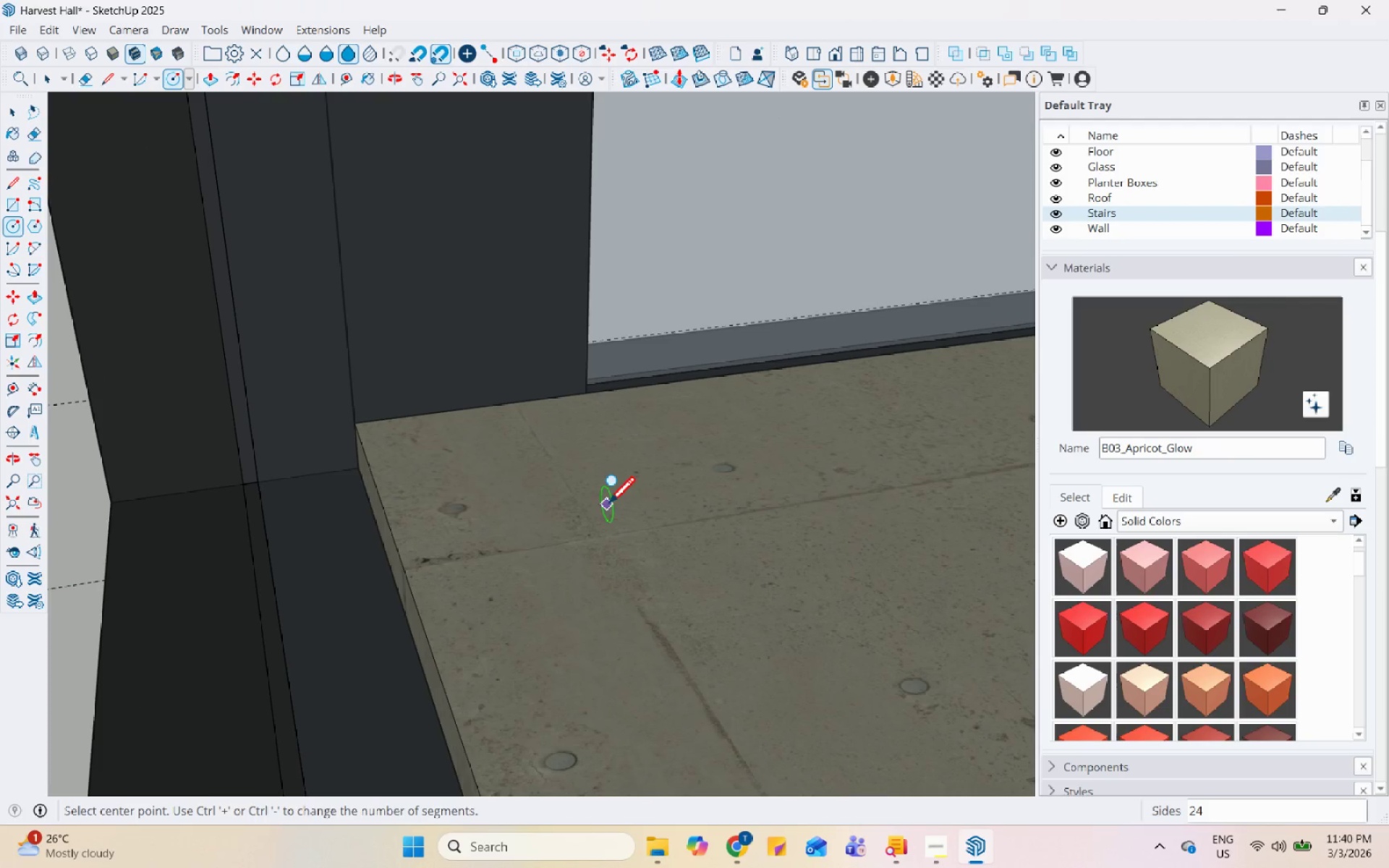 
key(Escape)
 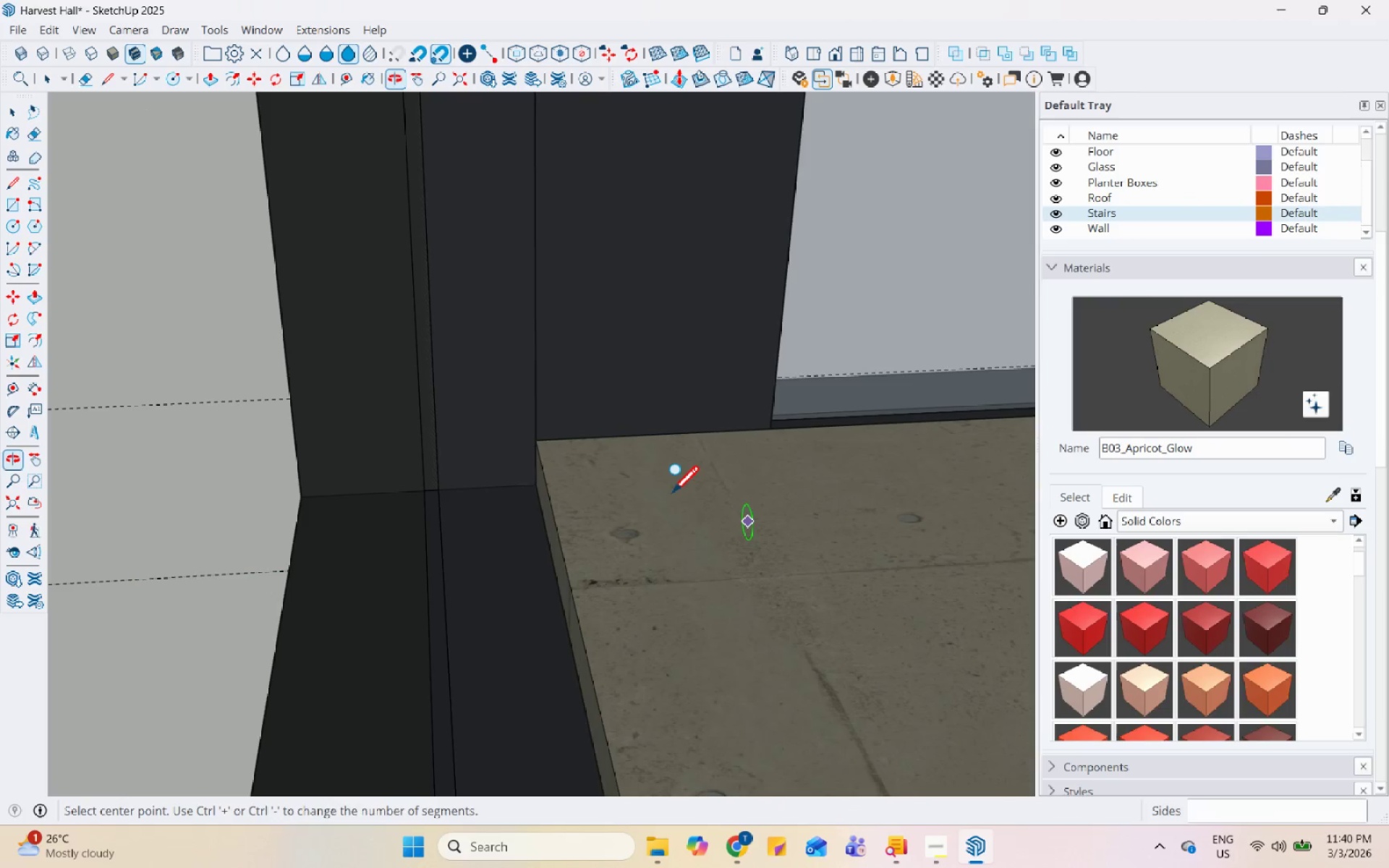 
key(H)
 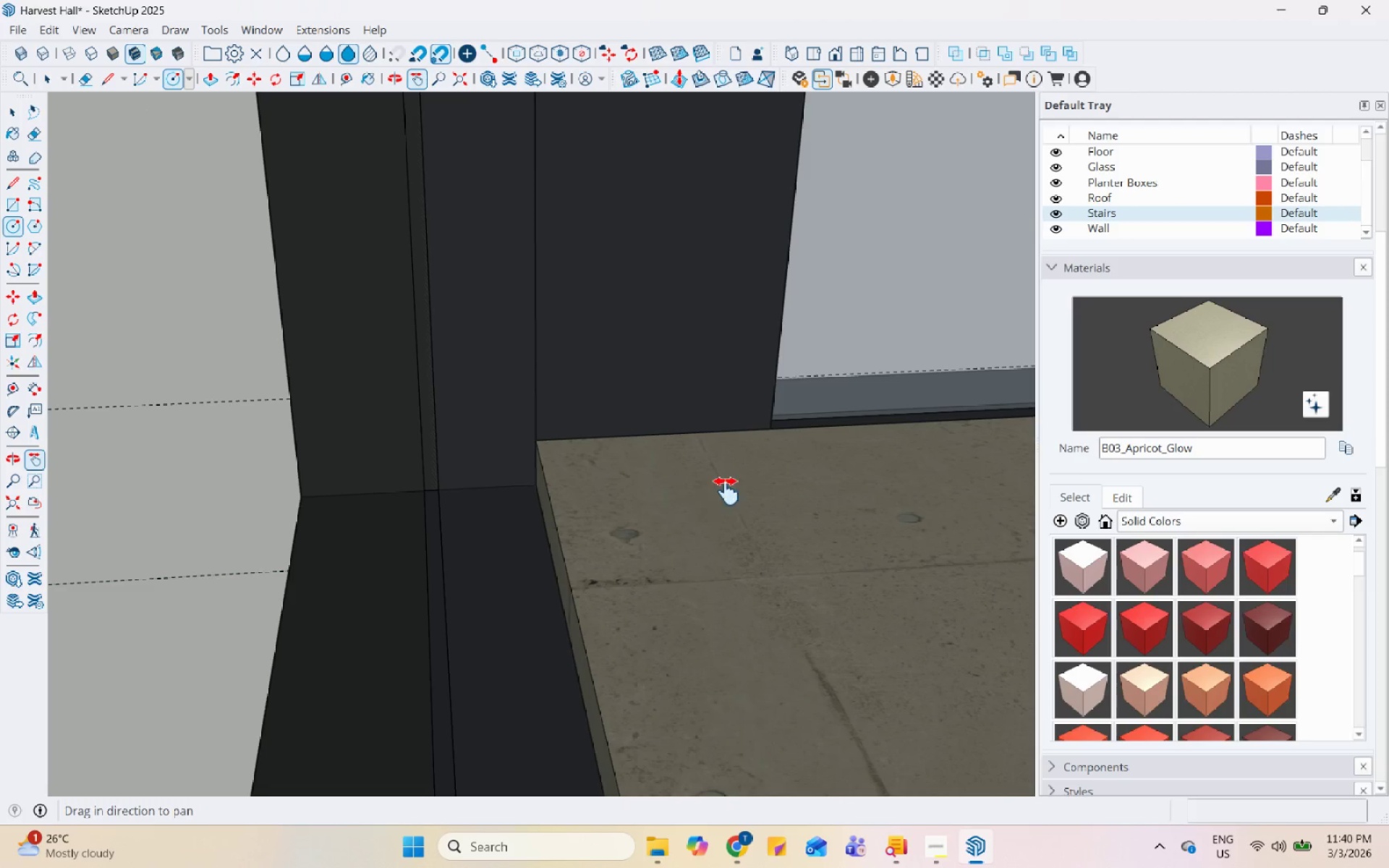 
left_click_drag(start_coordinate=[726, 490], to_coordinate=[379, 511])
 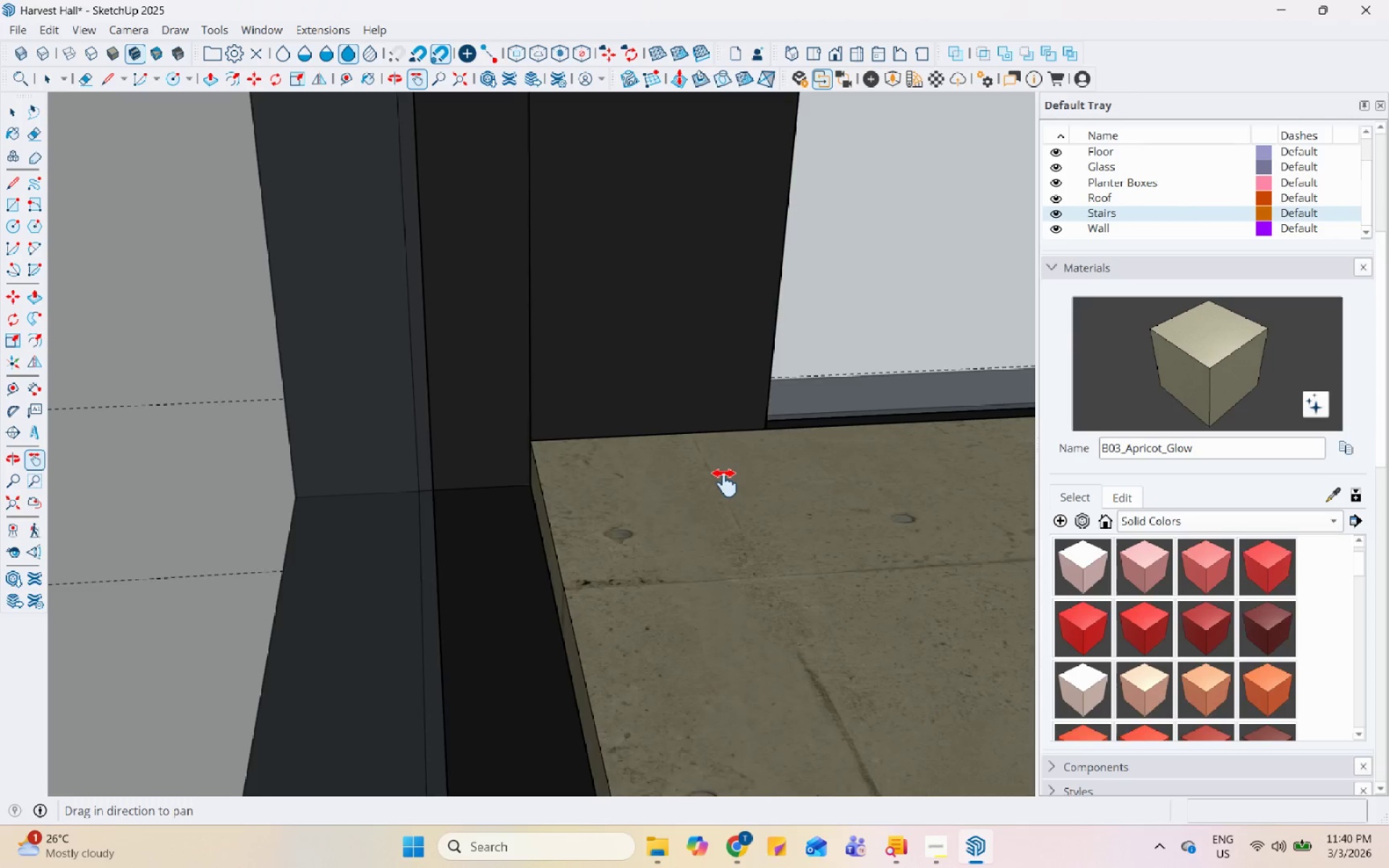 
left_click_drag(start_coordinate=[721, 483], to_coordinate=[245, 503])
 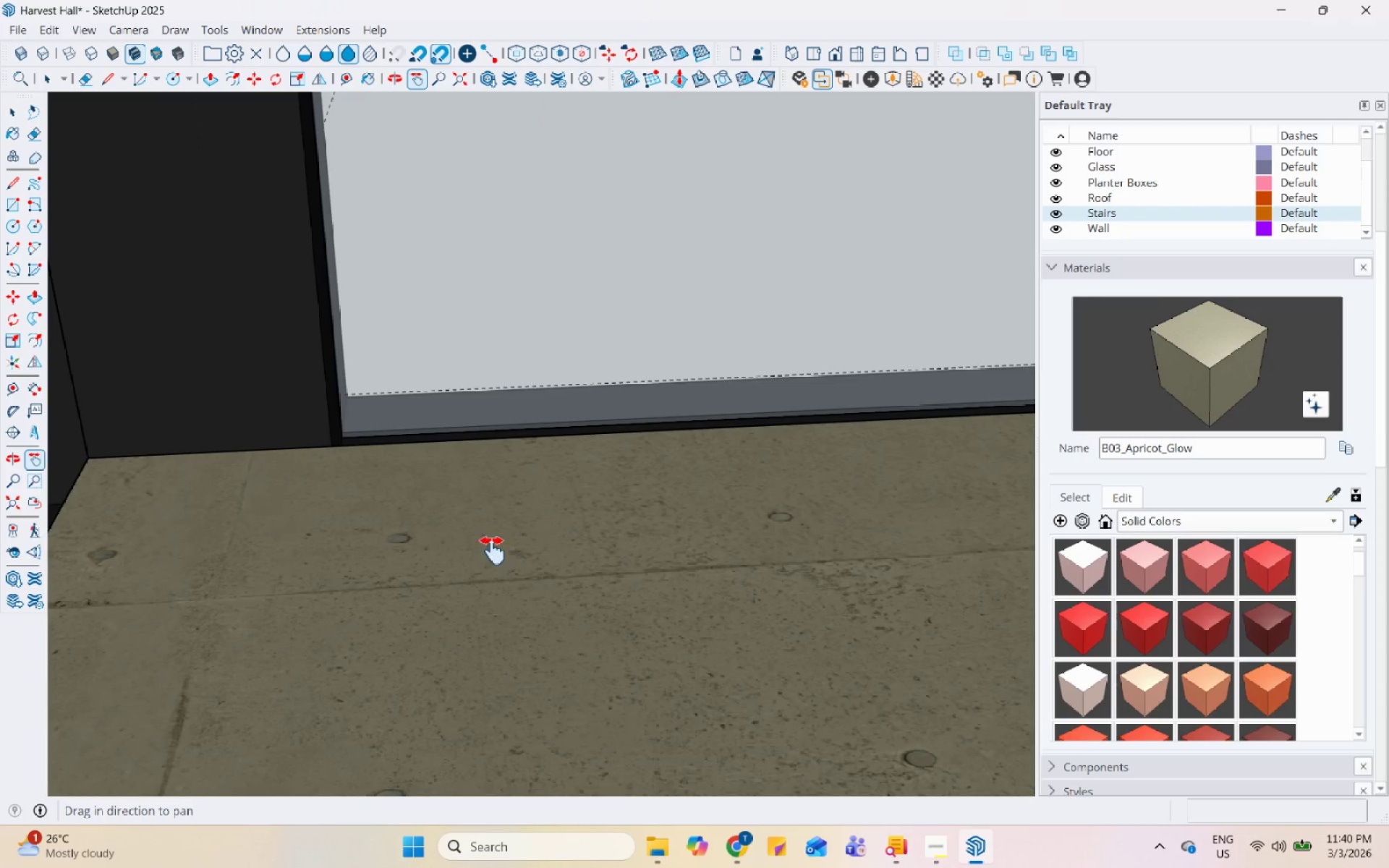 
scroll: coordinate [614, 627], scroll_direction: down, amount: 4.0
 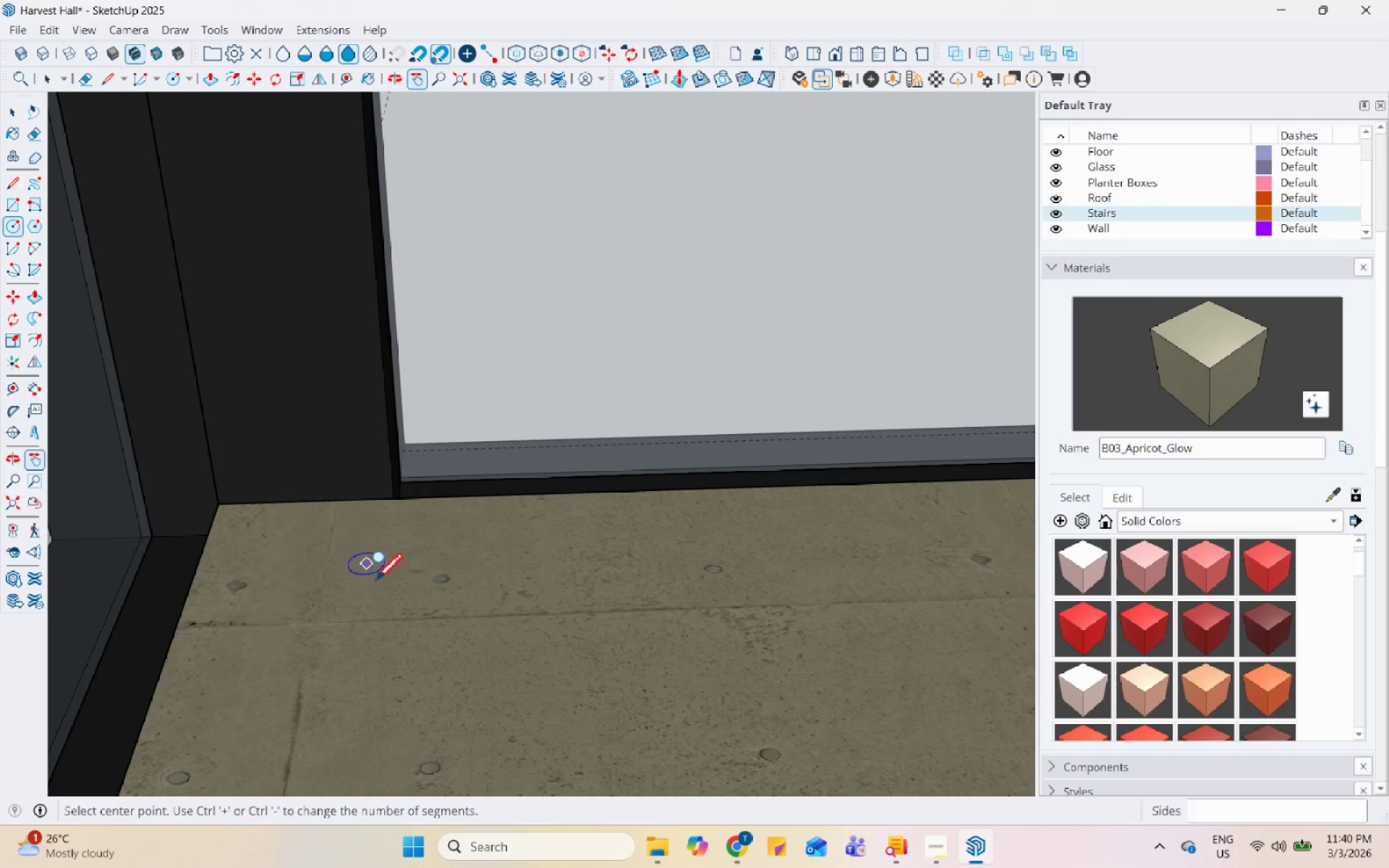 
left_click_drag(start_coordinate=[498, 692], to_coordinate=[504, 694])
 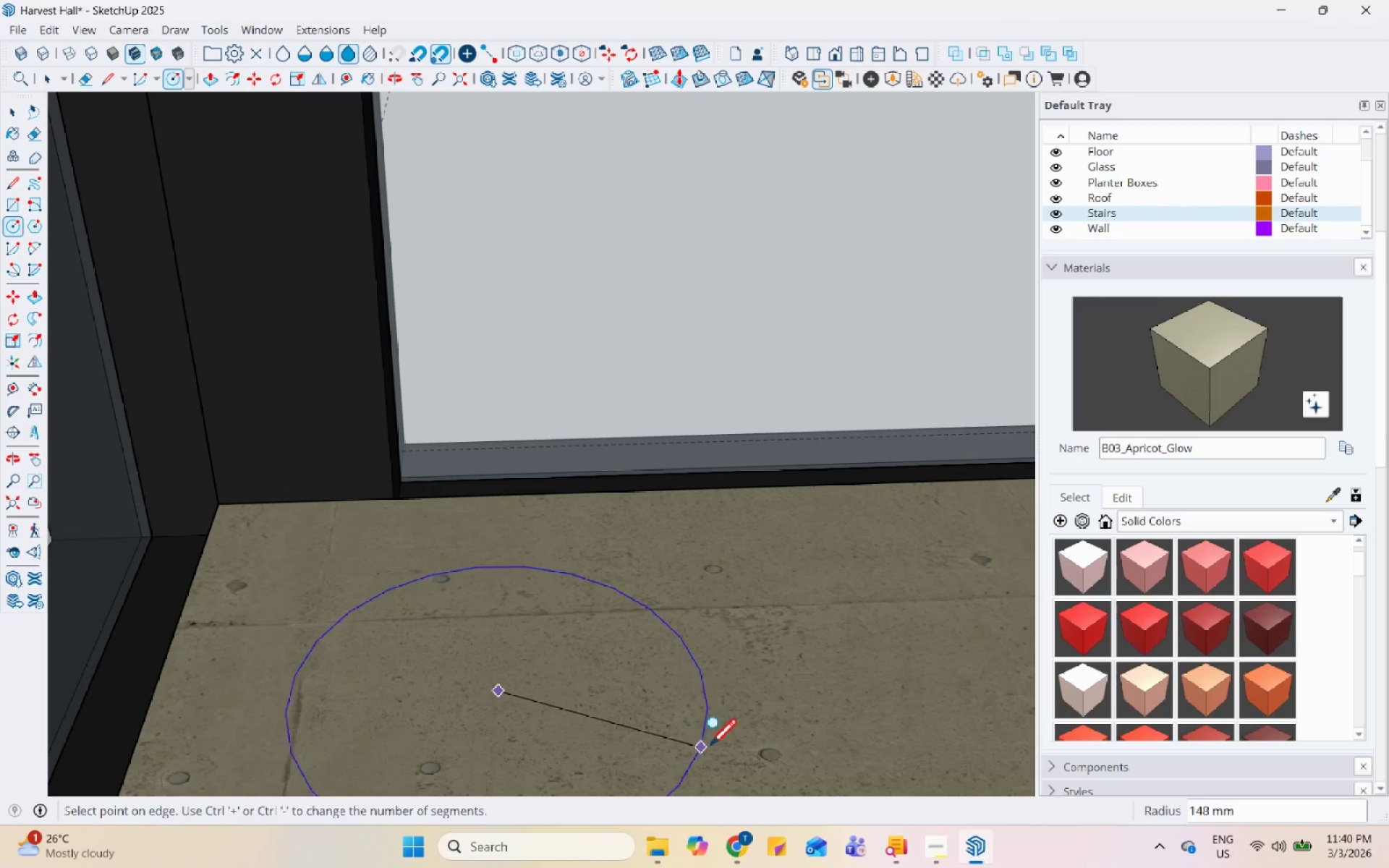 
mouse_move([758, 749])
 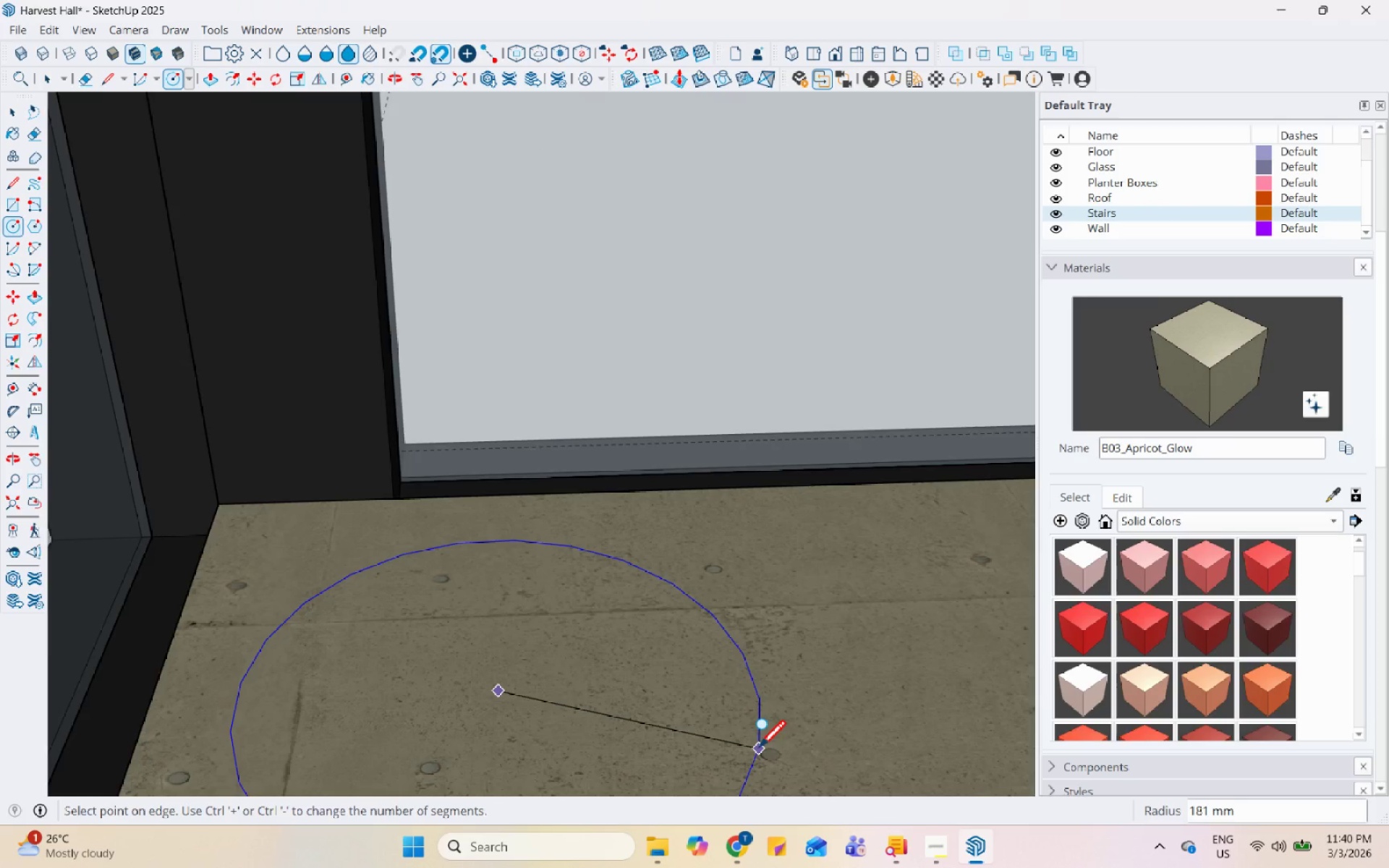 
scroll: coordinate [758, 749], scroll_direction: down, amount: 4.0
 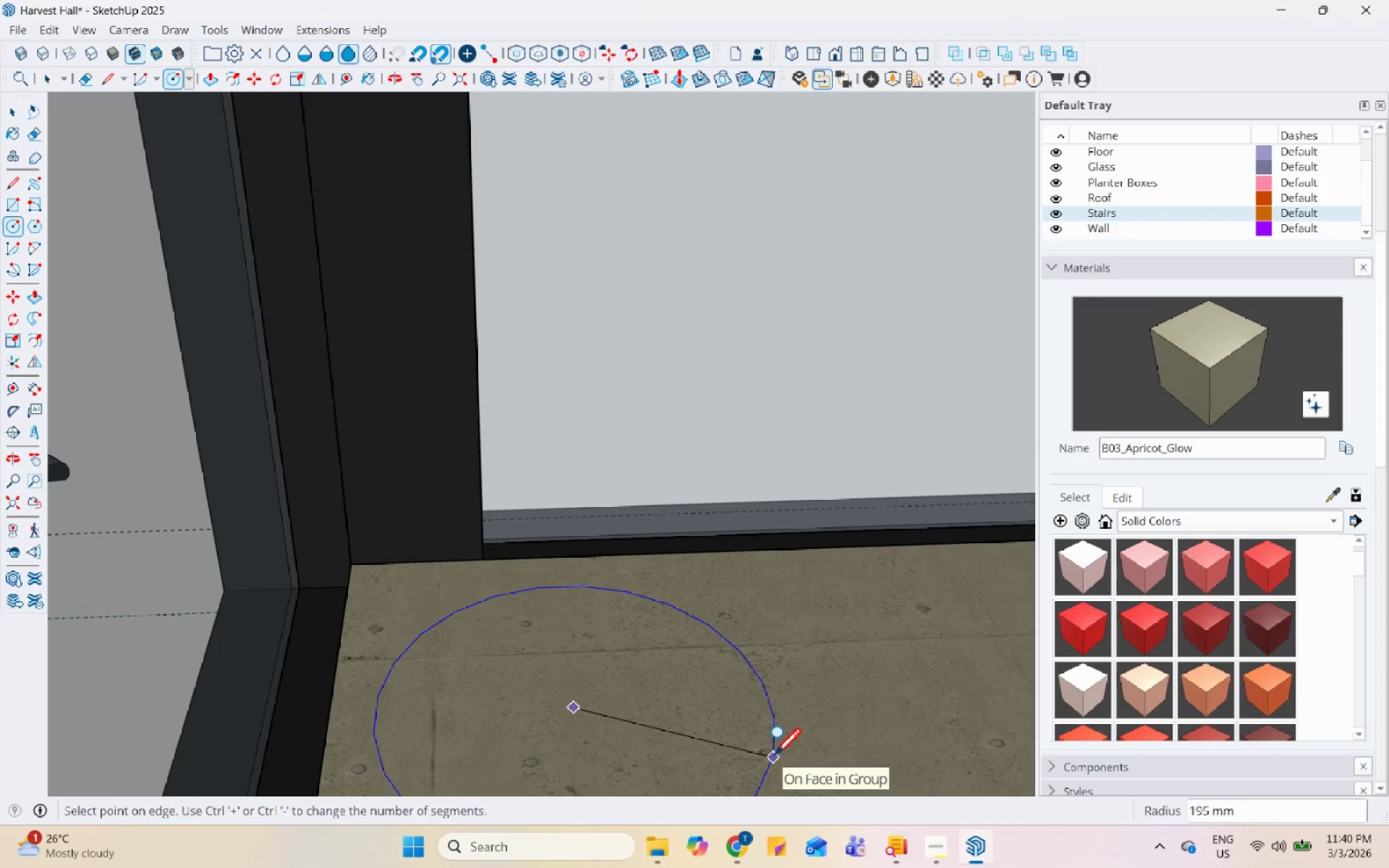 
key(Numpad3)
 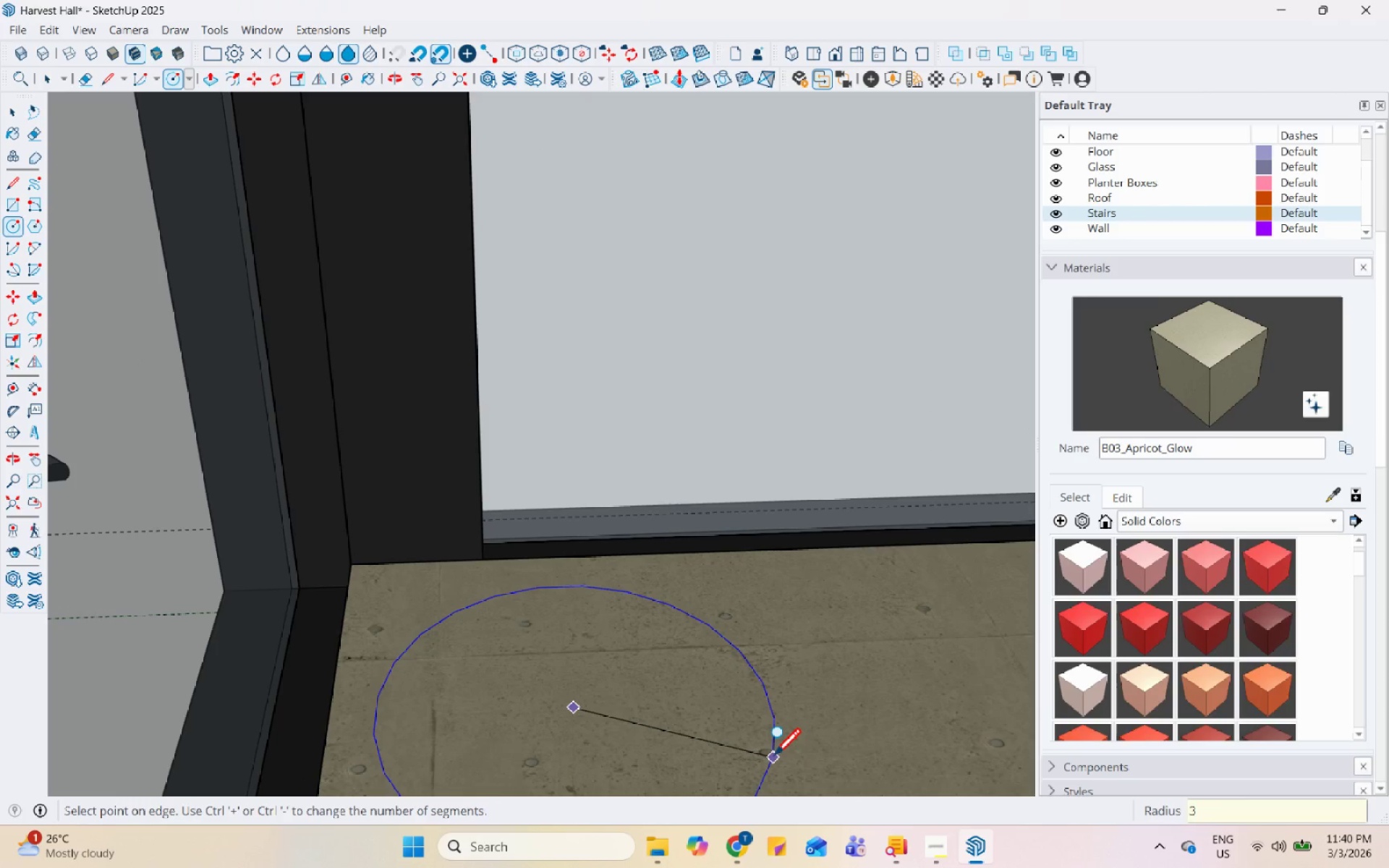 
key(Numpad0)
 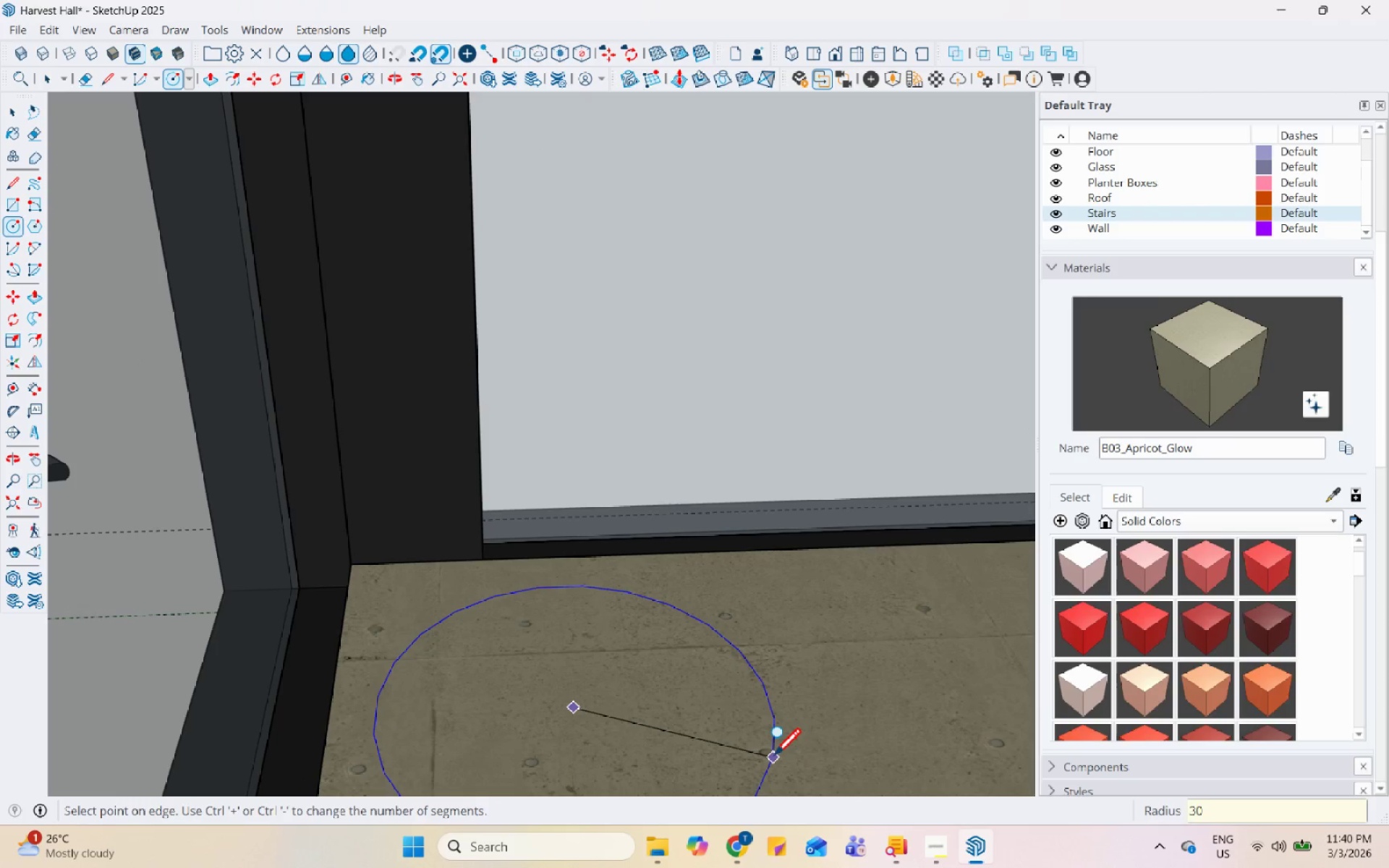 
key(Numpad0)
 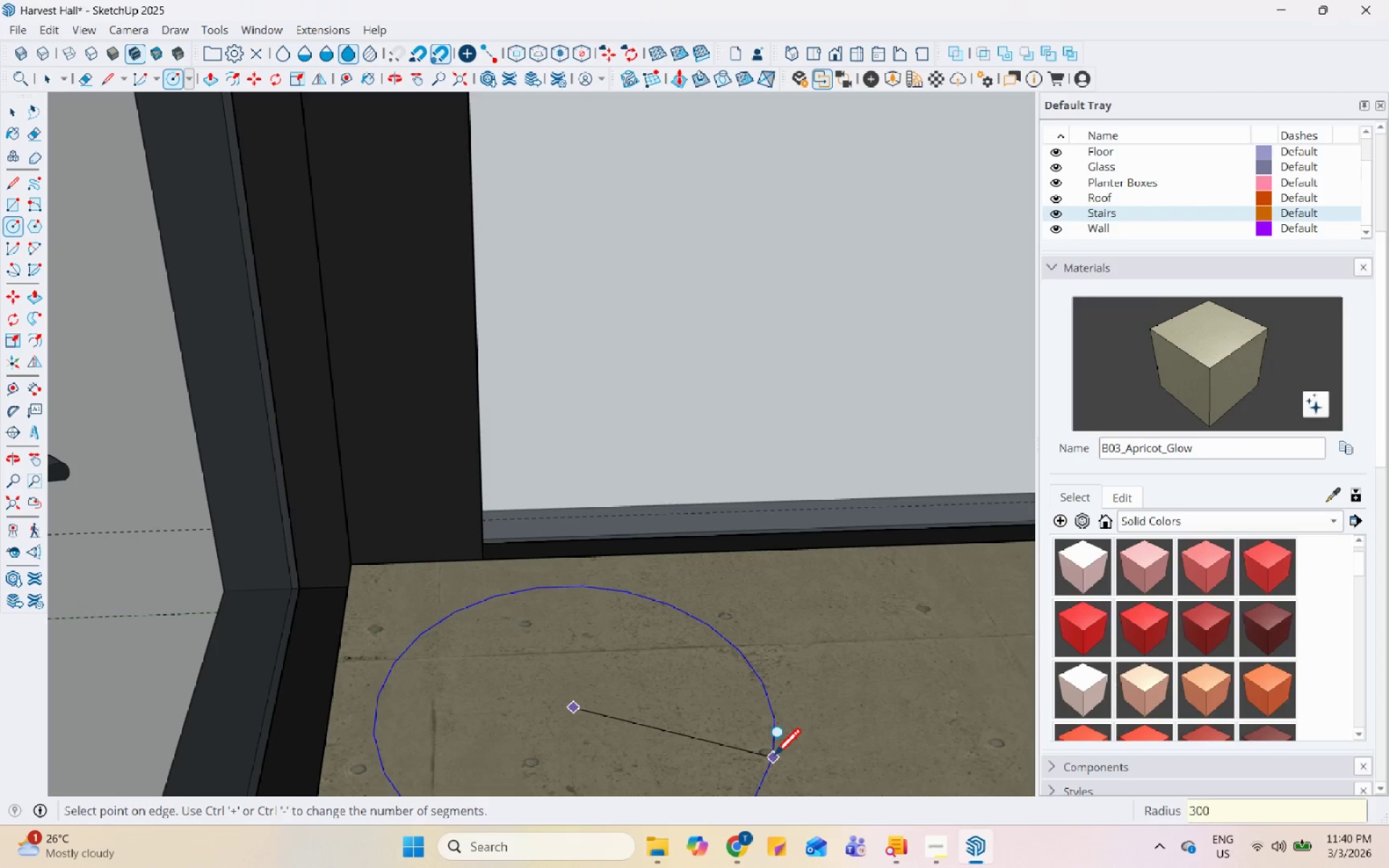 
key(Numpad0)
 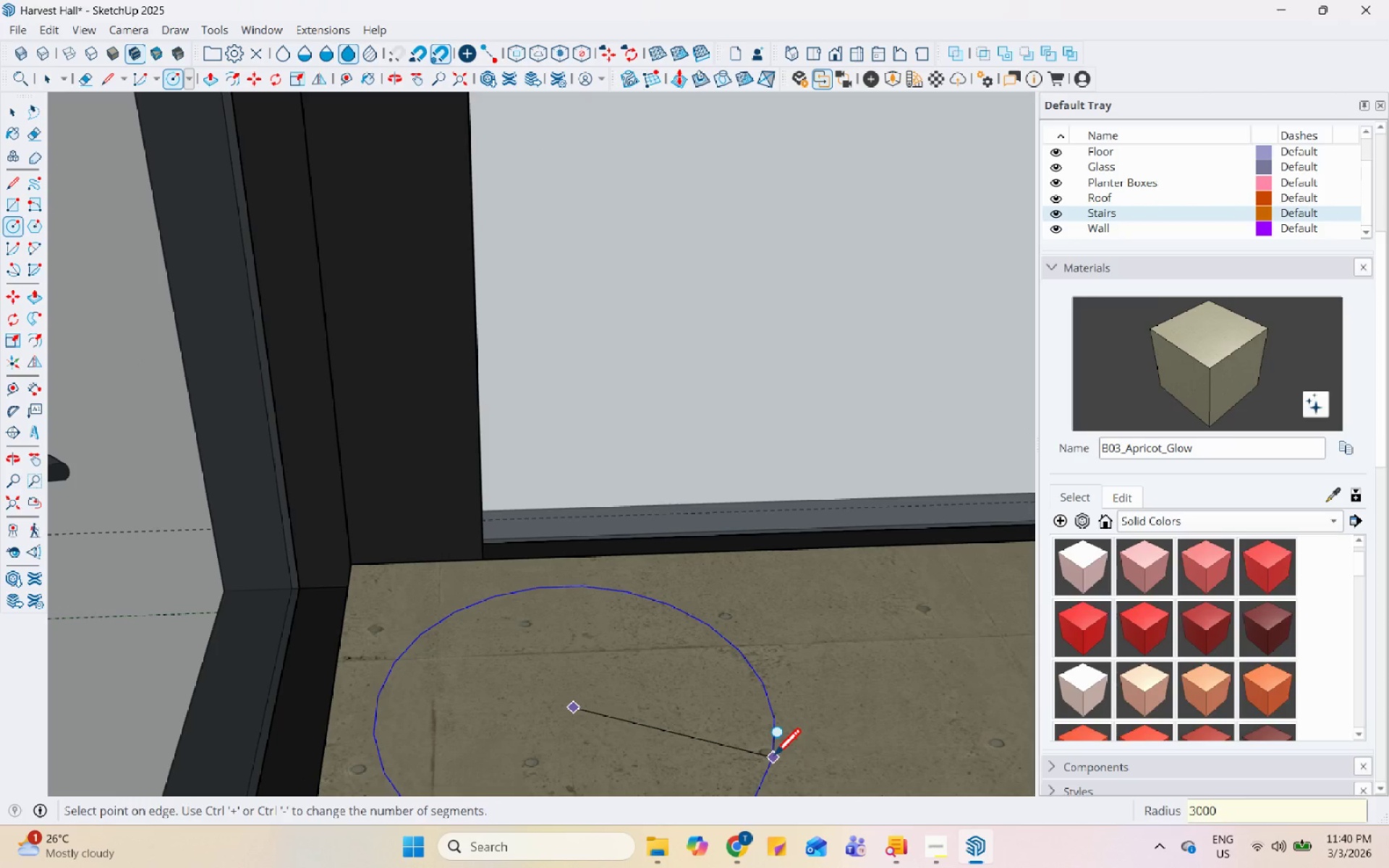 
key(Backspace)
 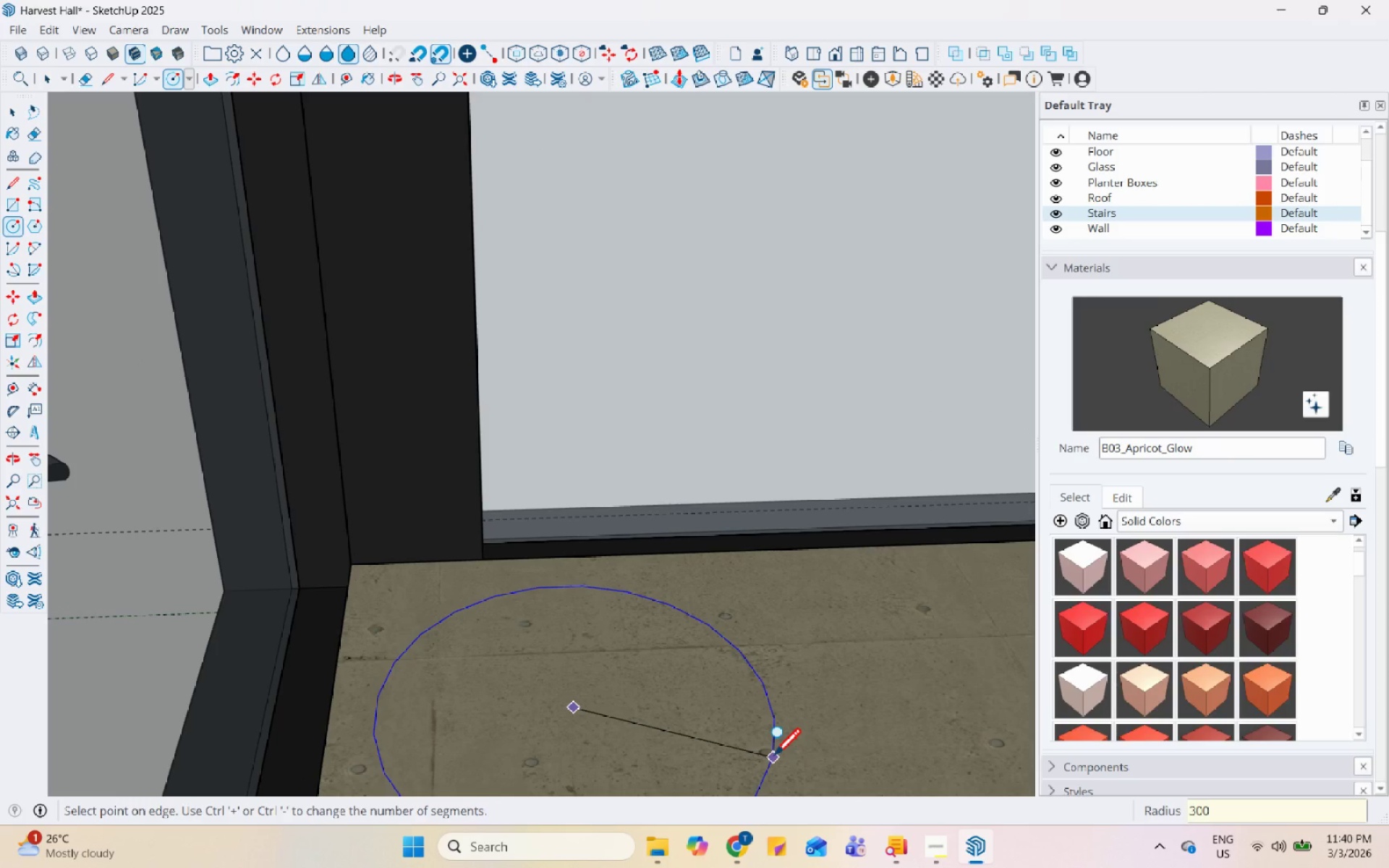 
key(Enter)
 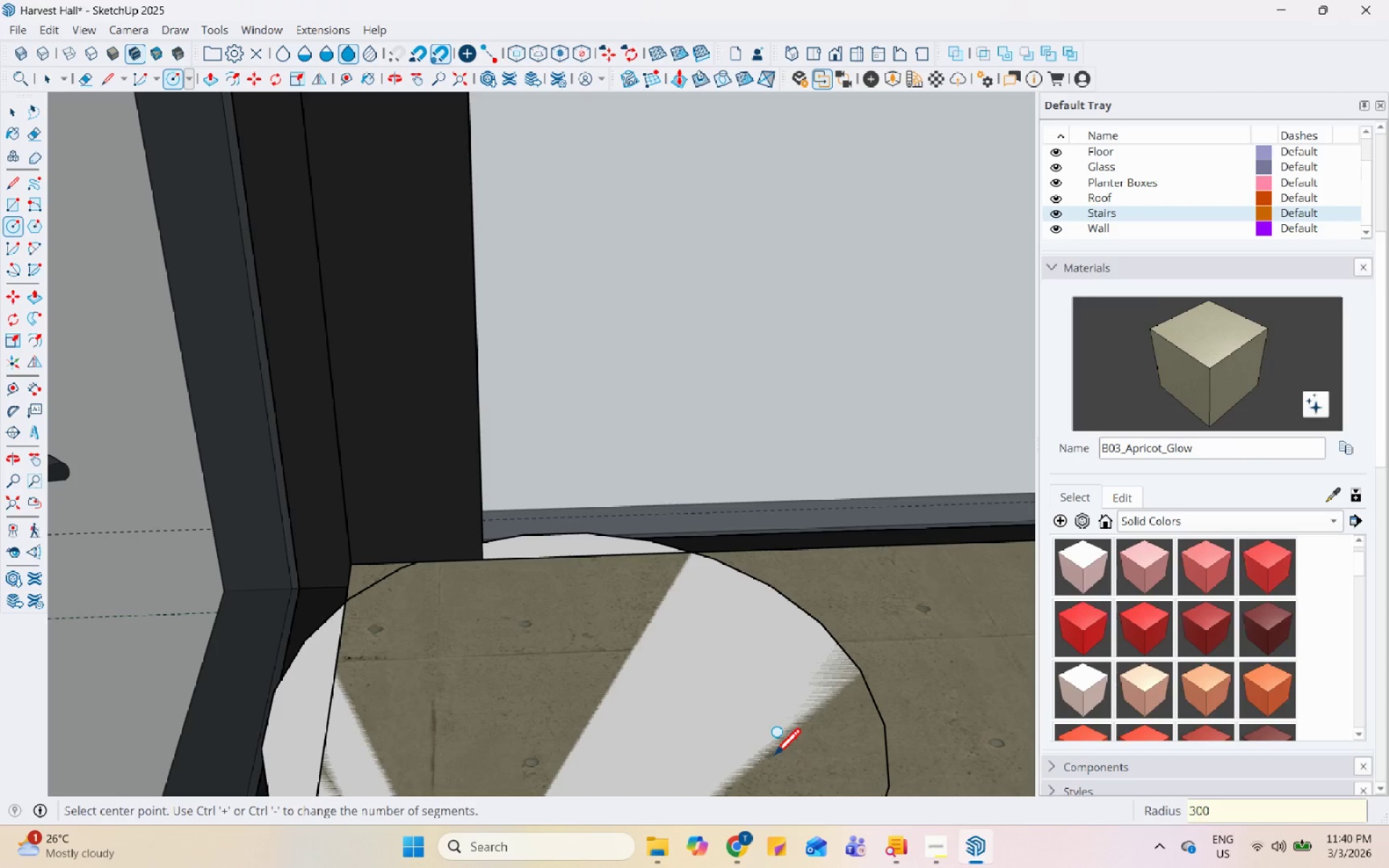 
key(Space)
 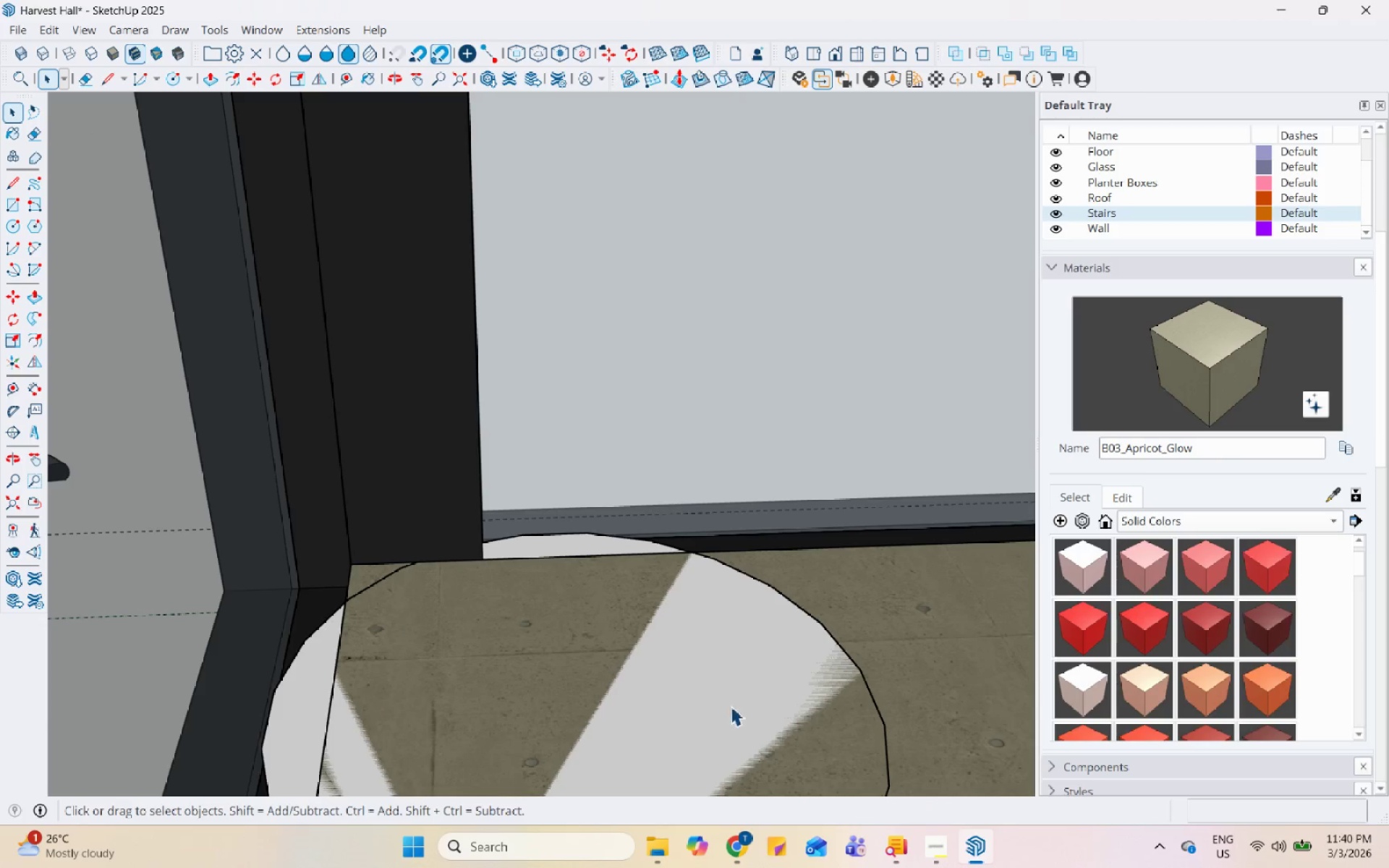 
key(M)
 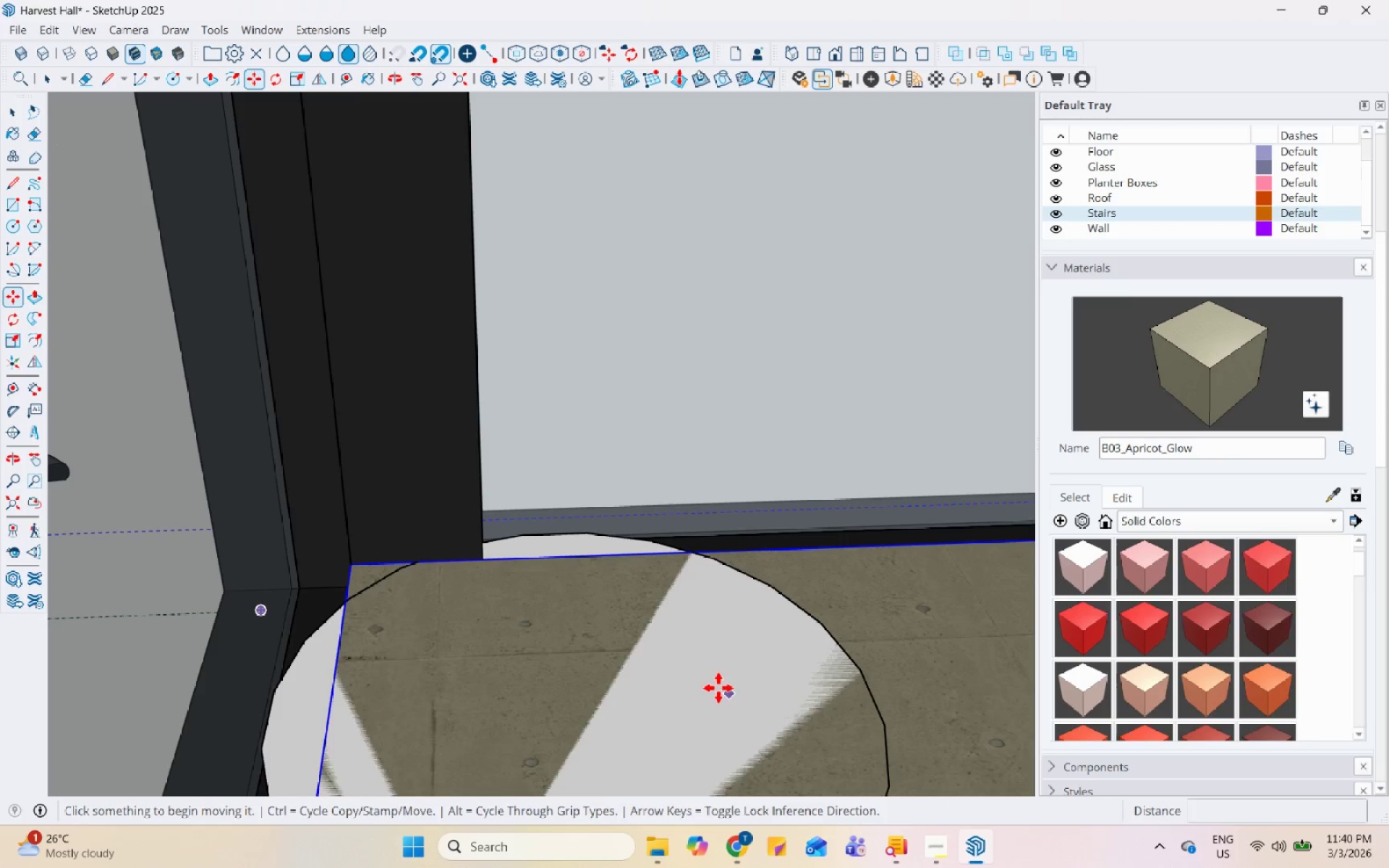 
left_click_drag(start_coordinate=[716, 686], to_coordinate=[721, 687])
 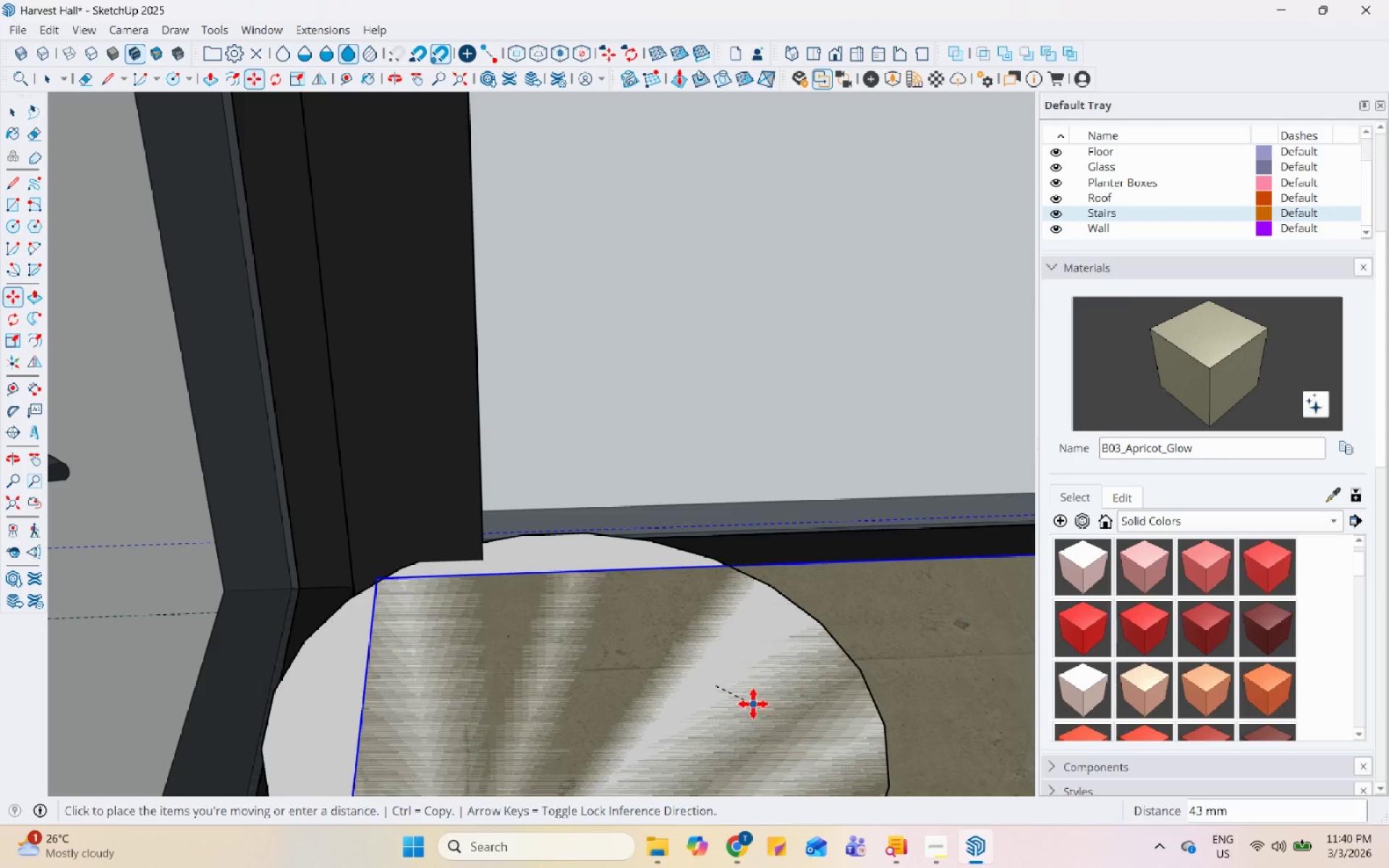 
key(Space)
 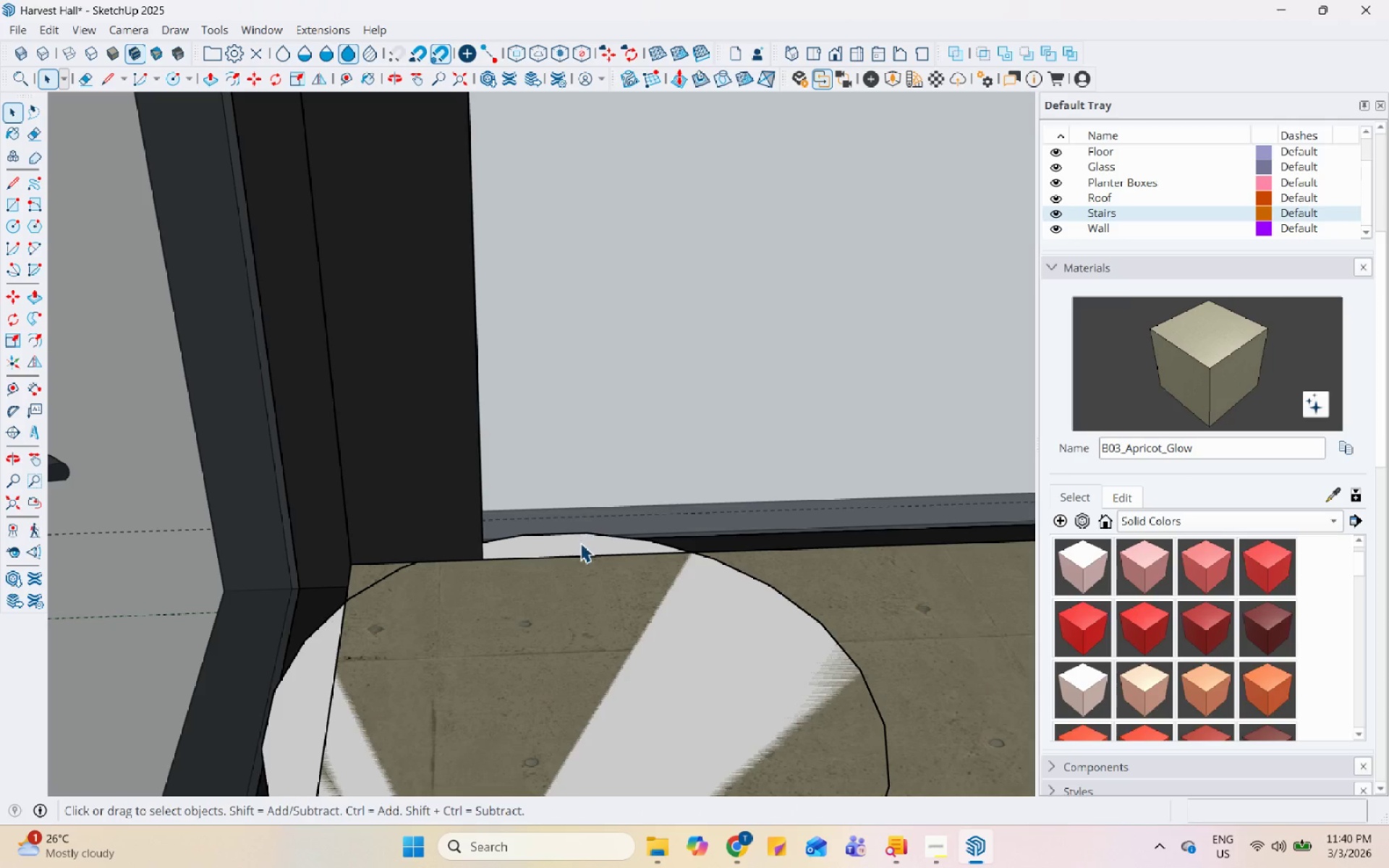 
double_click([580, 542])
 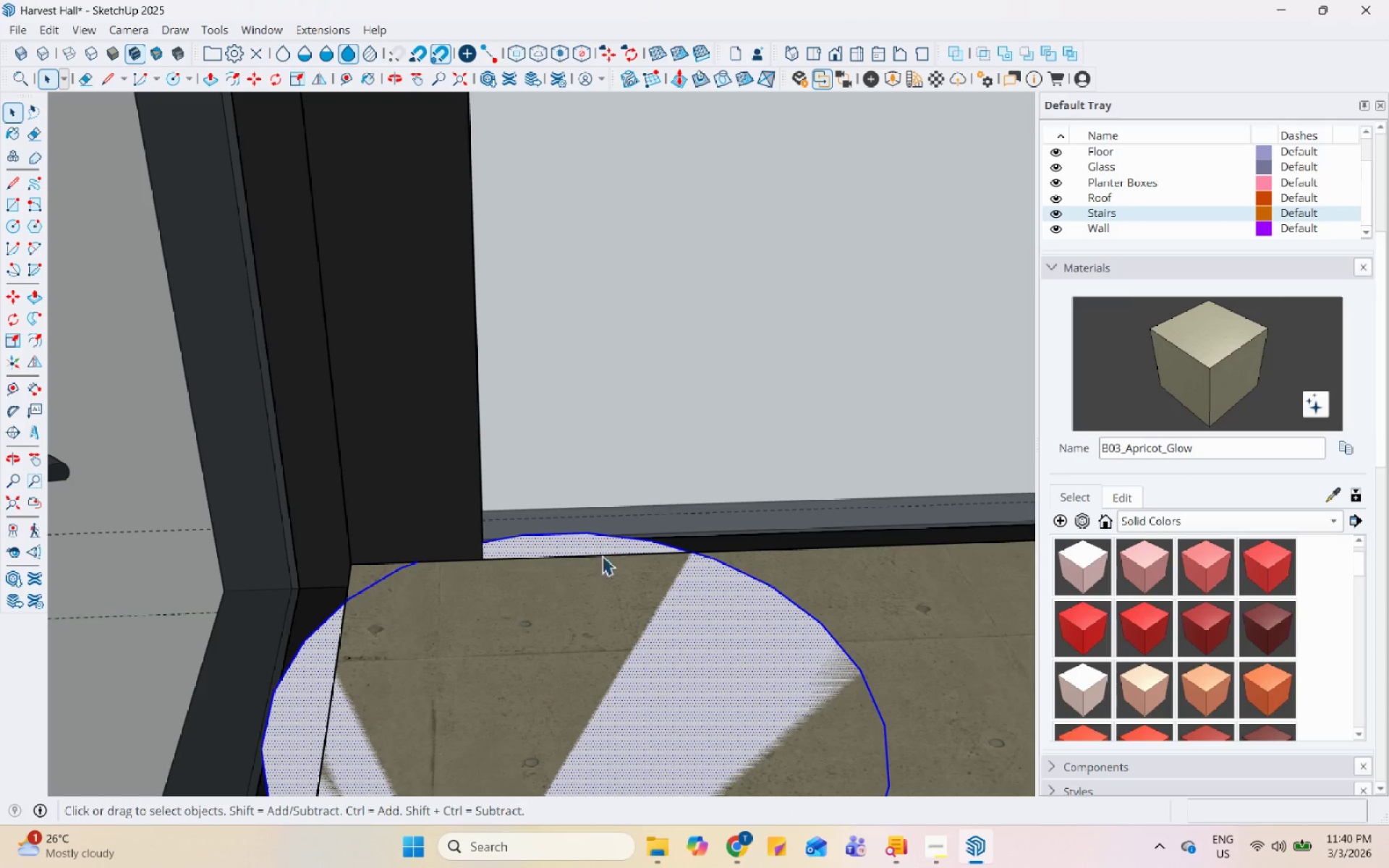 
key(M)
 